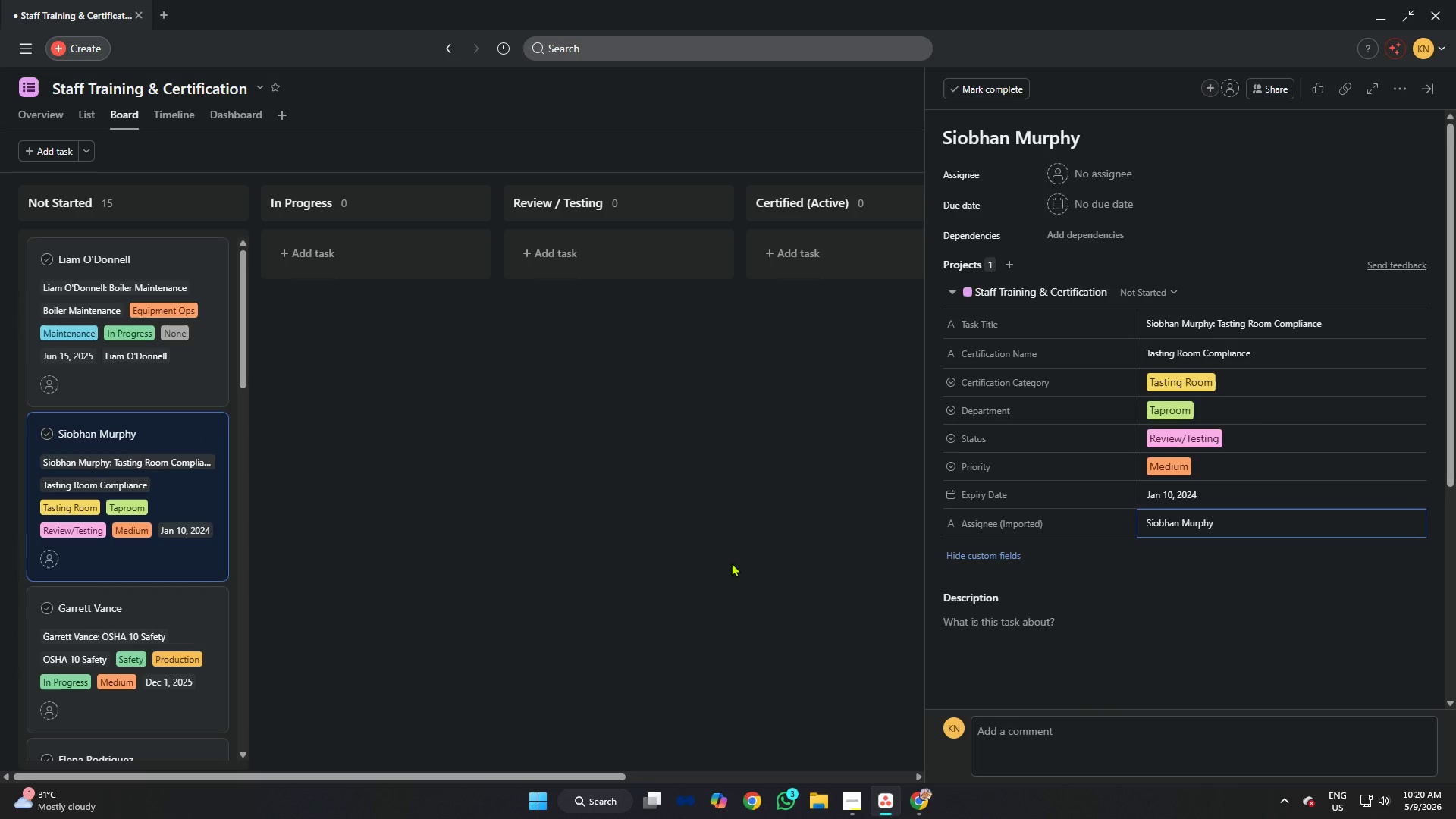 
left_click([731, 563])
 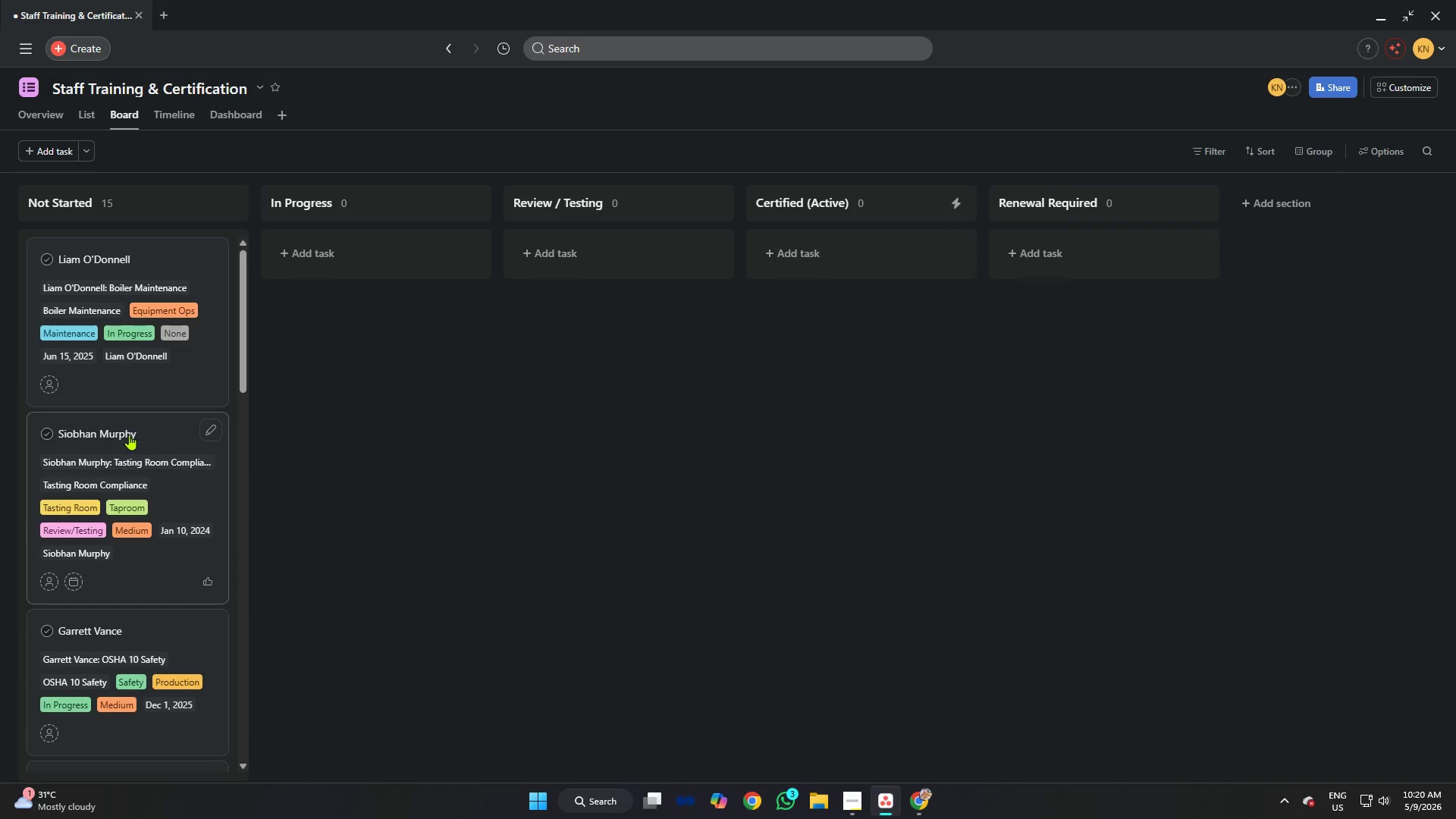 
scroll: coordinate [190, 413], scroll_direction: down, amount: 3.0
 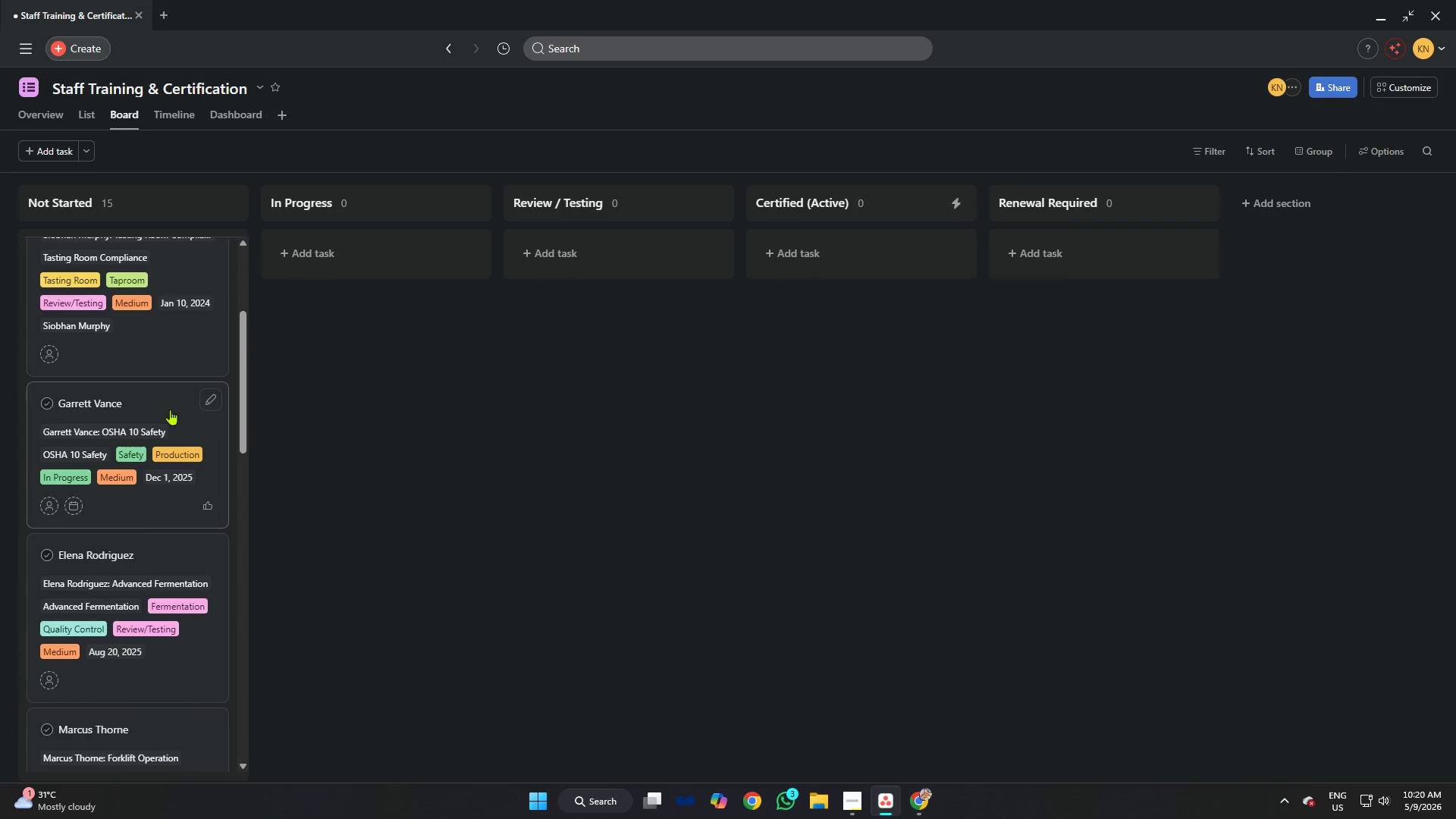 
left_click([158, 406])
 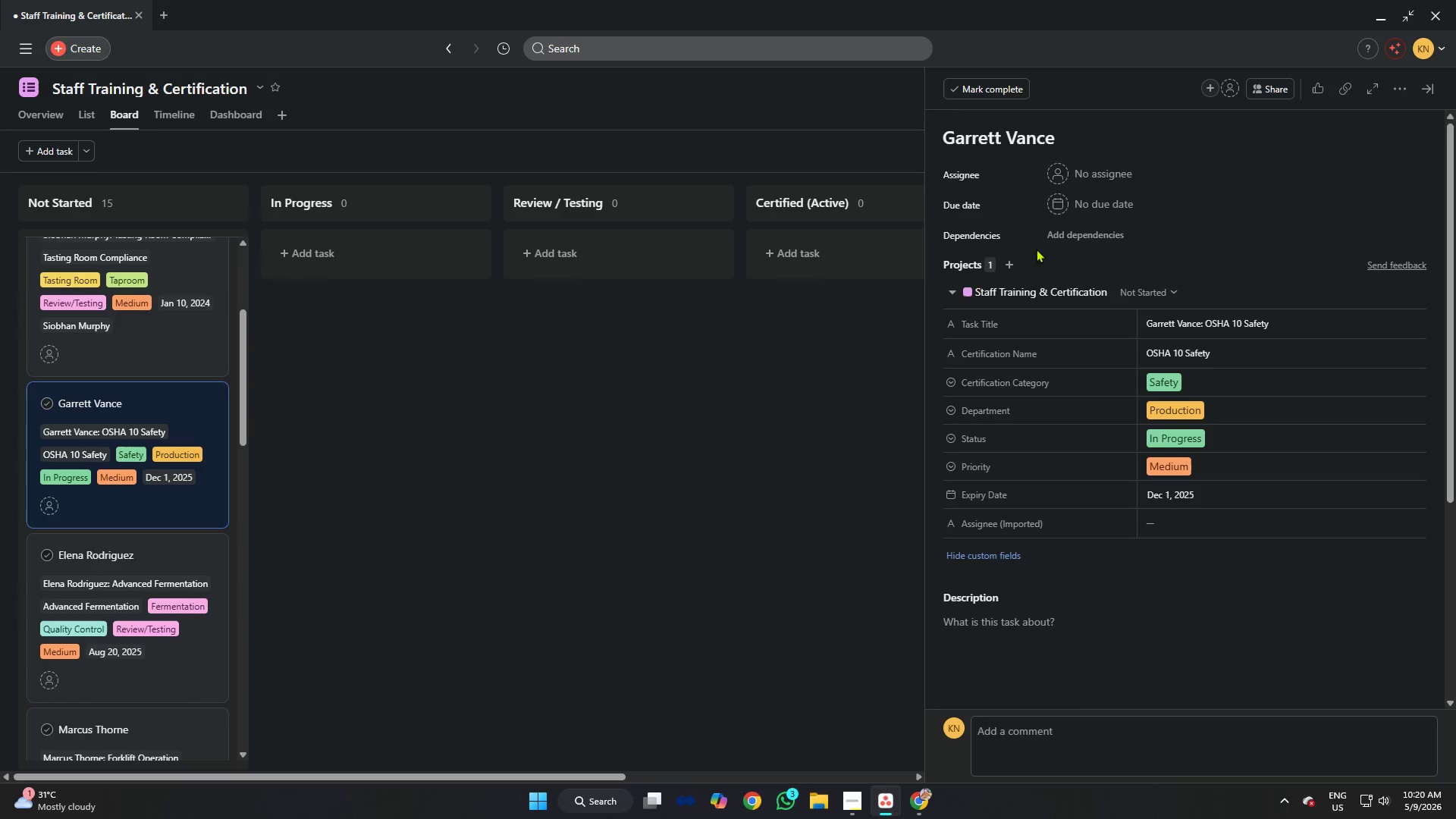 
left_click([1033, 133])
 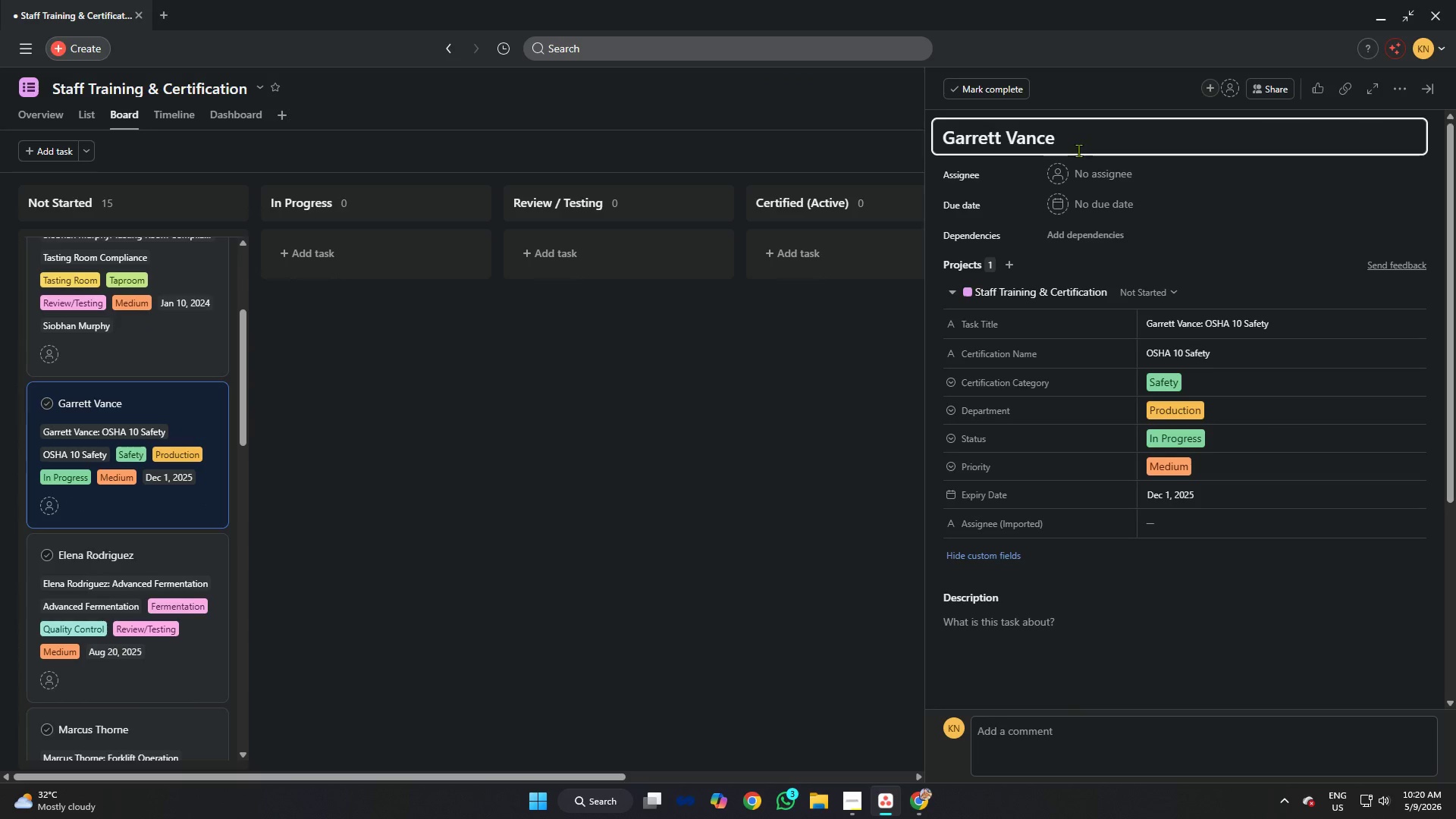 
key(Control+A)
 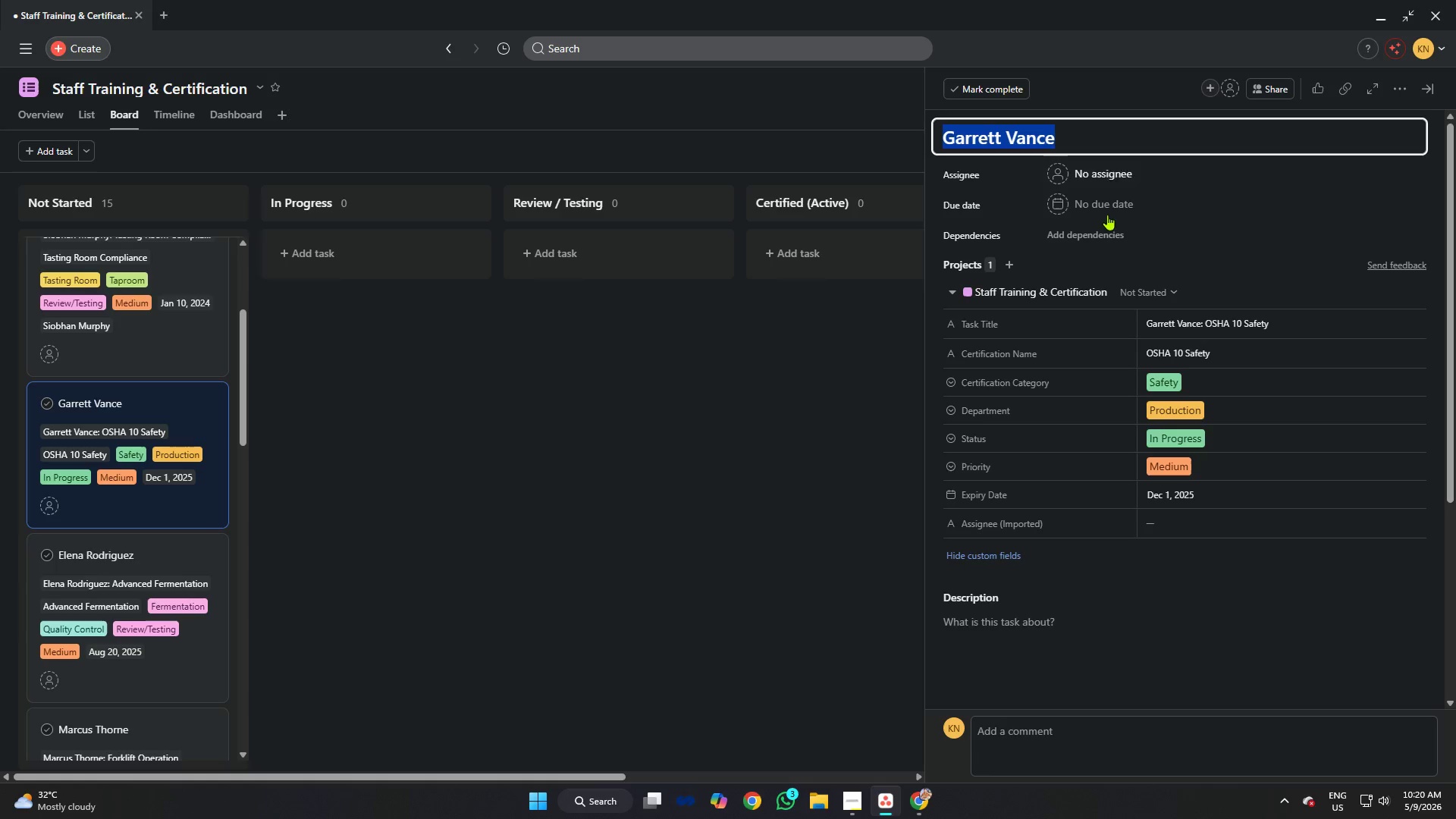 
key(Control+C)
 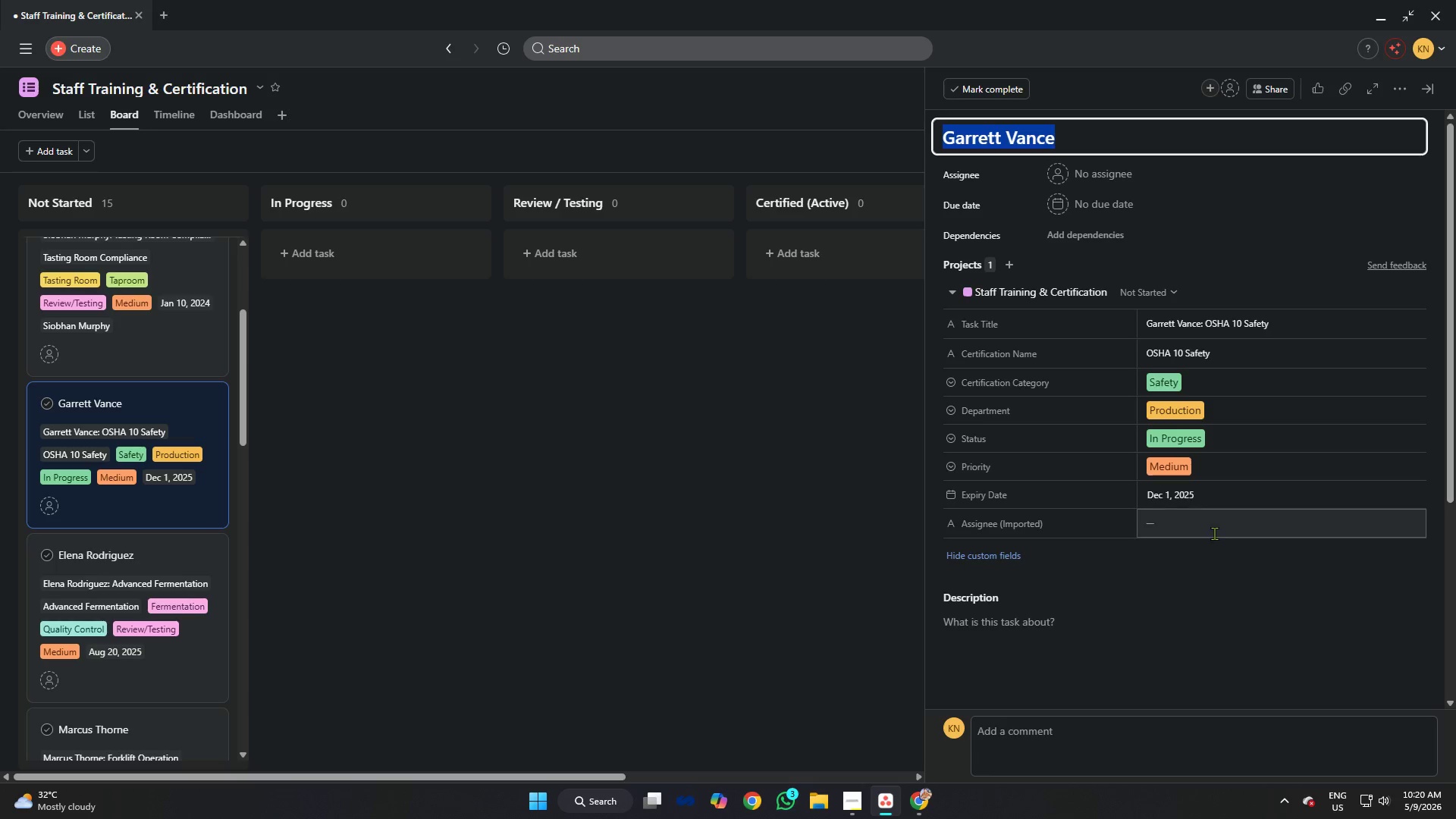 
left_click([1213, 531])
 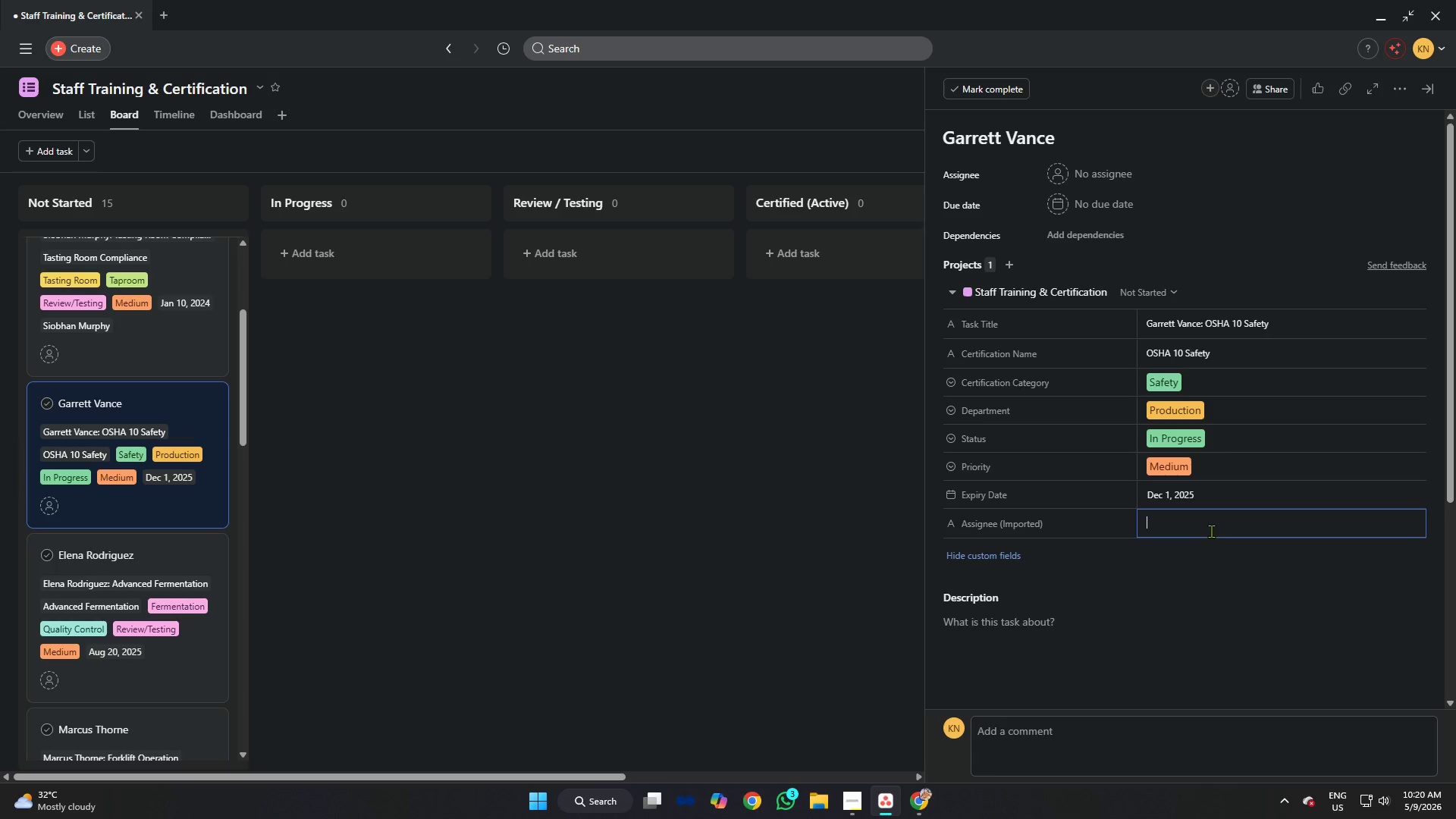 
key(Control+V)
 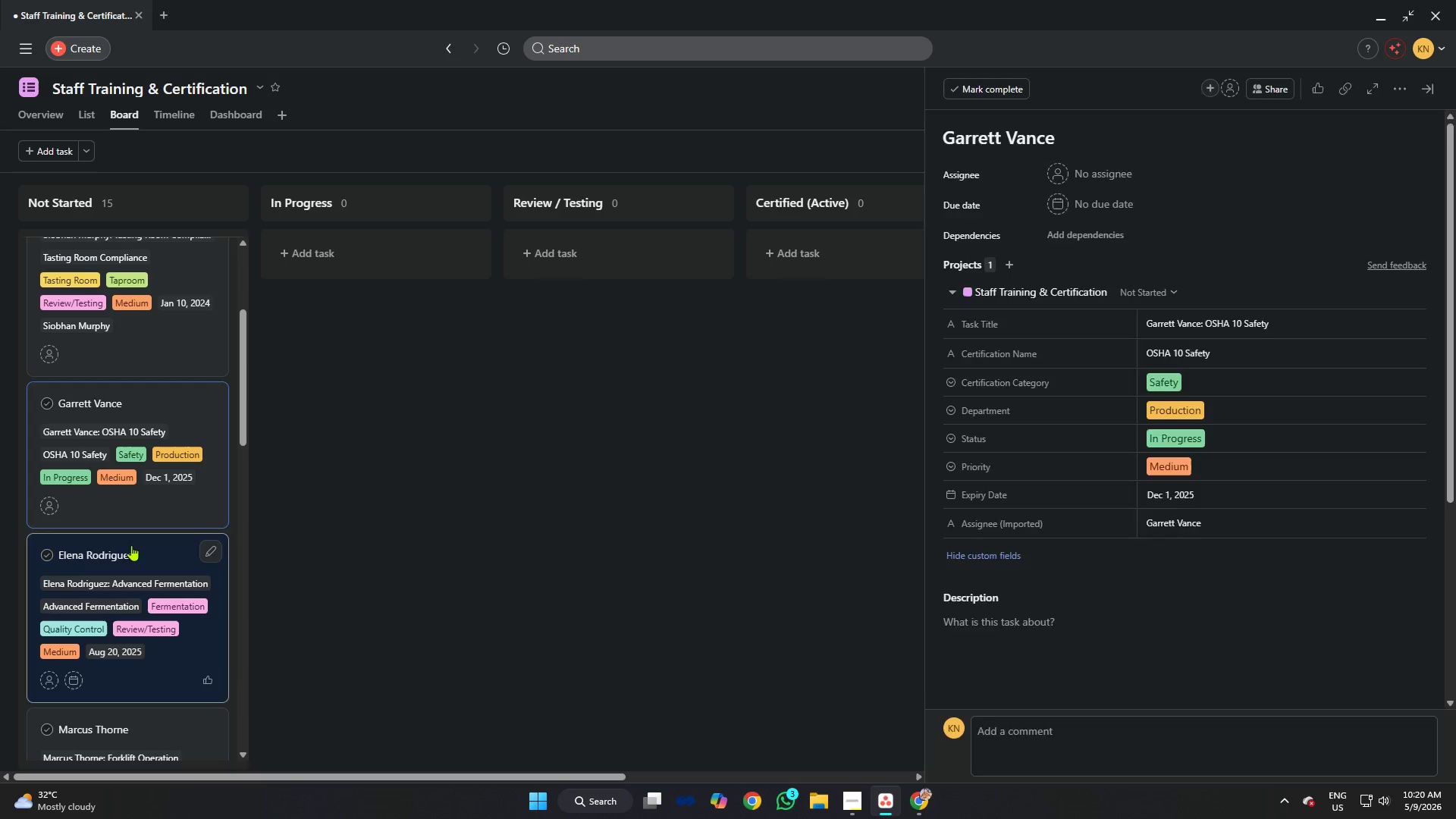 
scroll: coordinate [170, 463], scroll_direction: down, amount: 4.0
 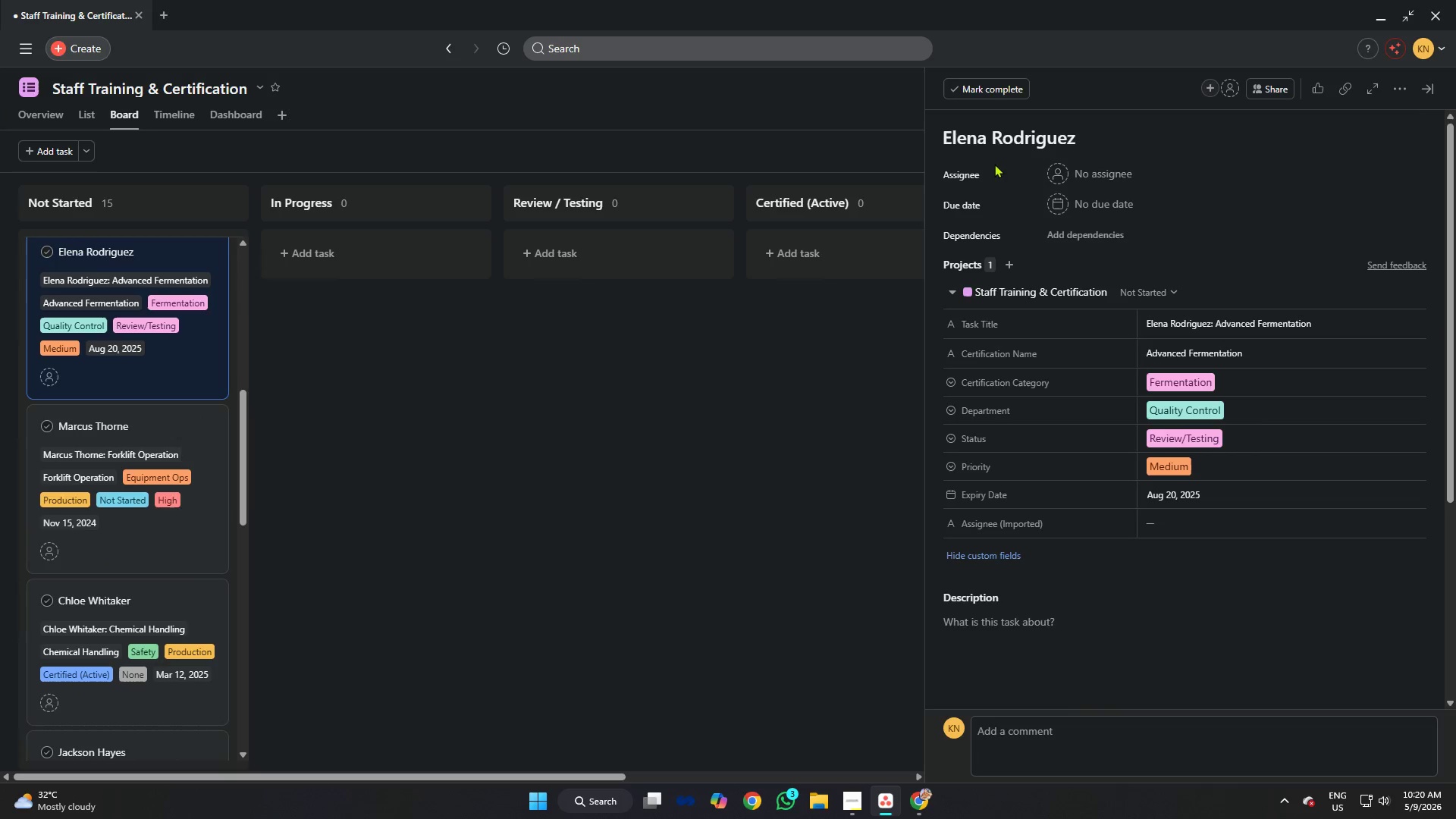 
left_click([1018, 132])
 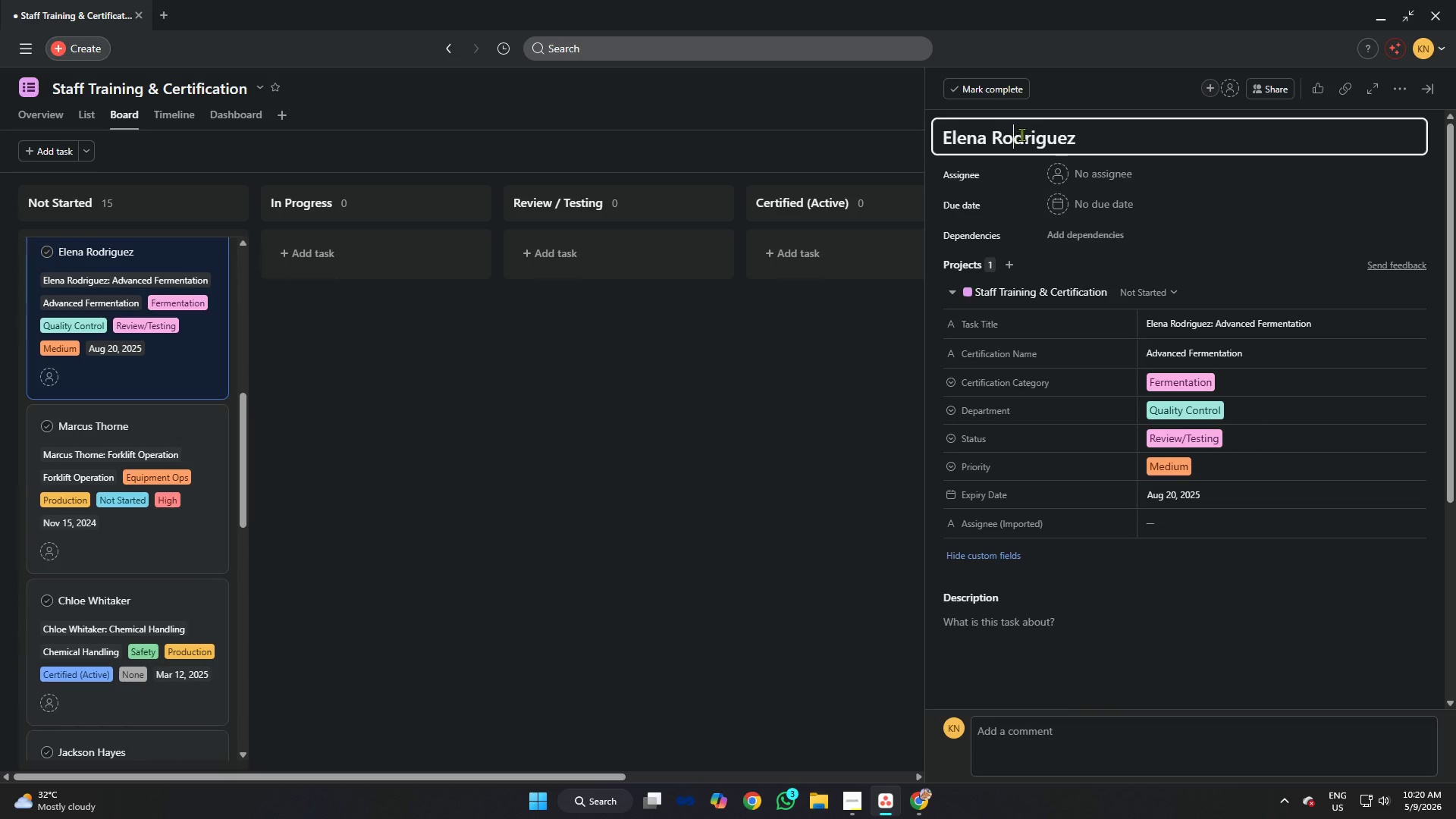 
key(Control+A)
 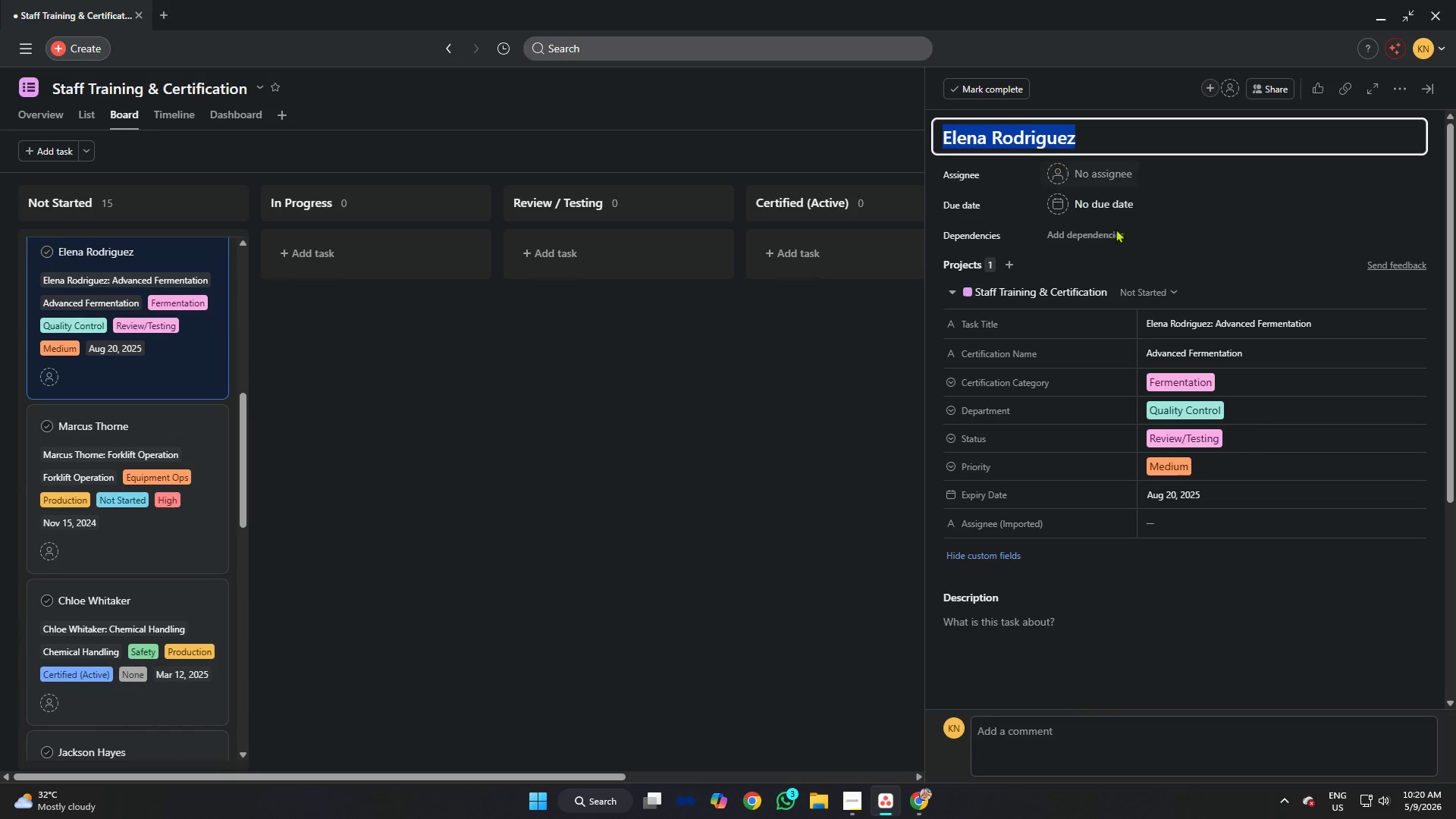 
key(Control+C)
 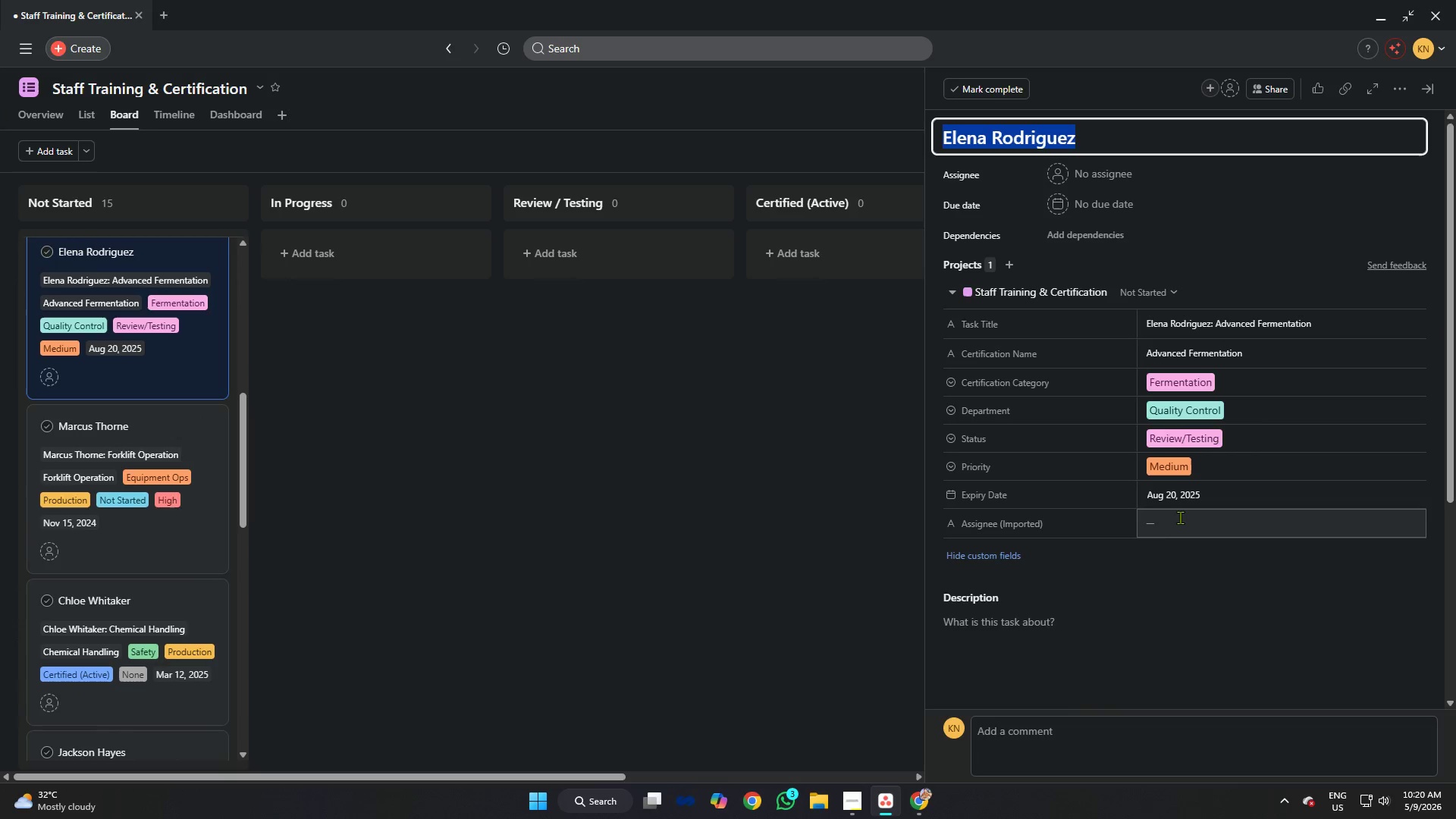 
left_click([1180, 516])
 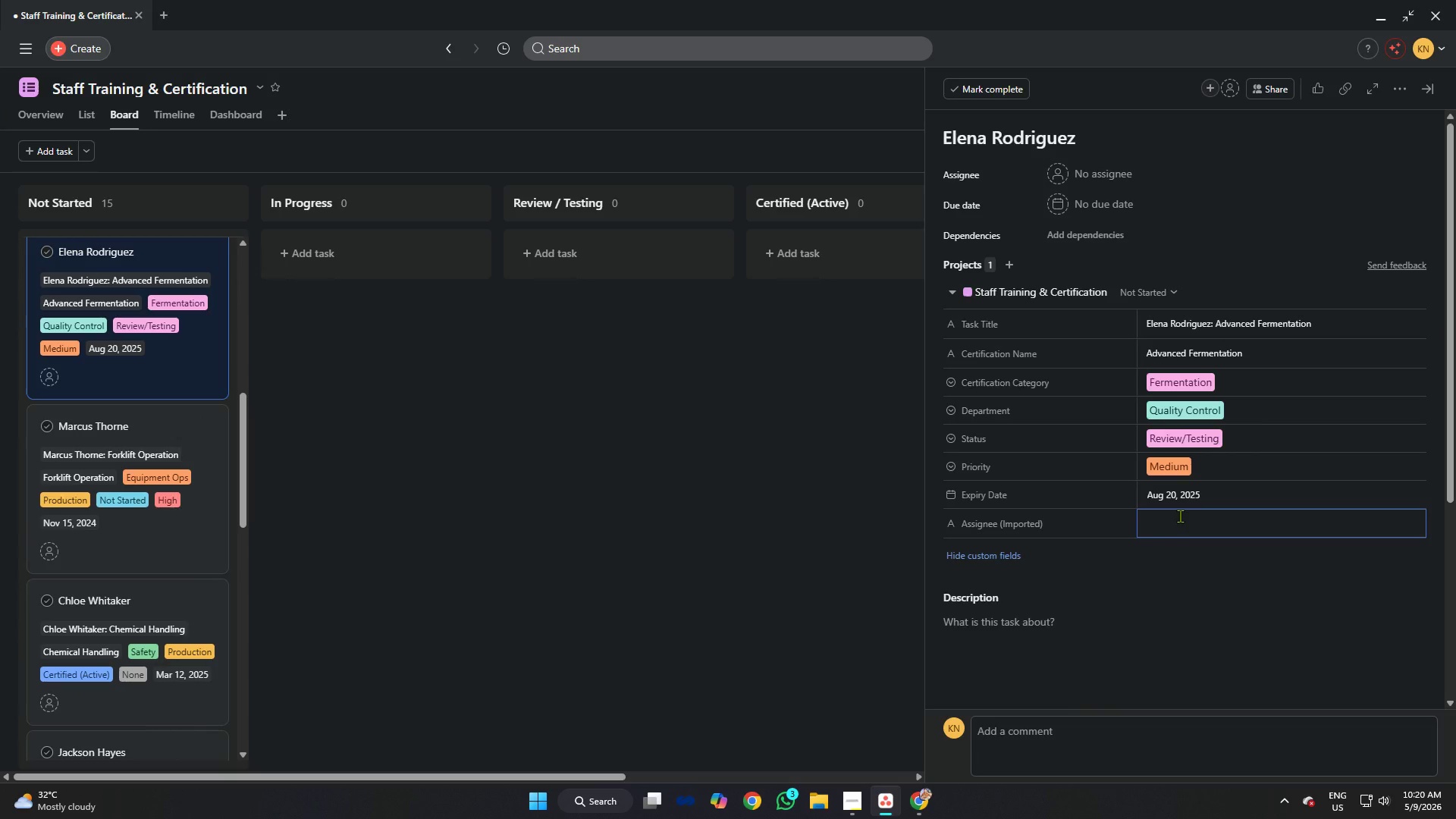 
key(Control+V)
 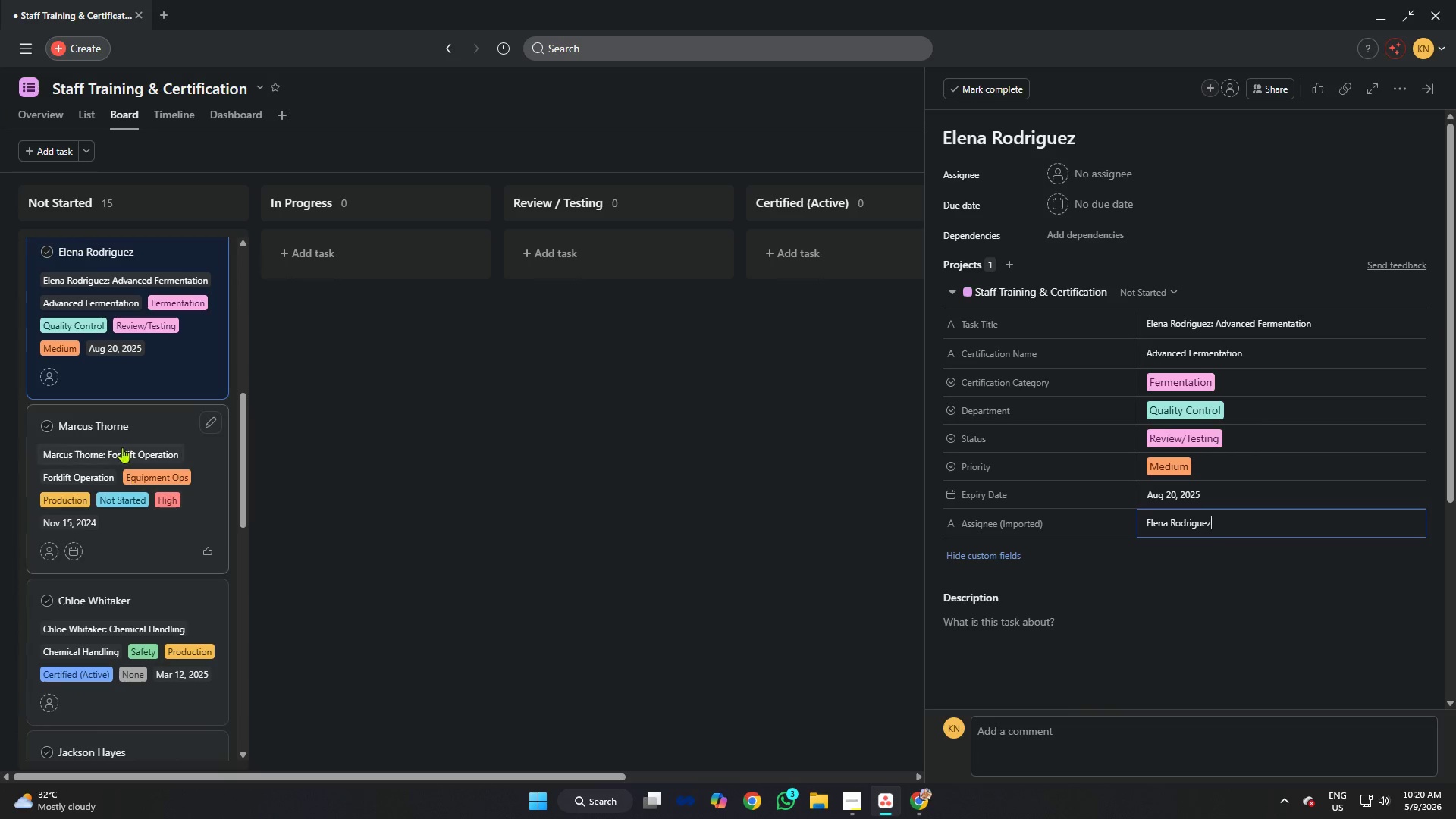 
left_click([126, 425])
 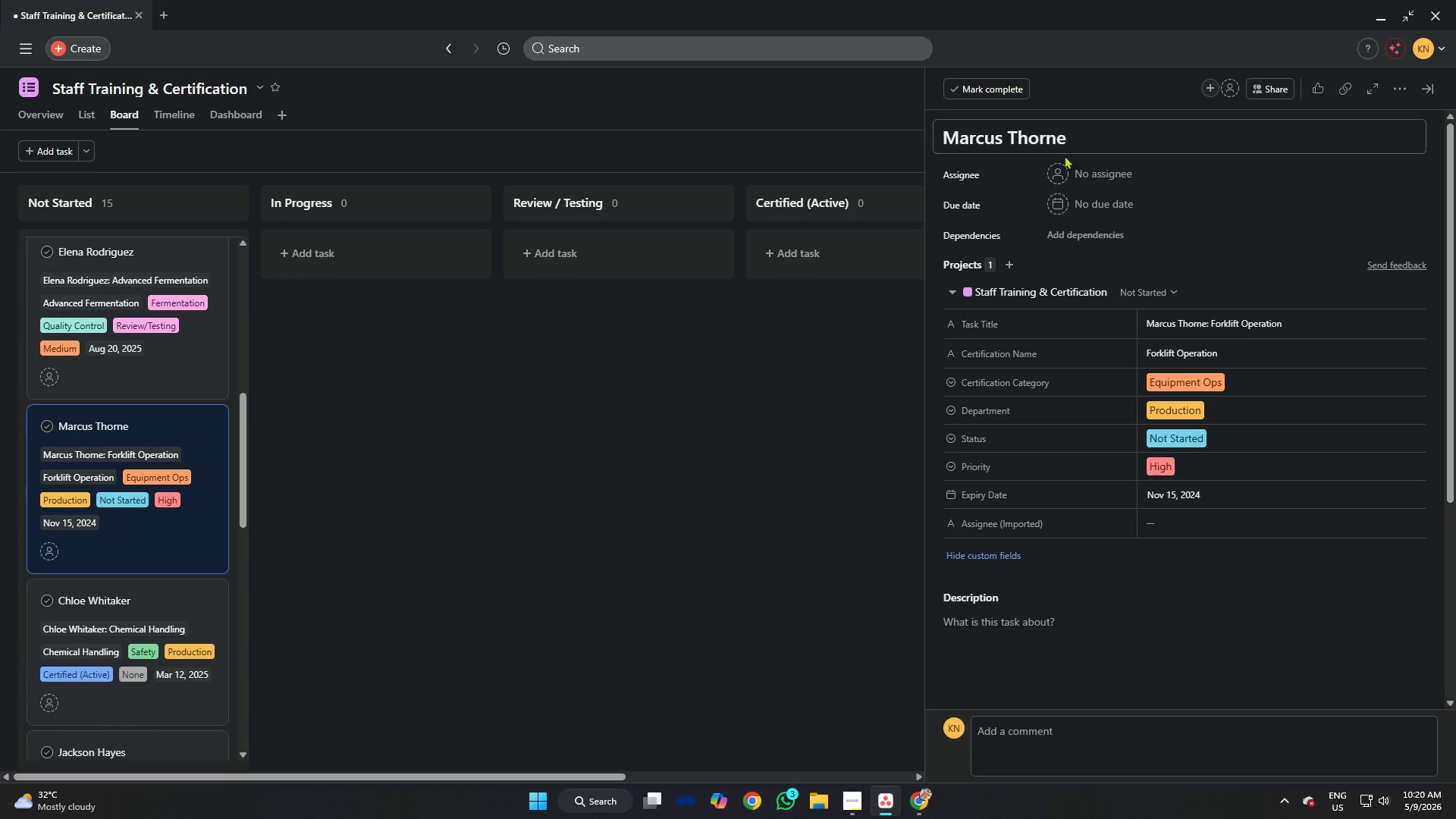 
left_click([1062, 143])
 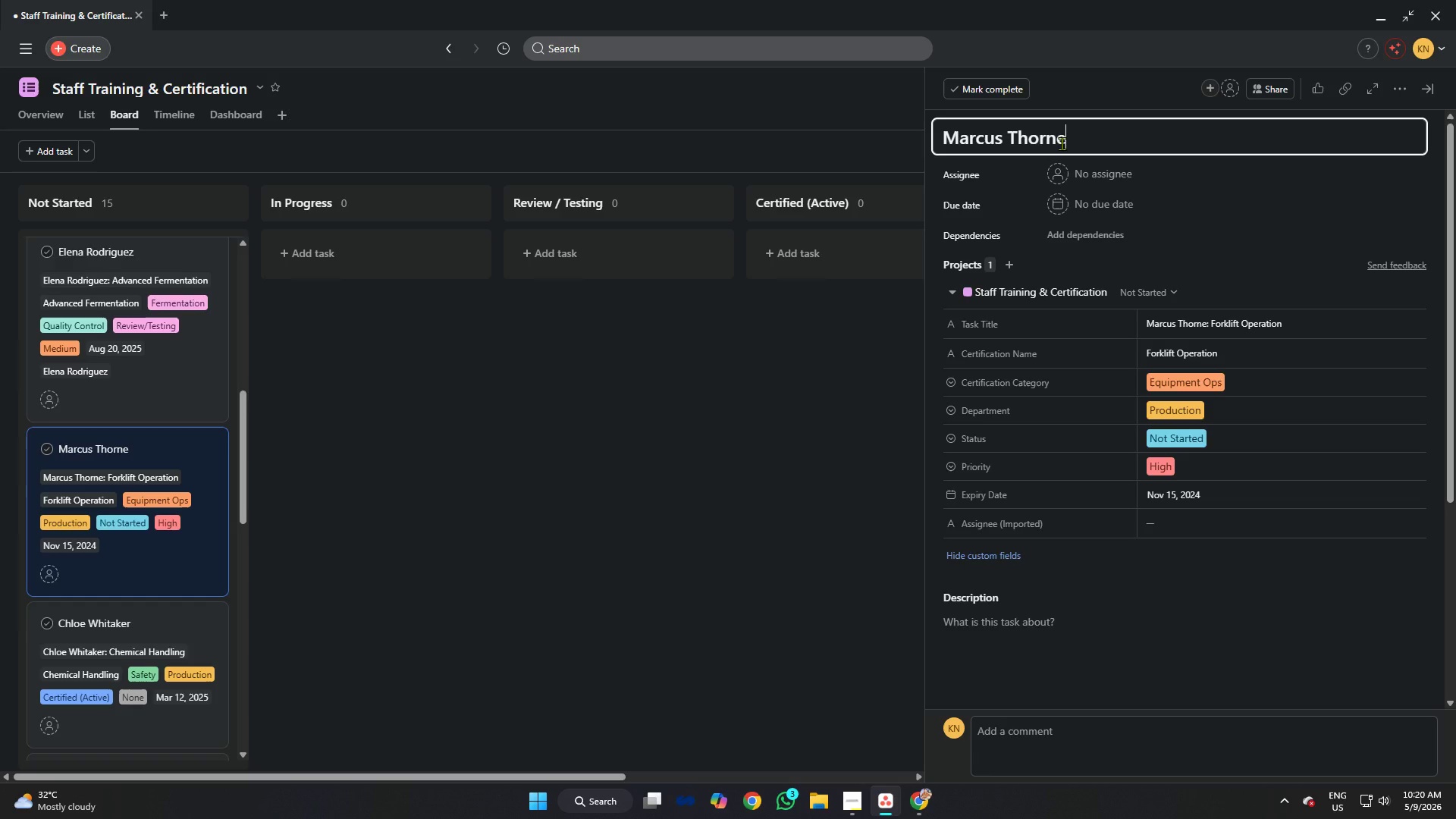 
key(Control+A)
 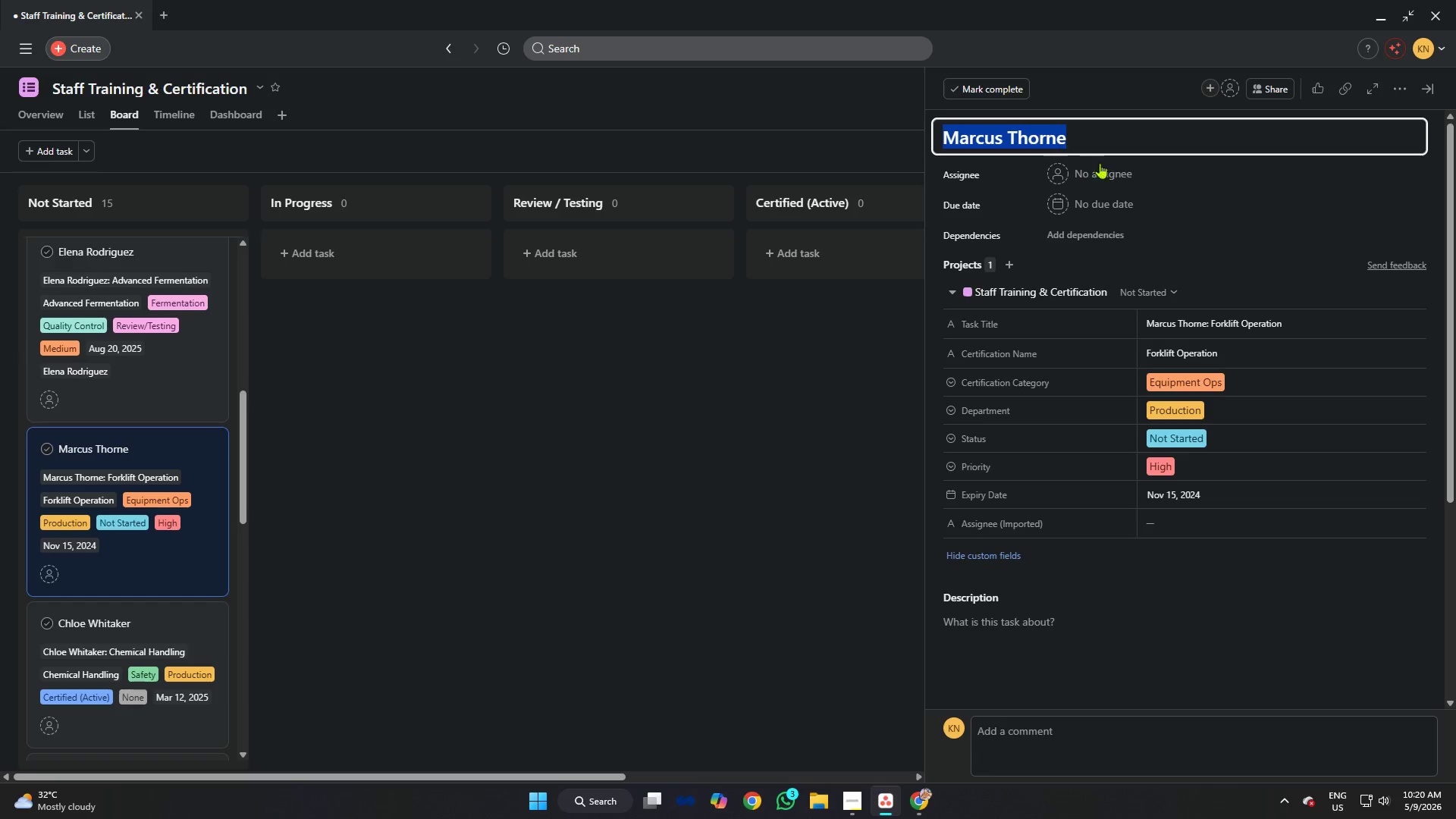 
key(Control+C)
 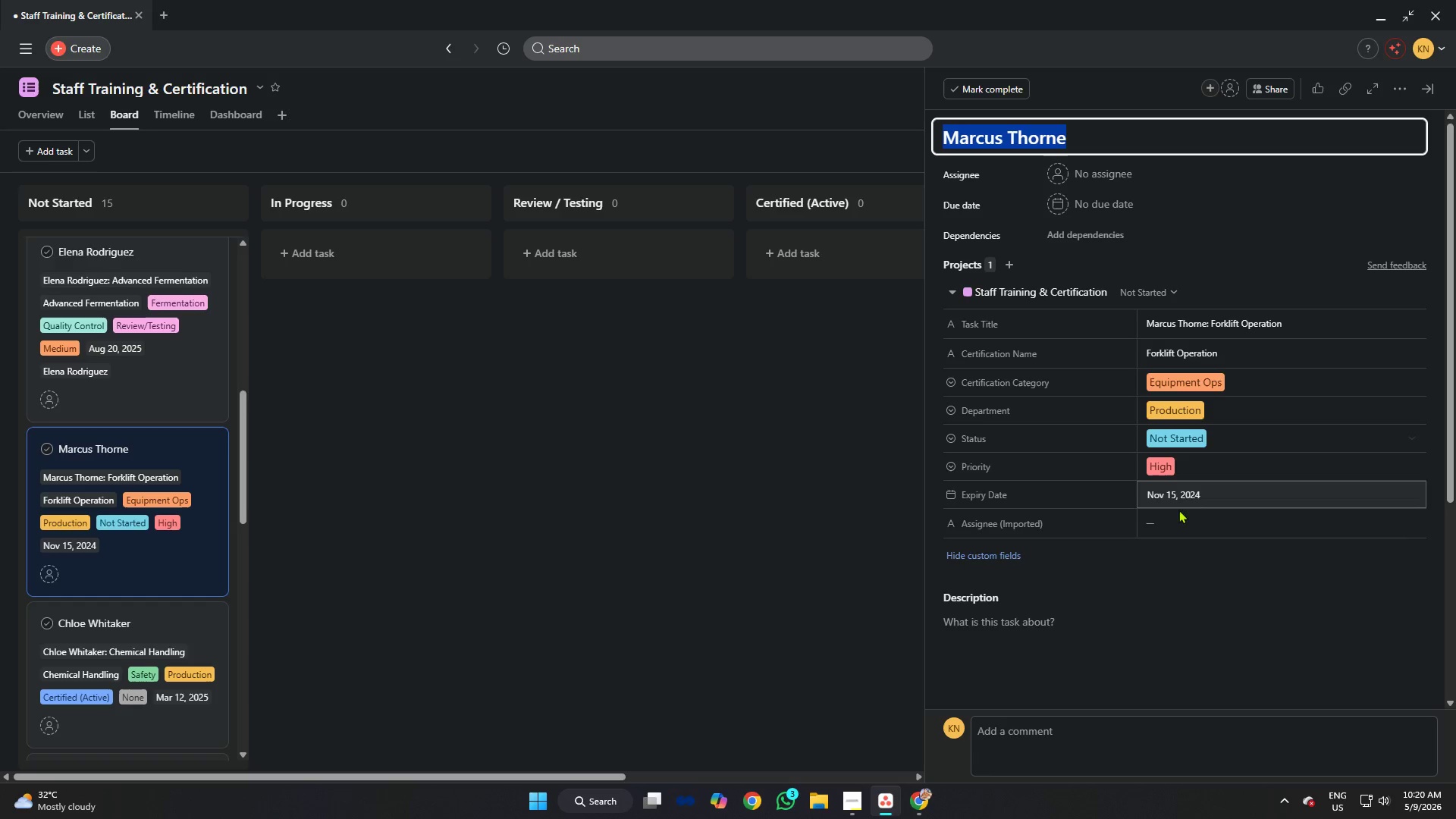 
left_click([1183, 521])
 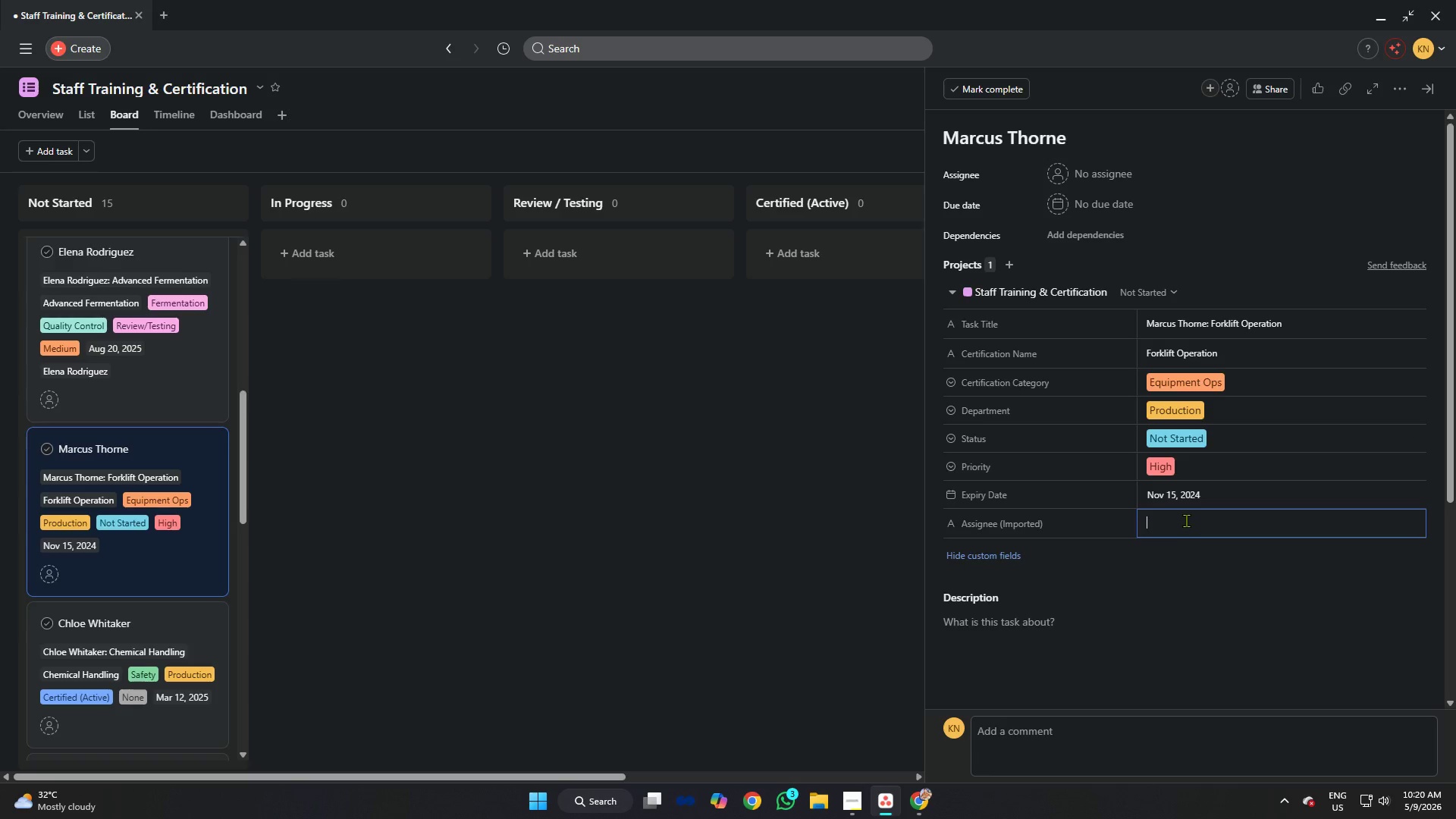 
key(Control+V)
 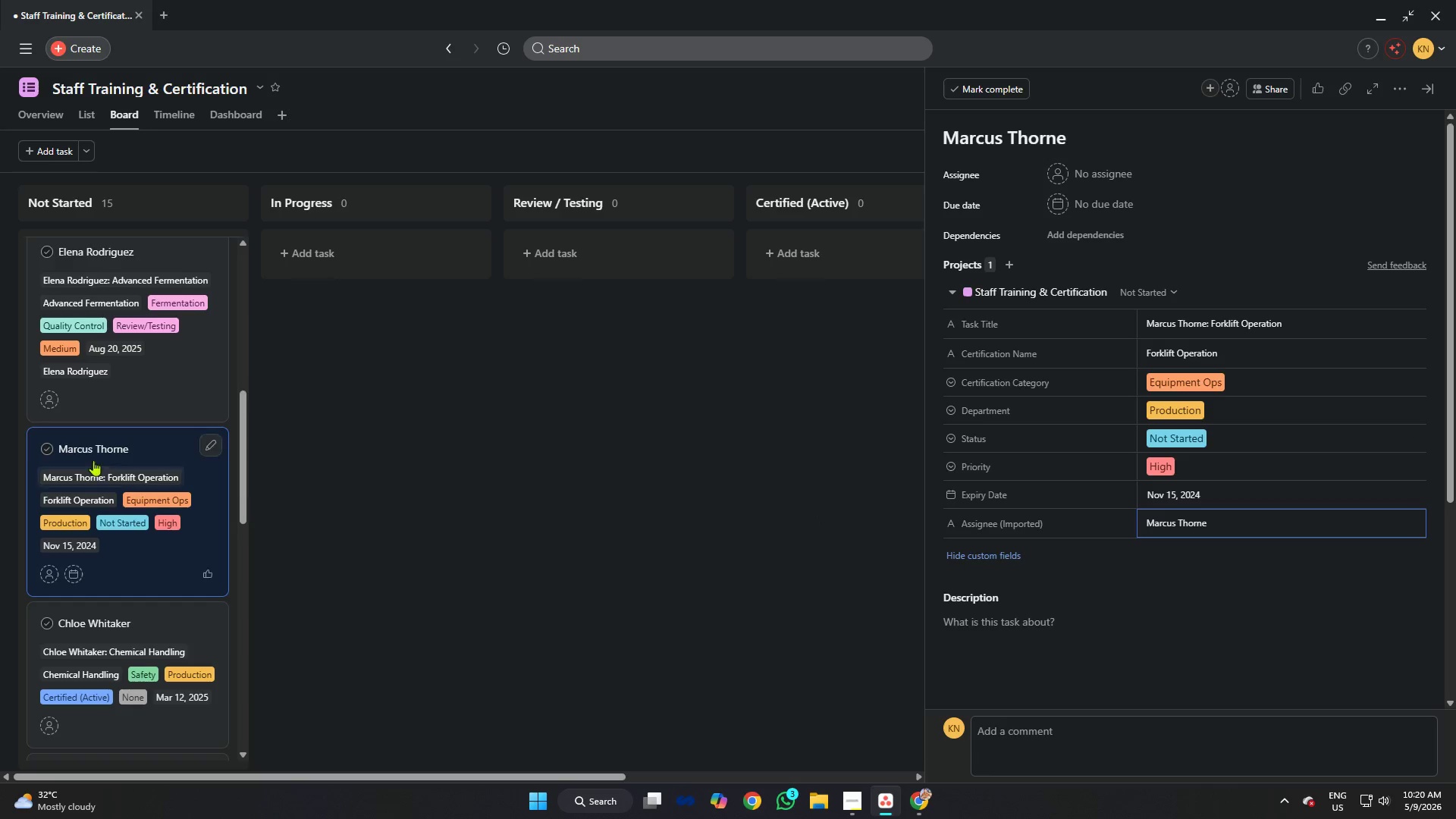 
scroll: coordinate [45, 431], scroll_direction: down, amount: 3.0
 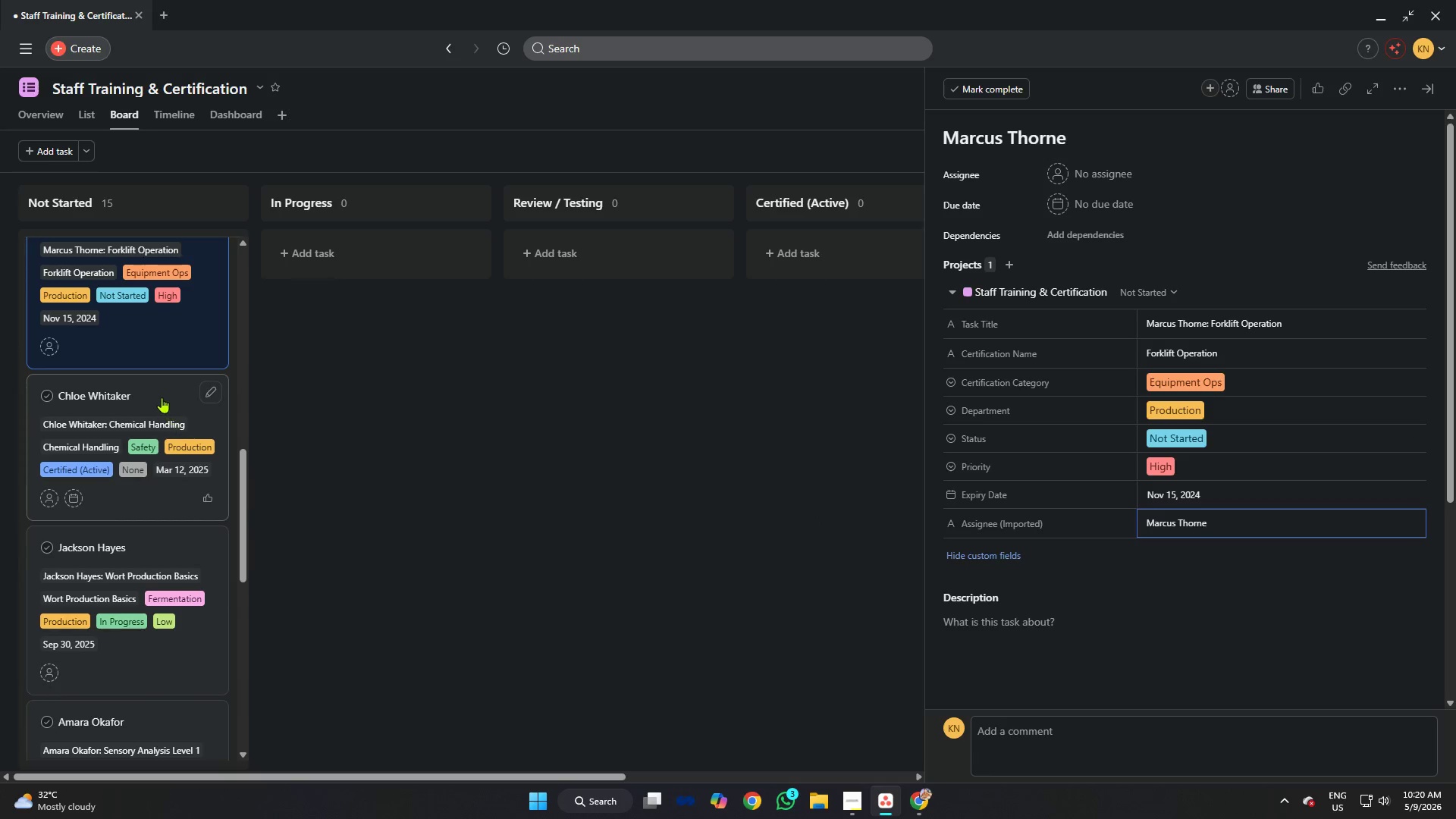 
left_click([158, 392])
 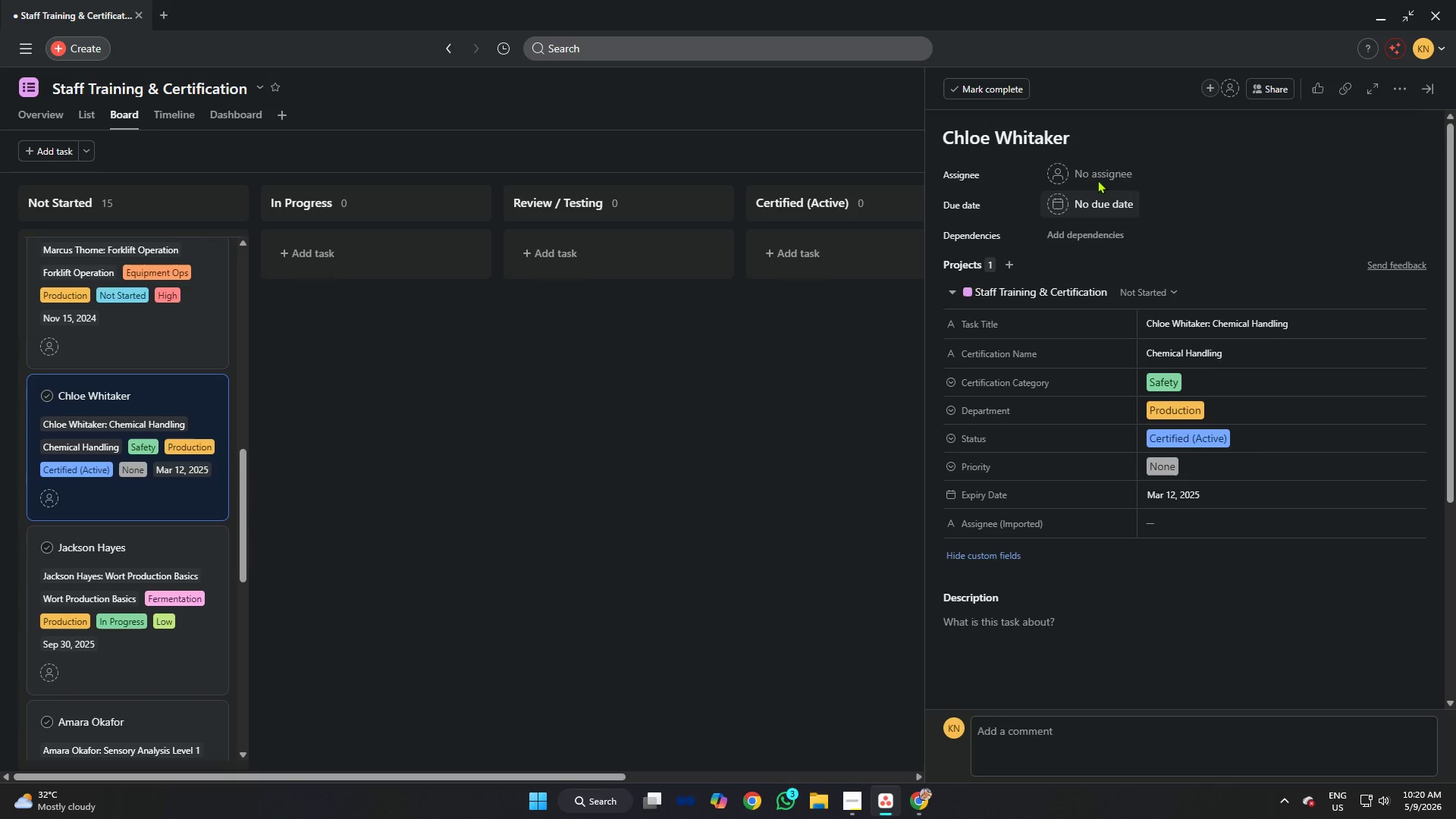 
left_click([1096, 124])
 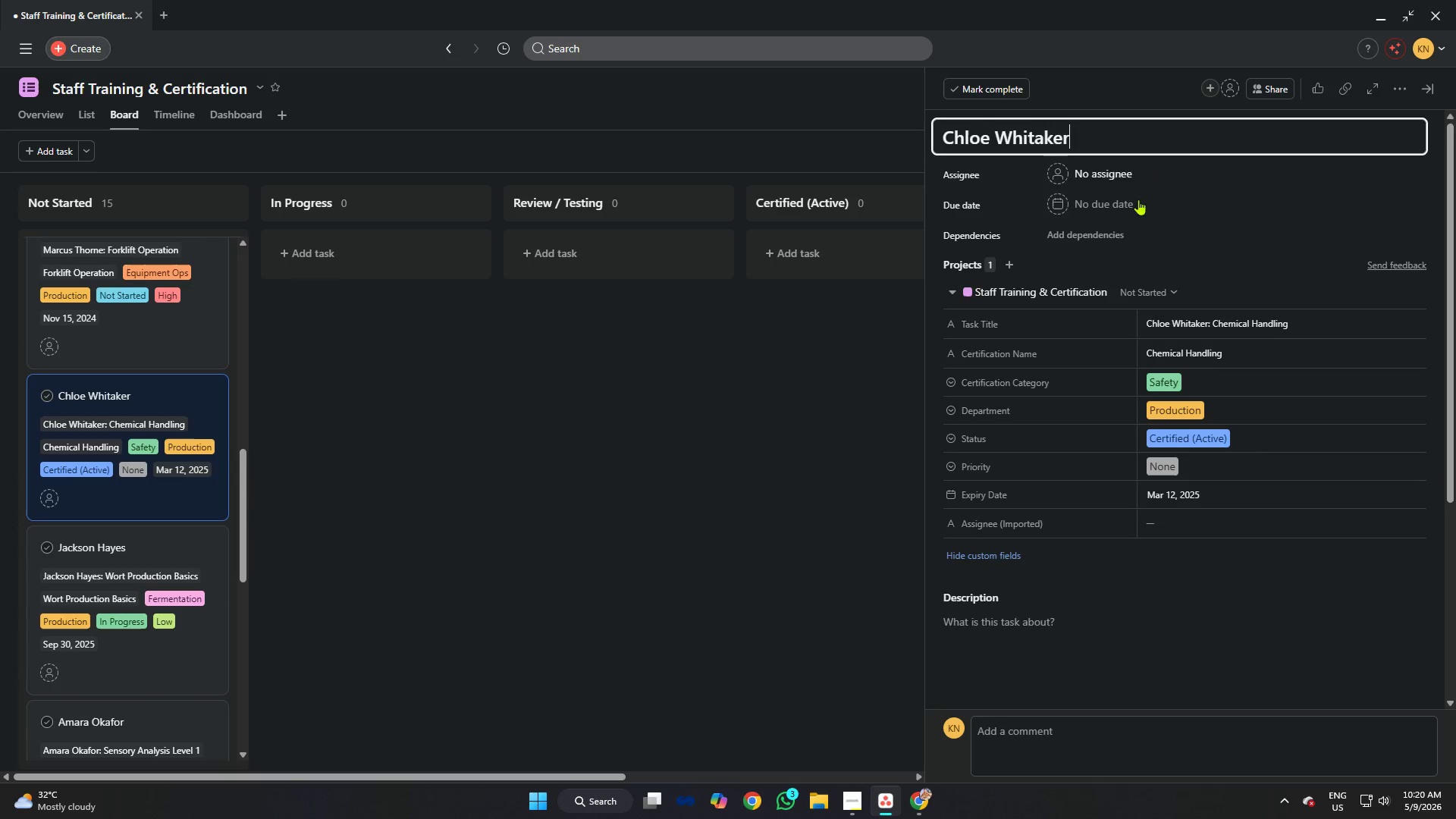 
key(Control+A)
 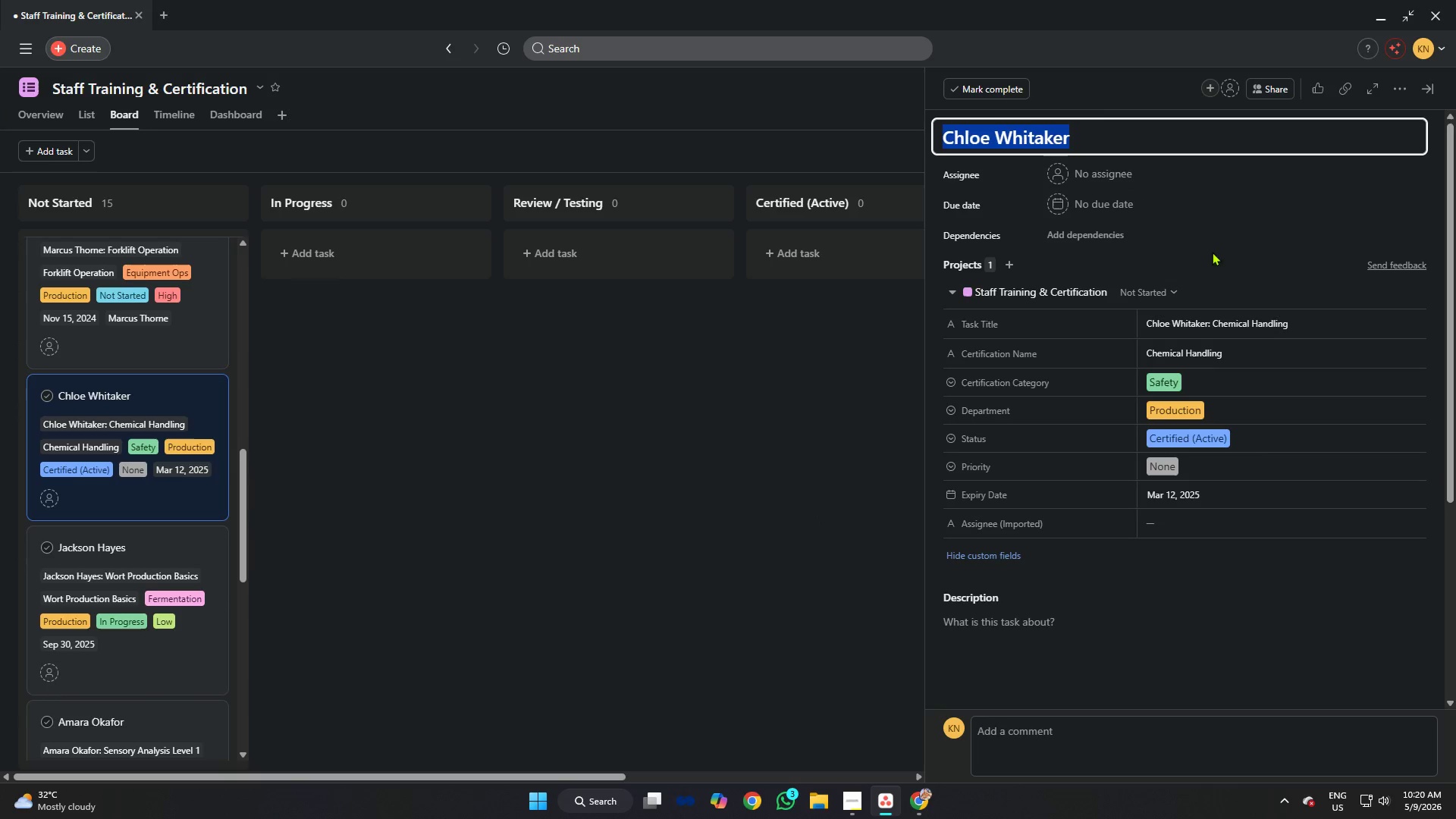 
key(Control+C)
 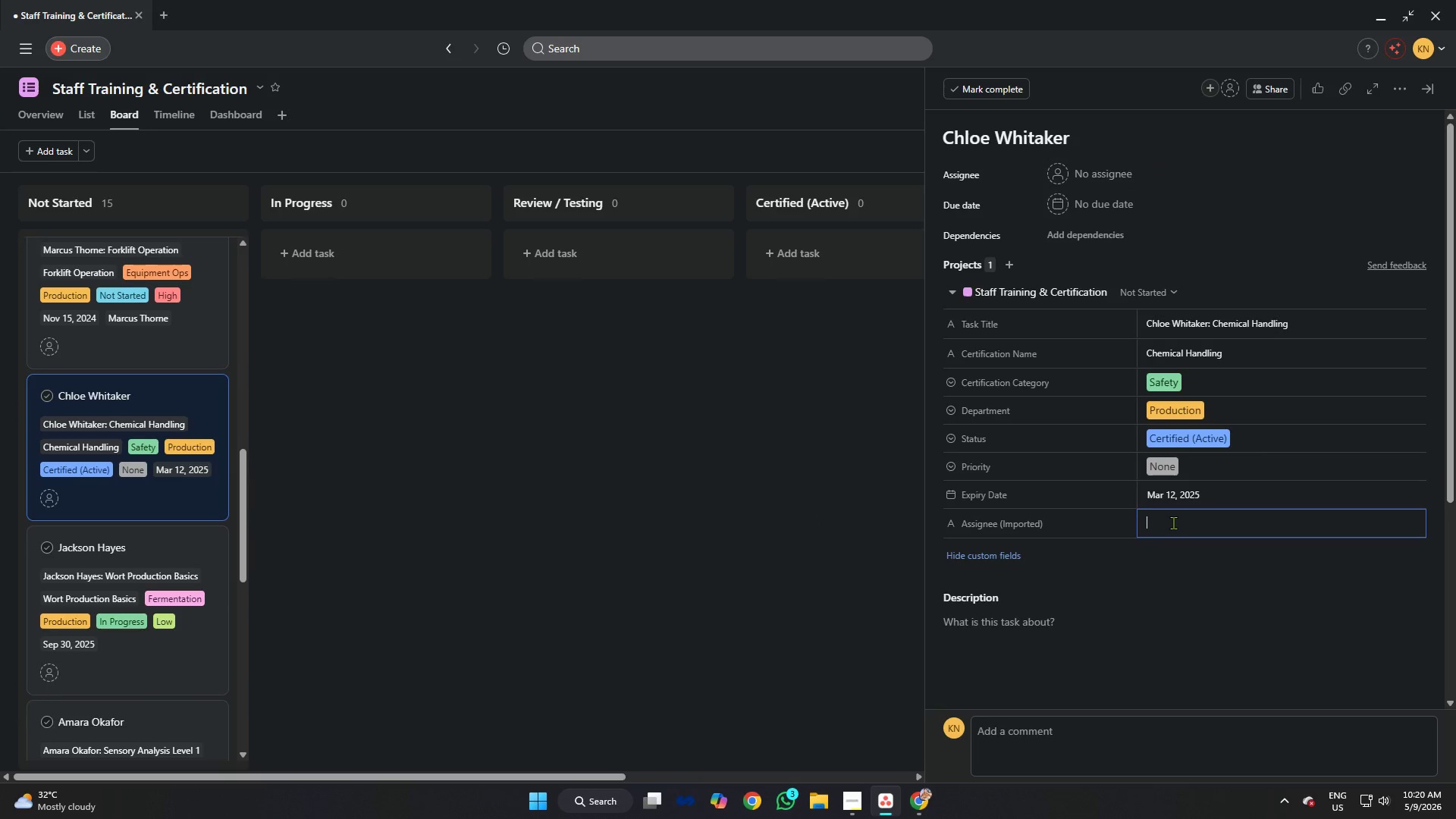 
key(Control+V)
 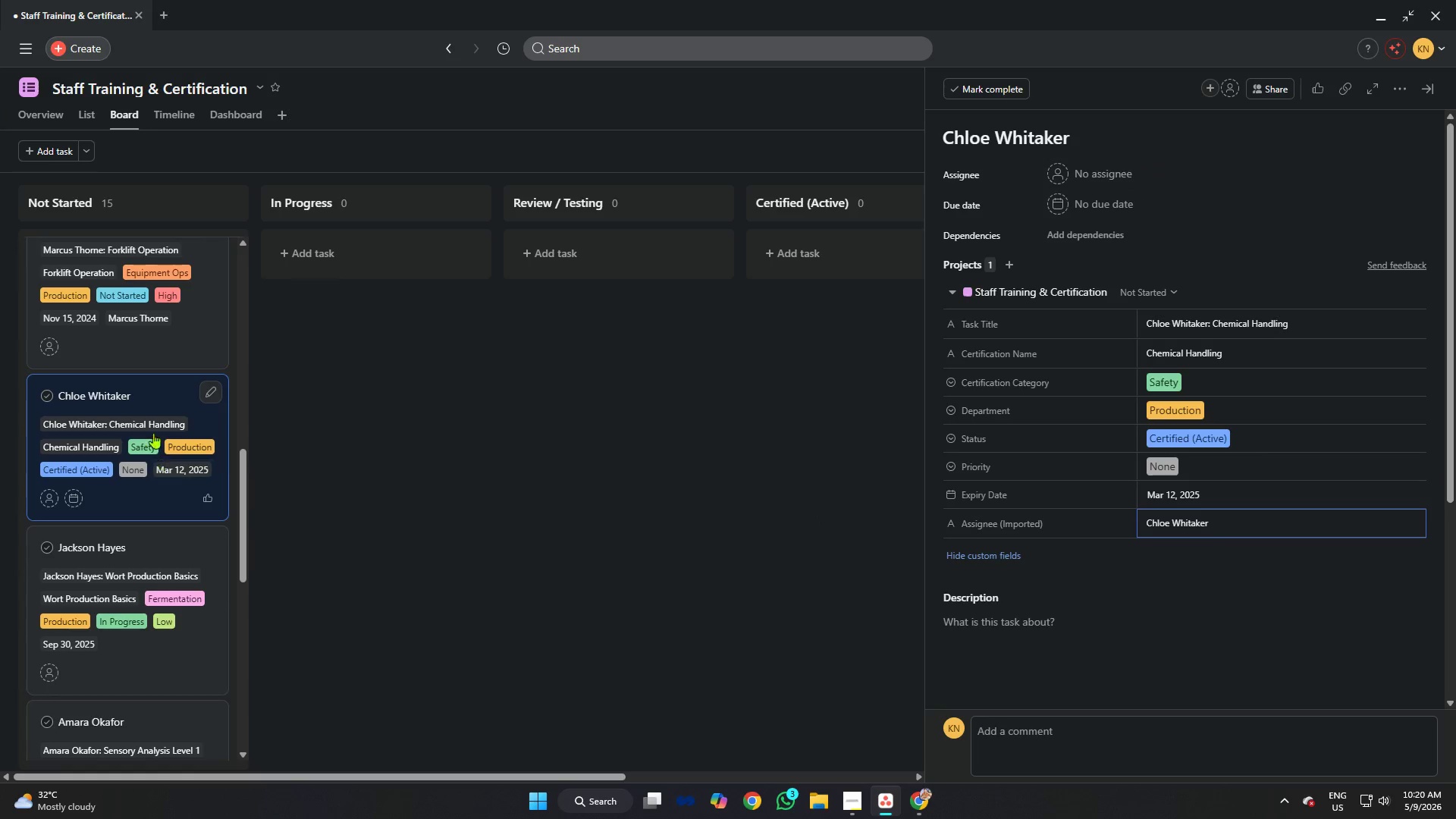 
scroll: coordinate [148, 419], scroll_direction: down, amount: 2.0
 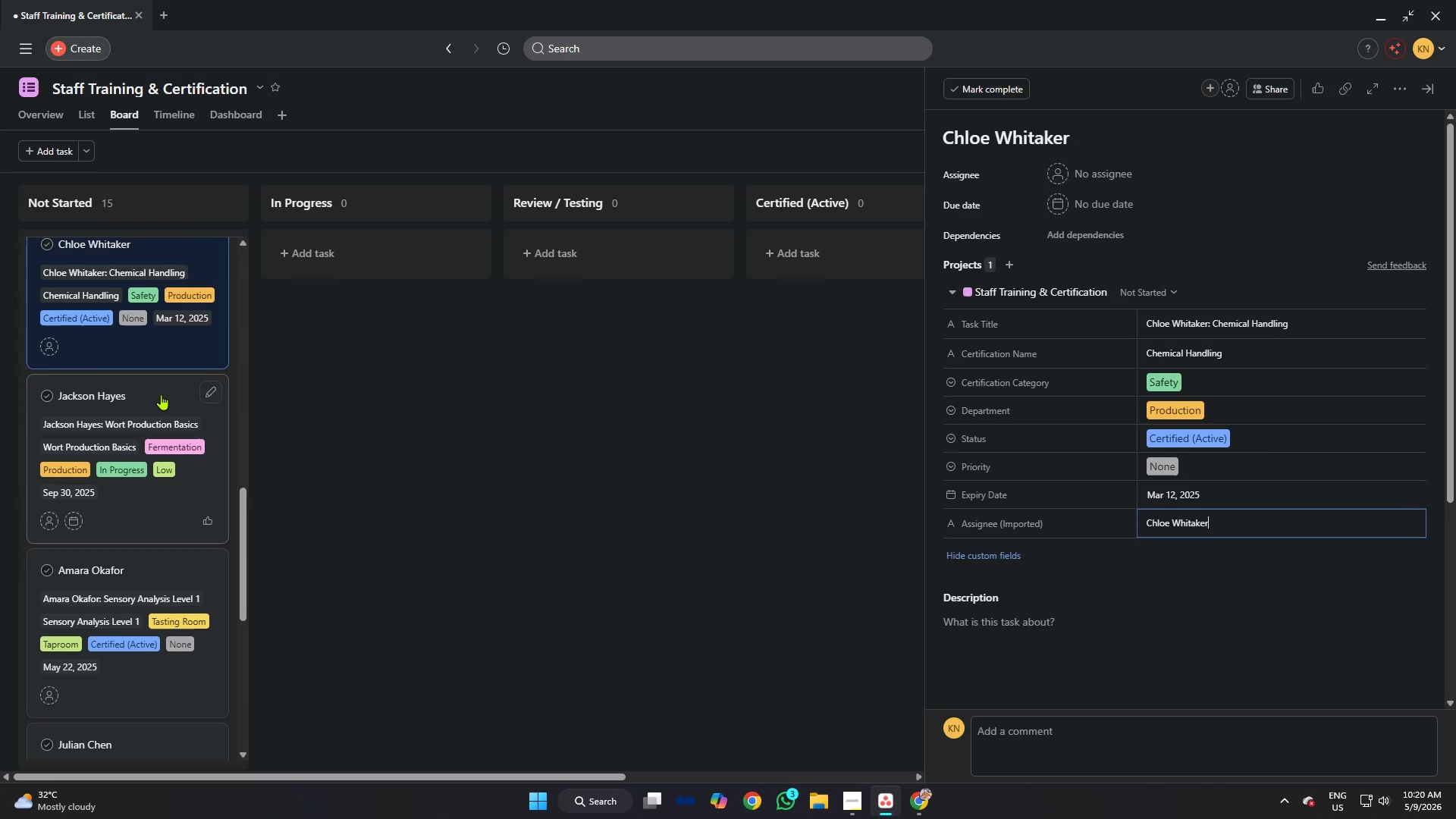 
left_click([161, 394])
 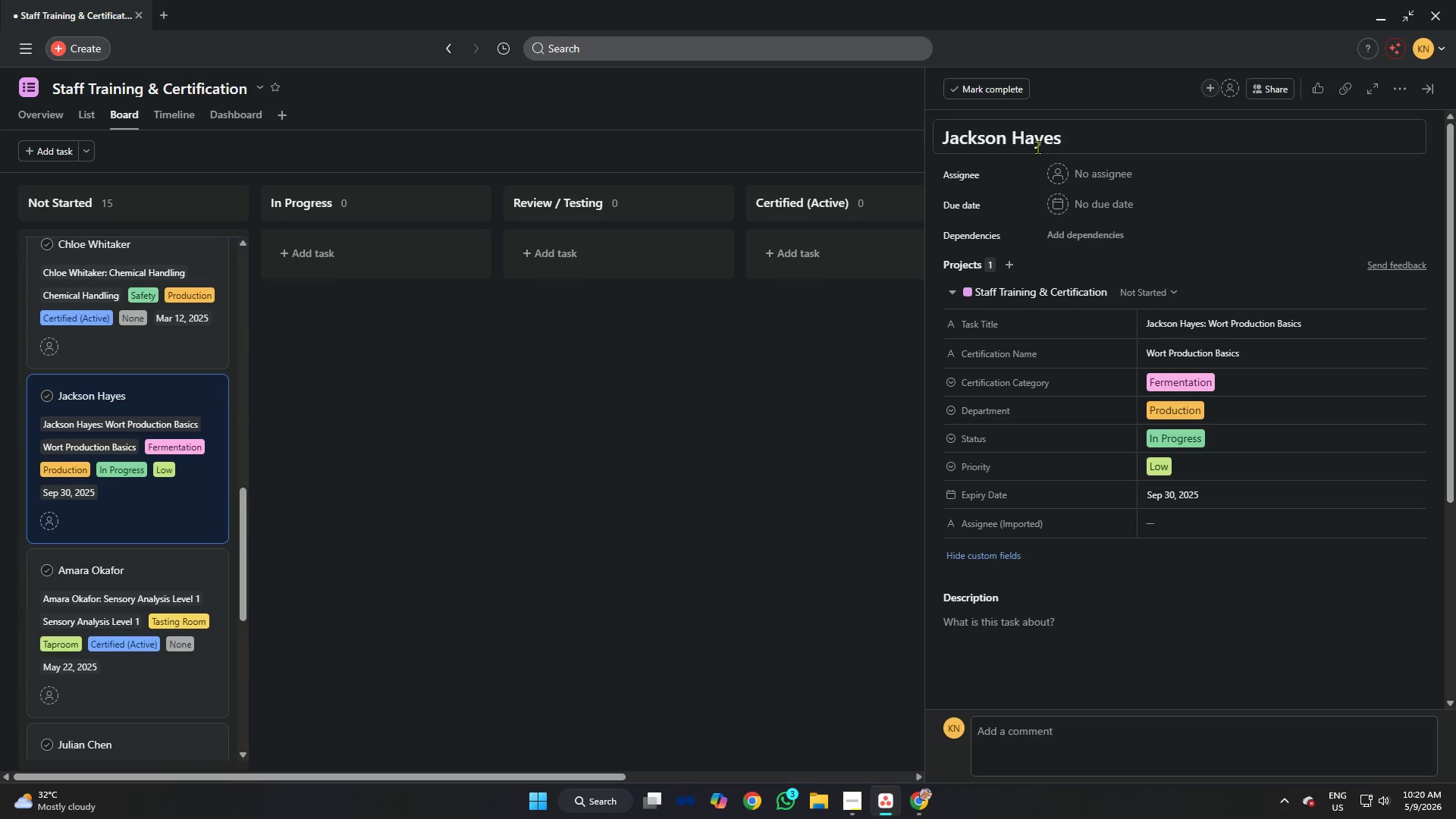 
left_click([1046, 140])
 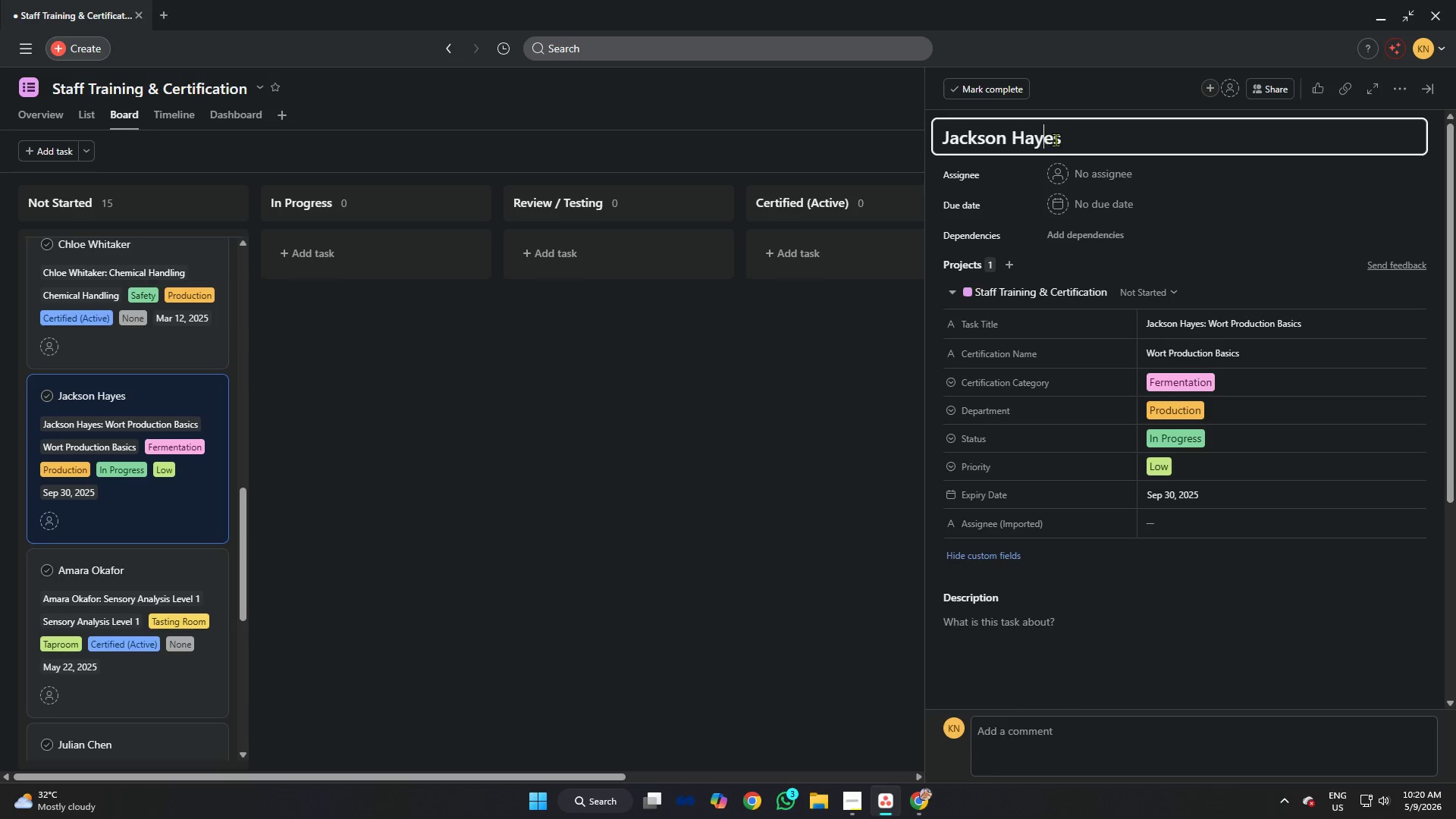 
key(Control+A)
 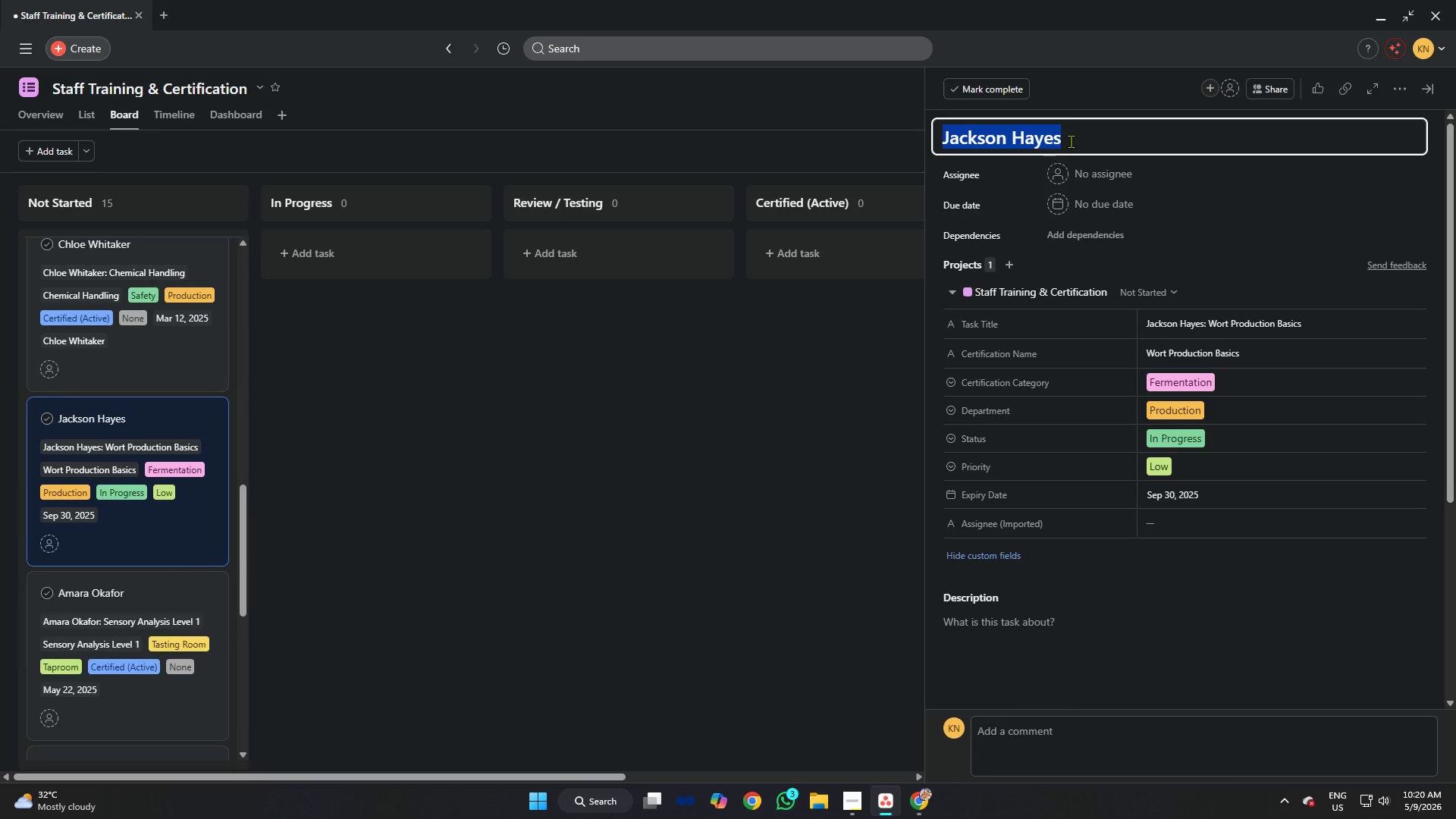 
key(Control+C)
 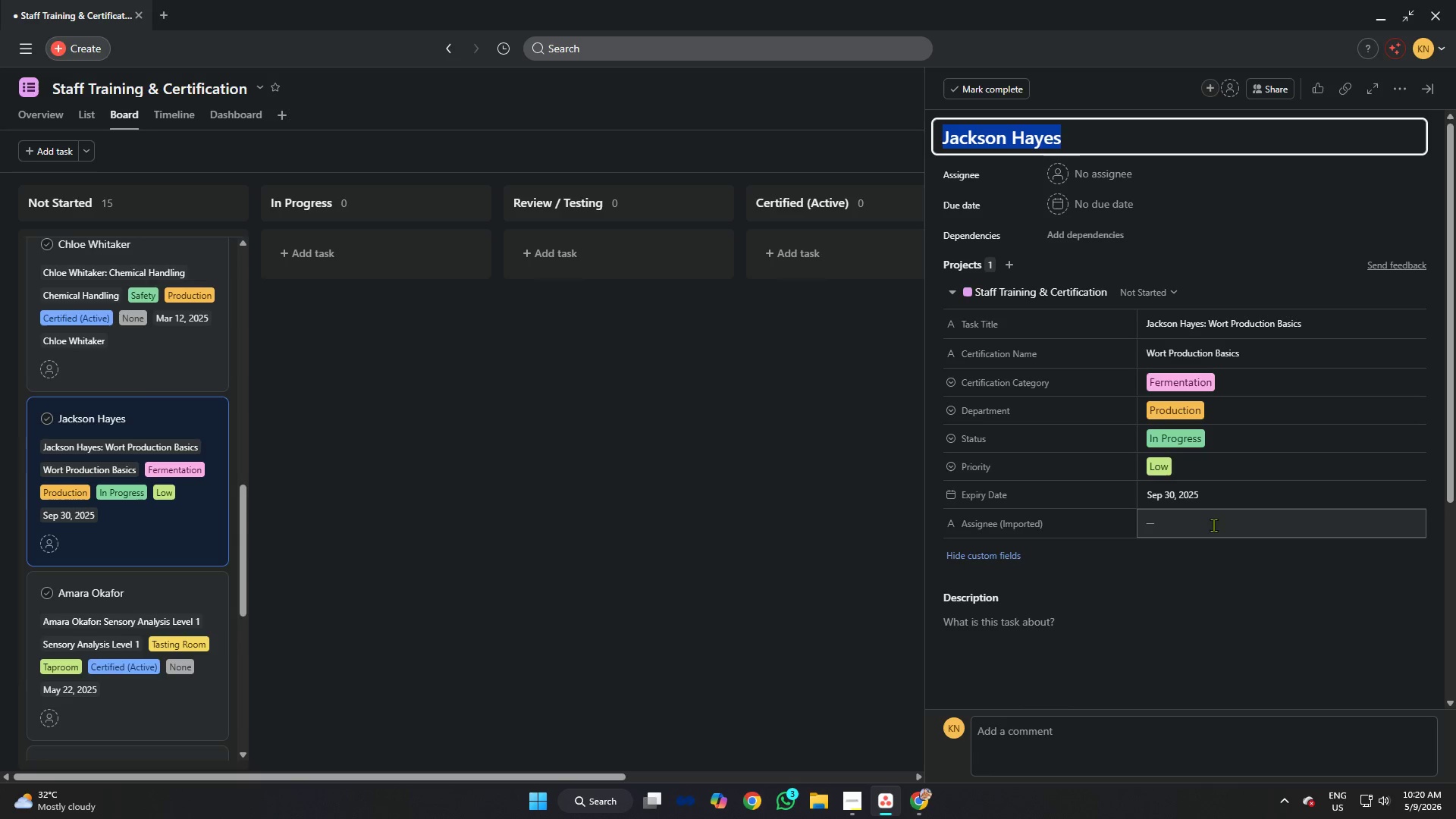 
left_click([1213, 525])
 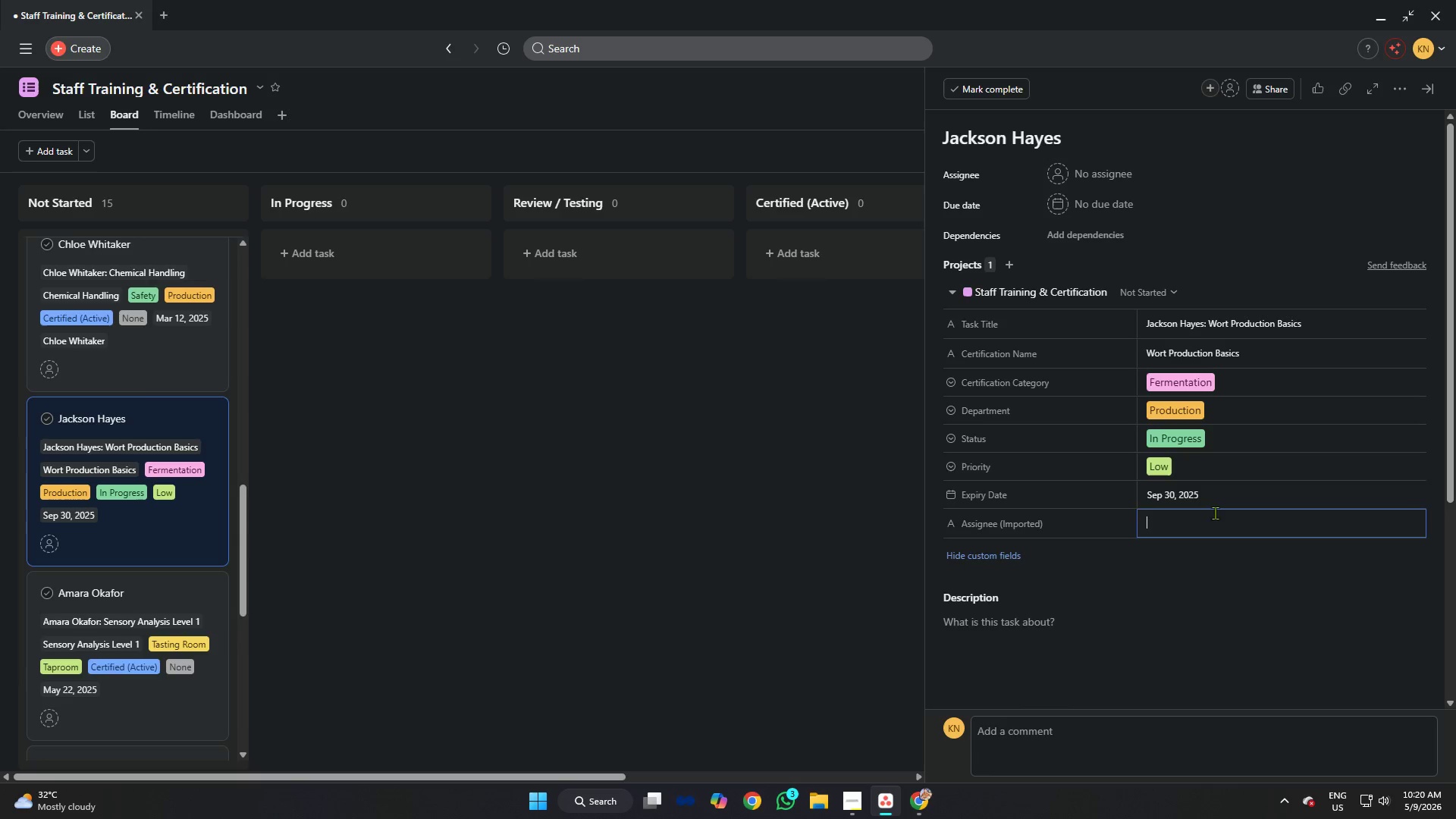 
key(Control+V)
 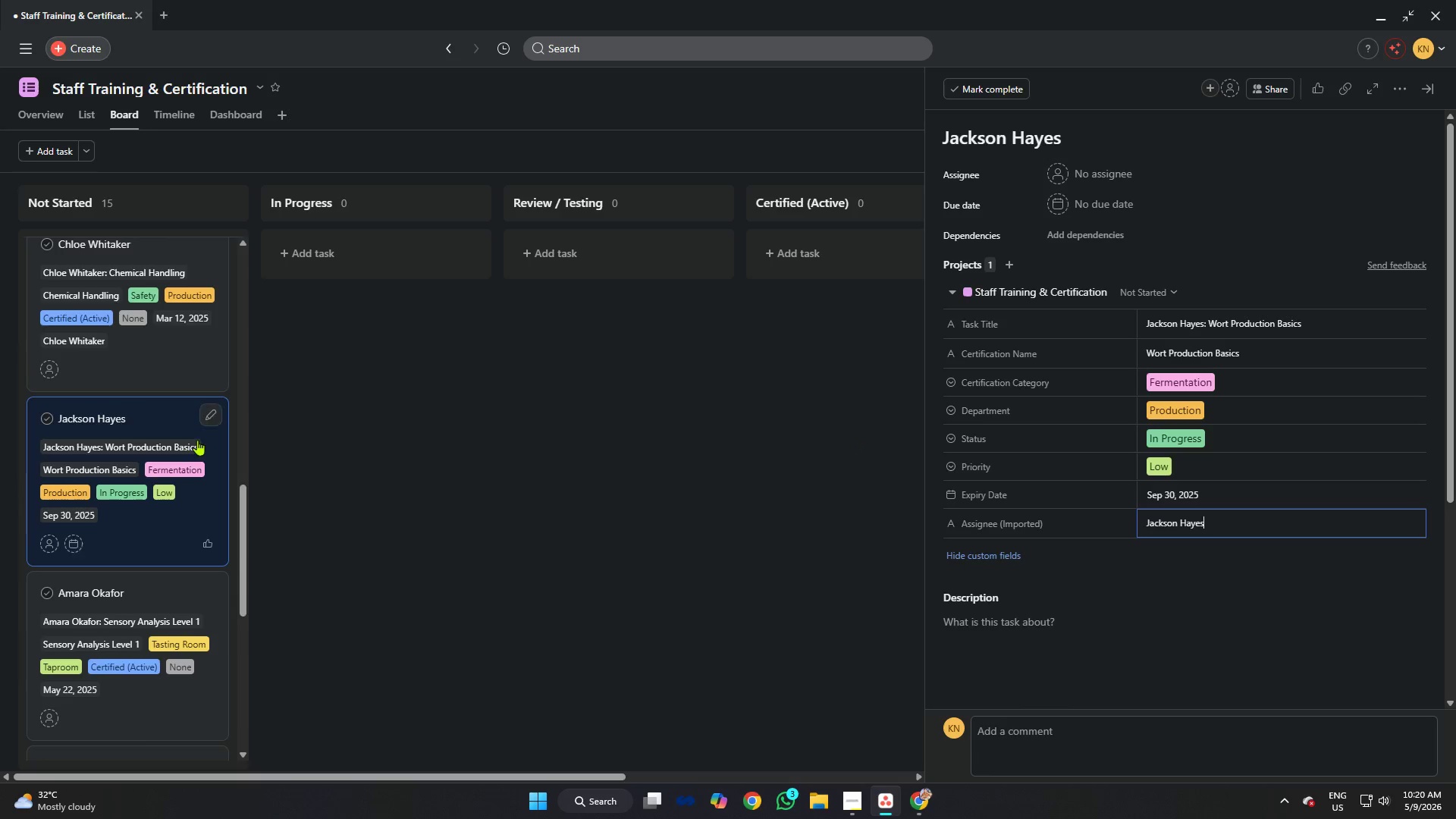 
scroll: coordinate [197, 441], scroll_direction: down, amount: 3.0
 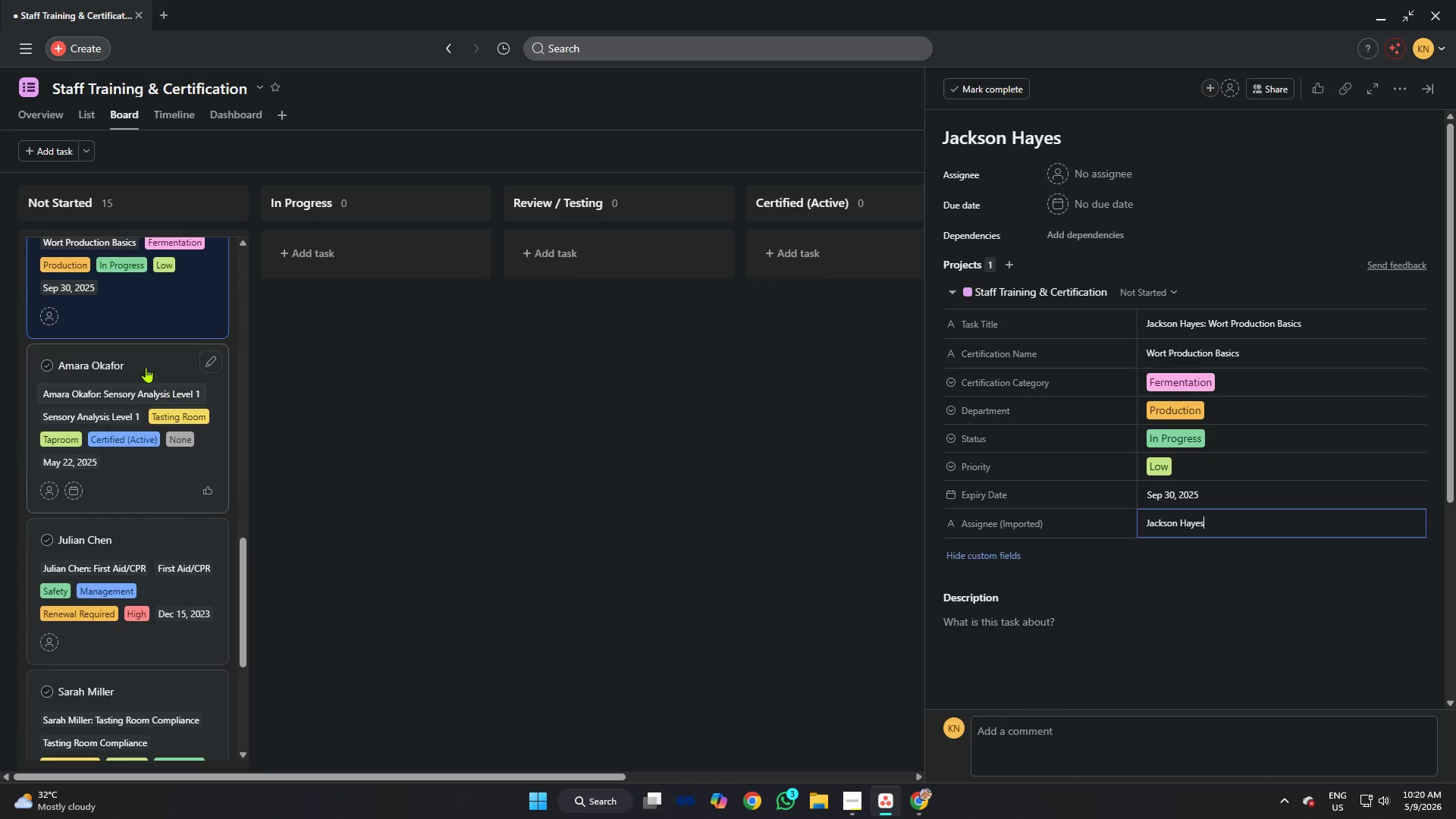 
left_click([143, 362])
 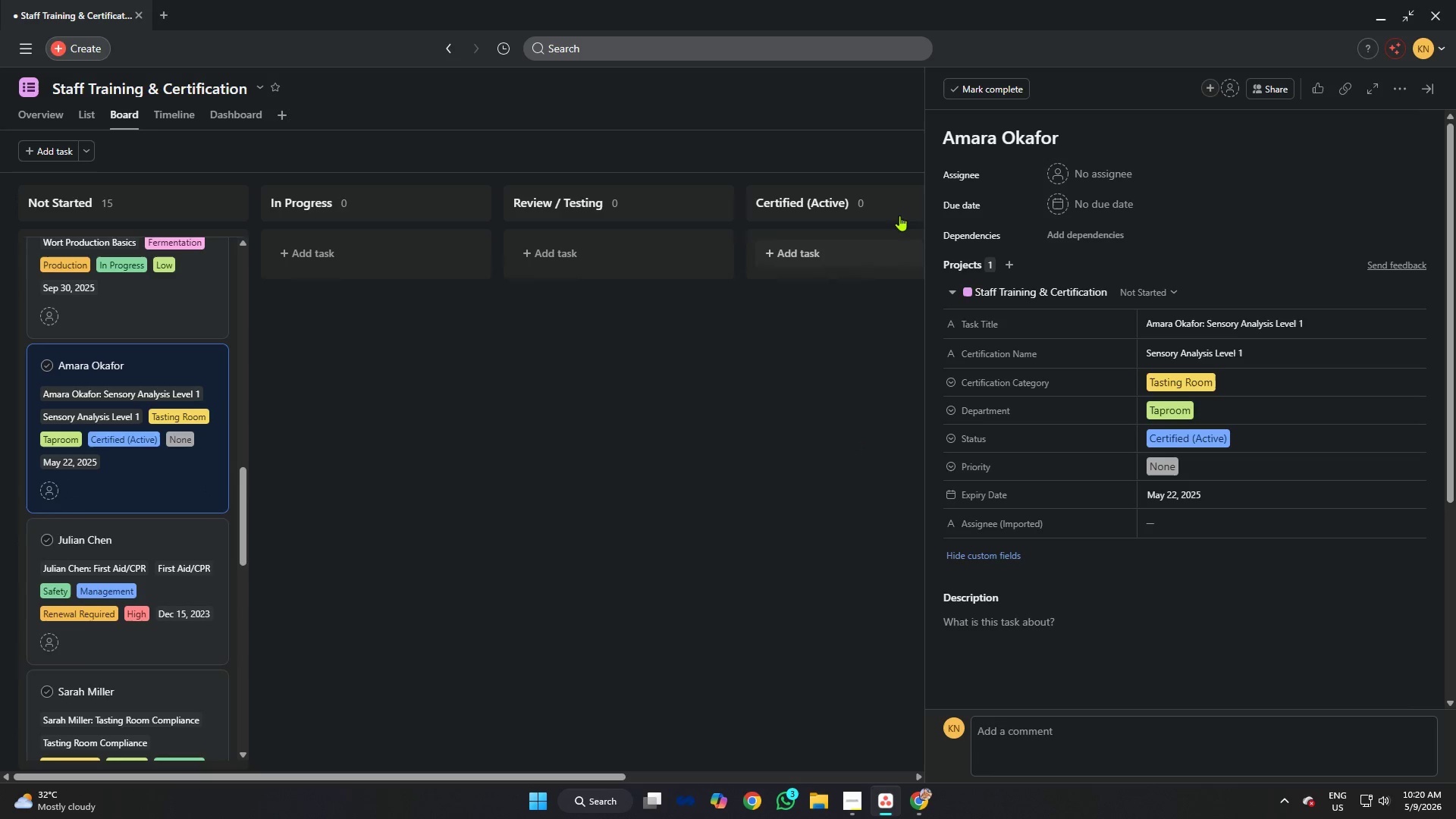 
left_click([1021, 141])
 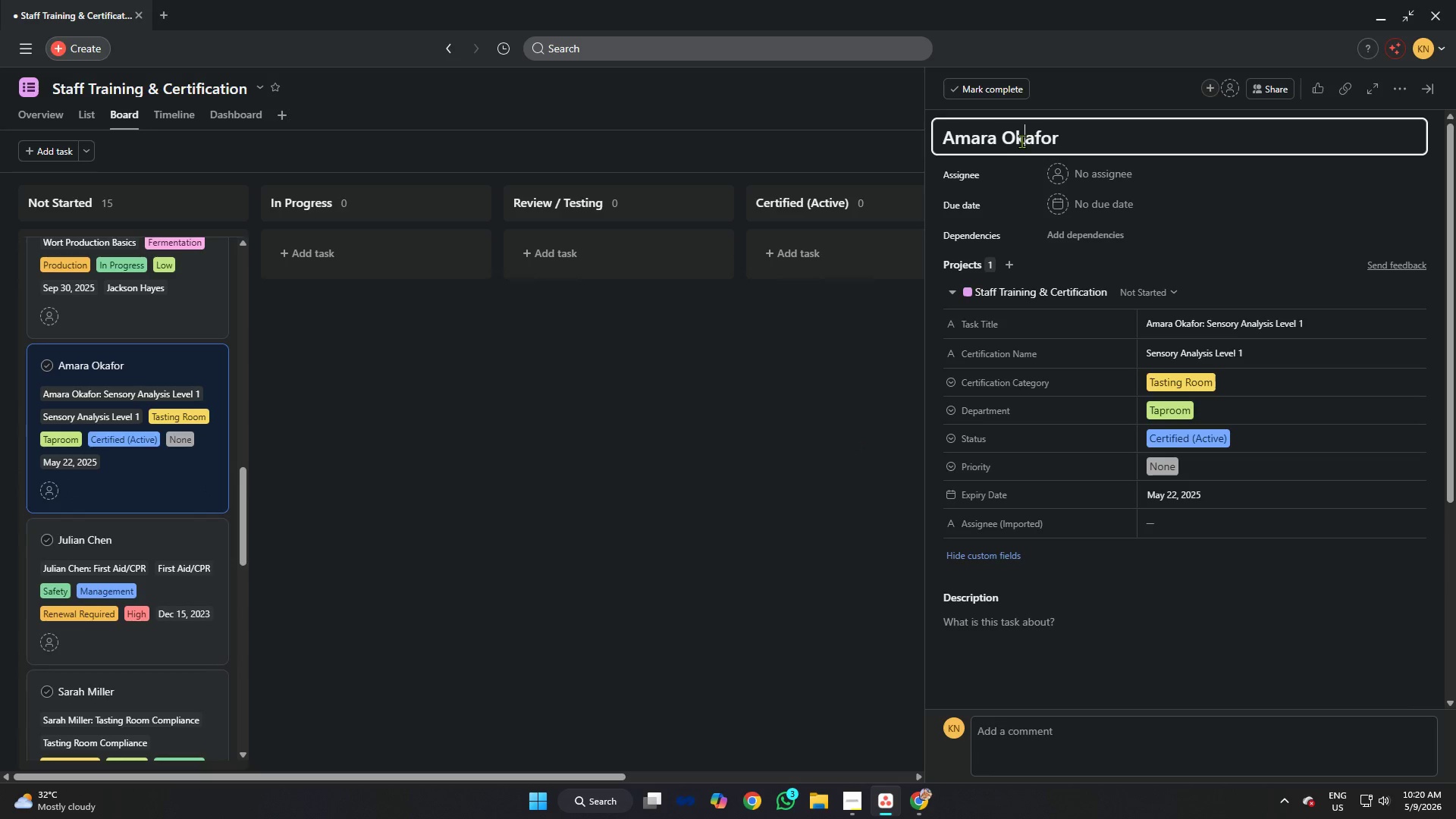 
key(Control+A)
 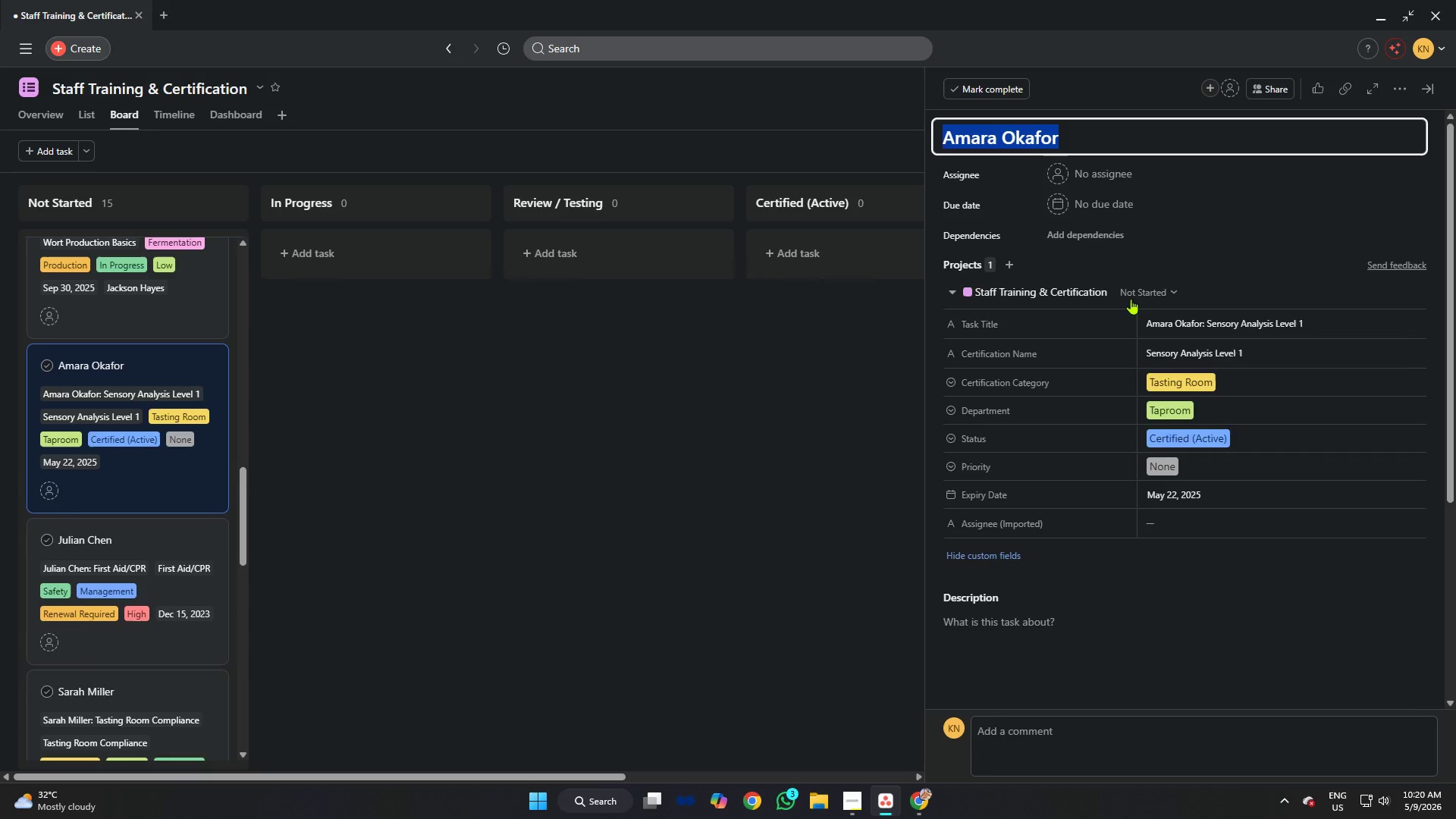 
key(Control+C)
 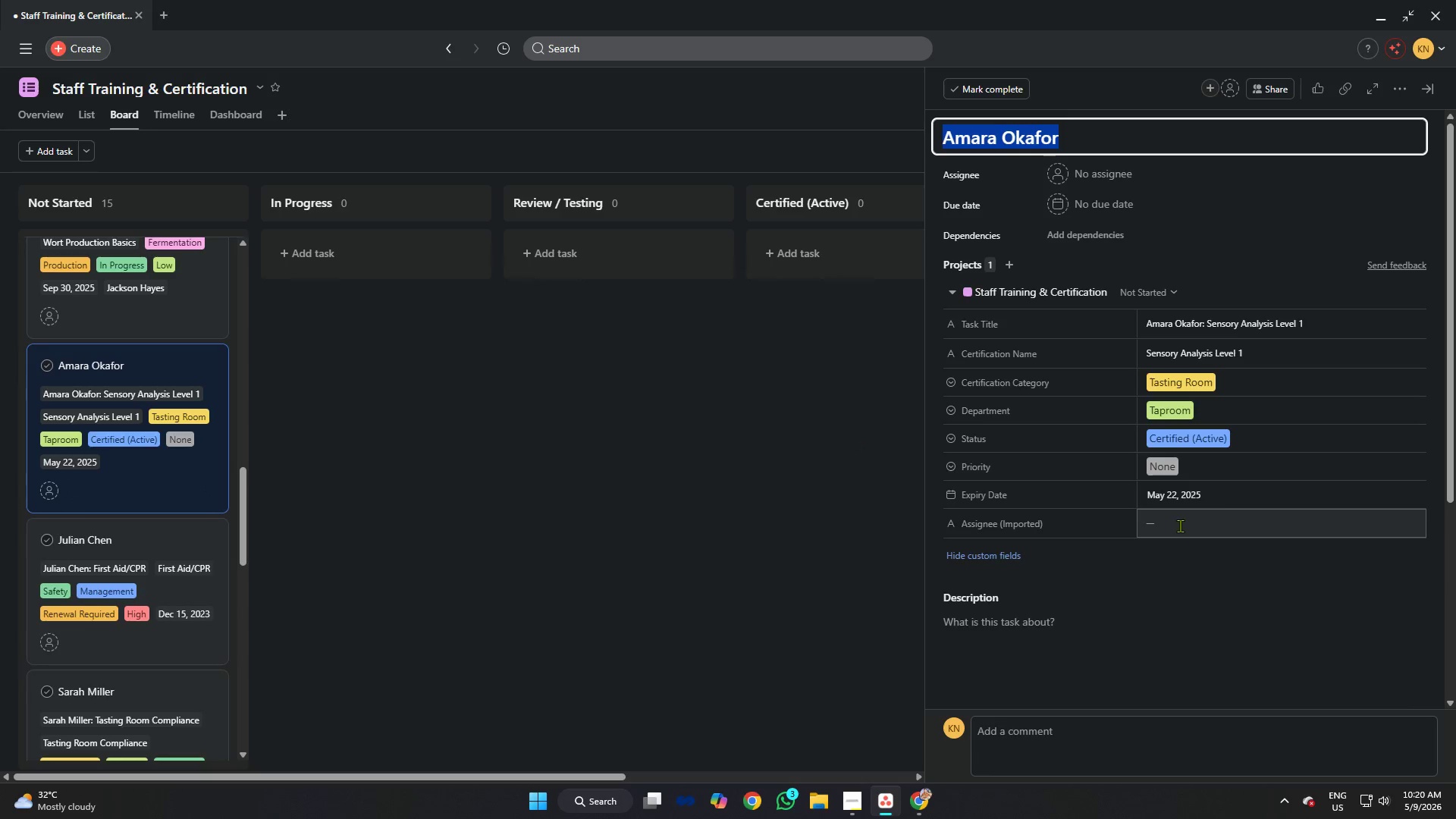 
left_click([1180, 526])
 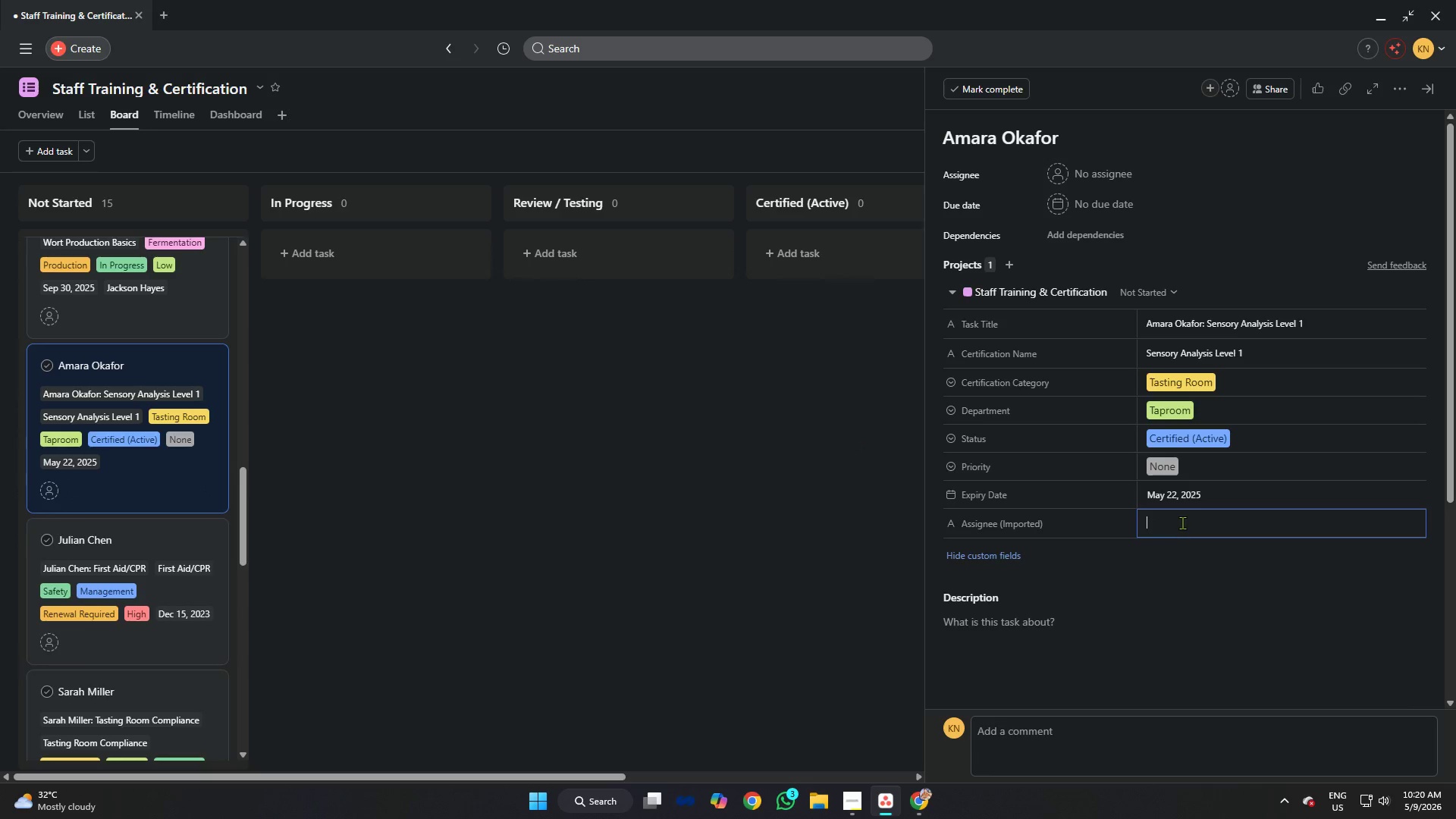 
key(Control+V)
 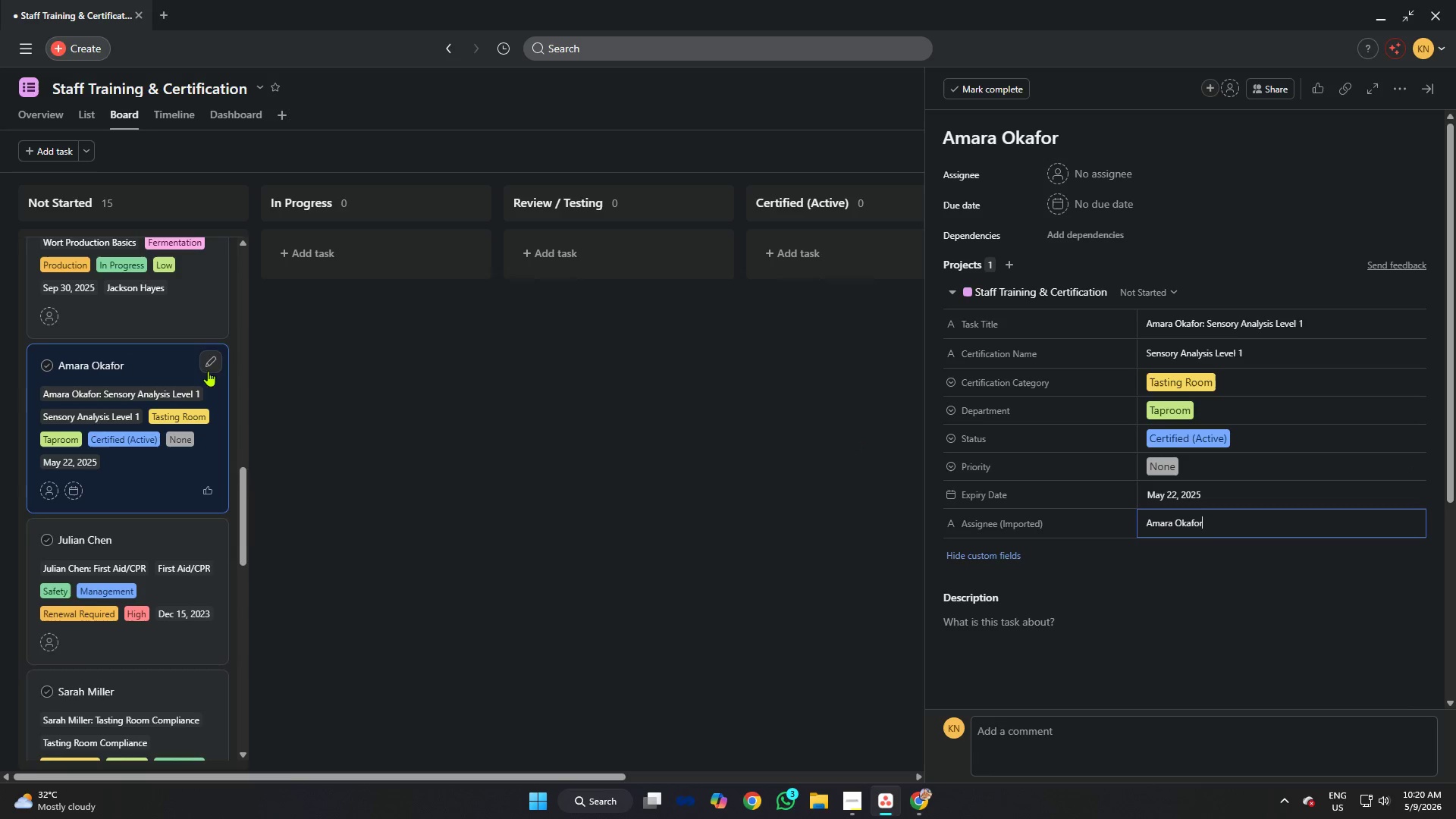 
scroll: coordinate [190, 370], scroll_direction: down, amount: 3.0
 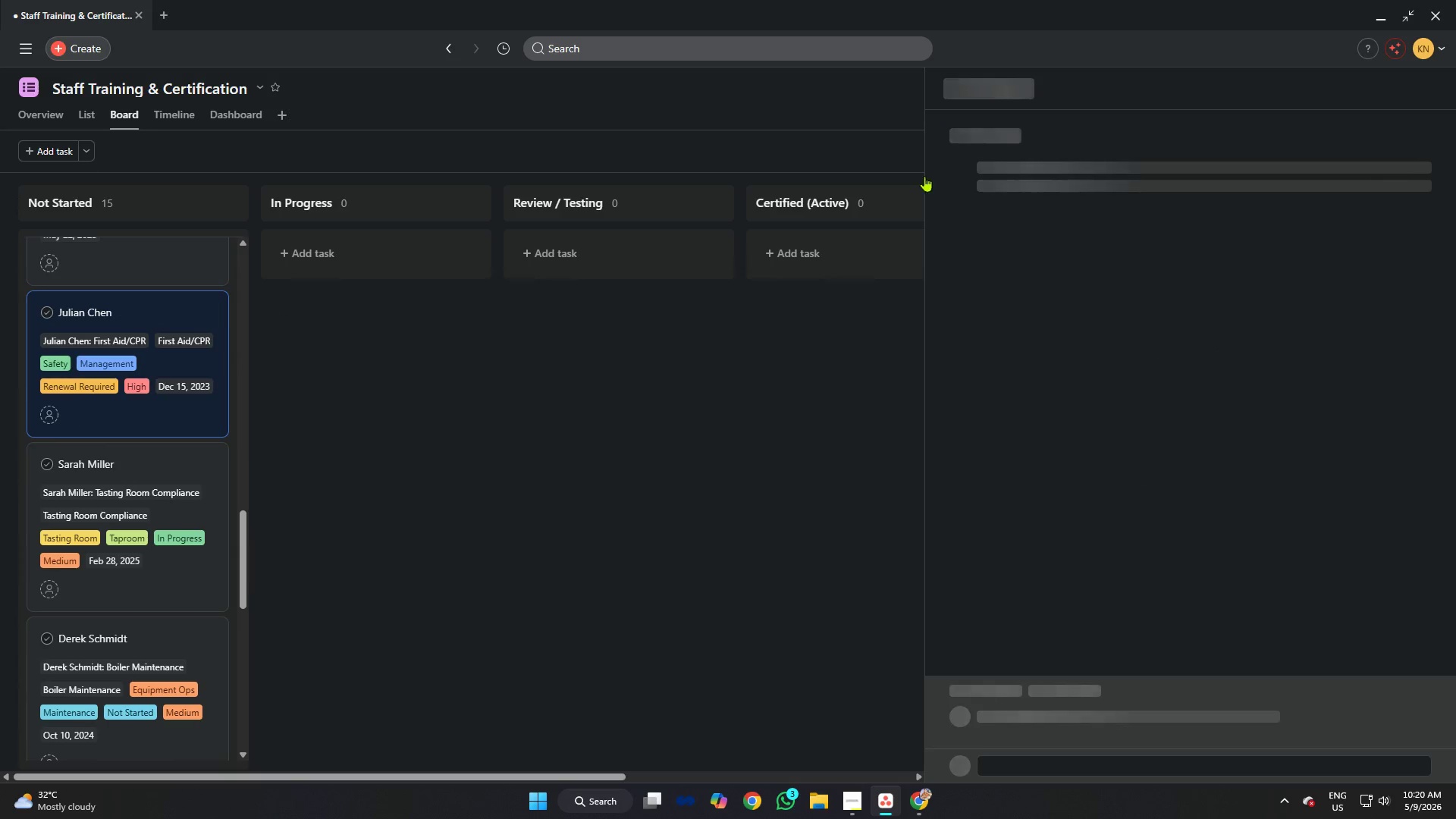 
left_click([1015, 142])
 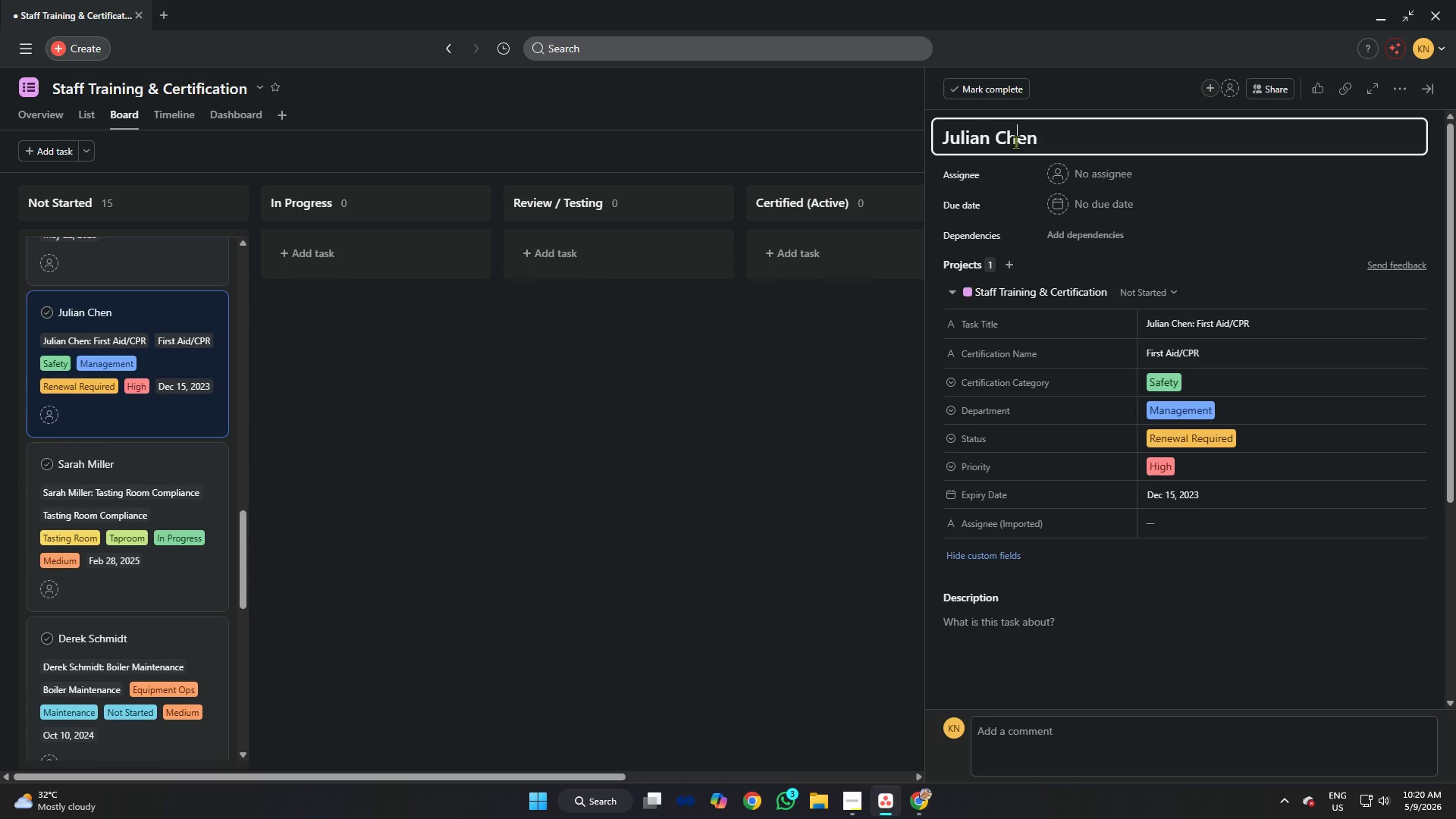 
key(Control+A)
 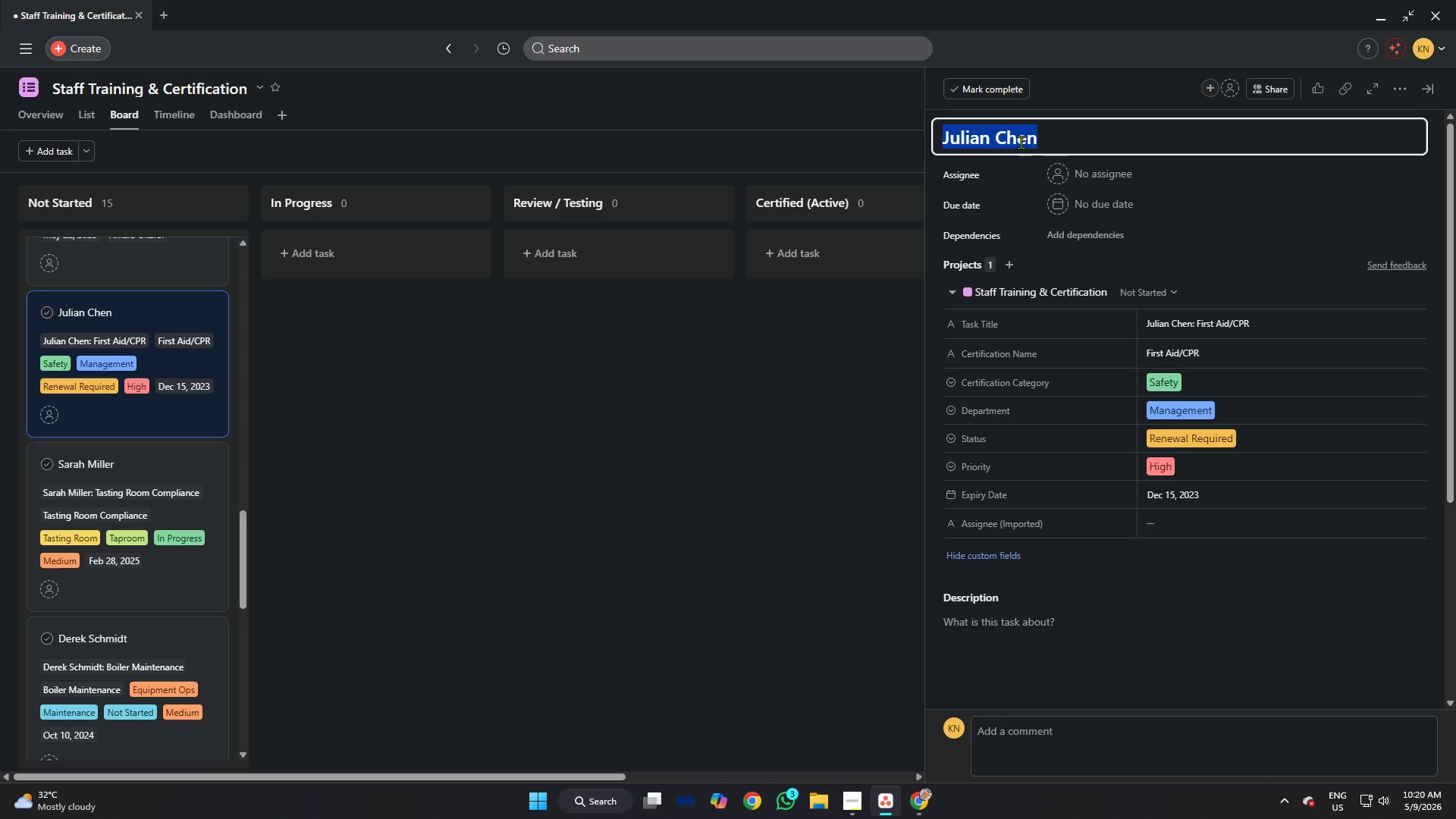 
key(Control+C)
 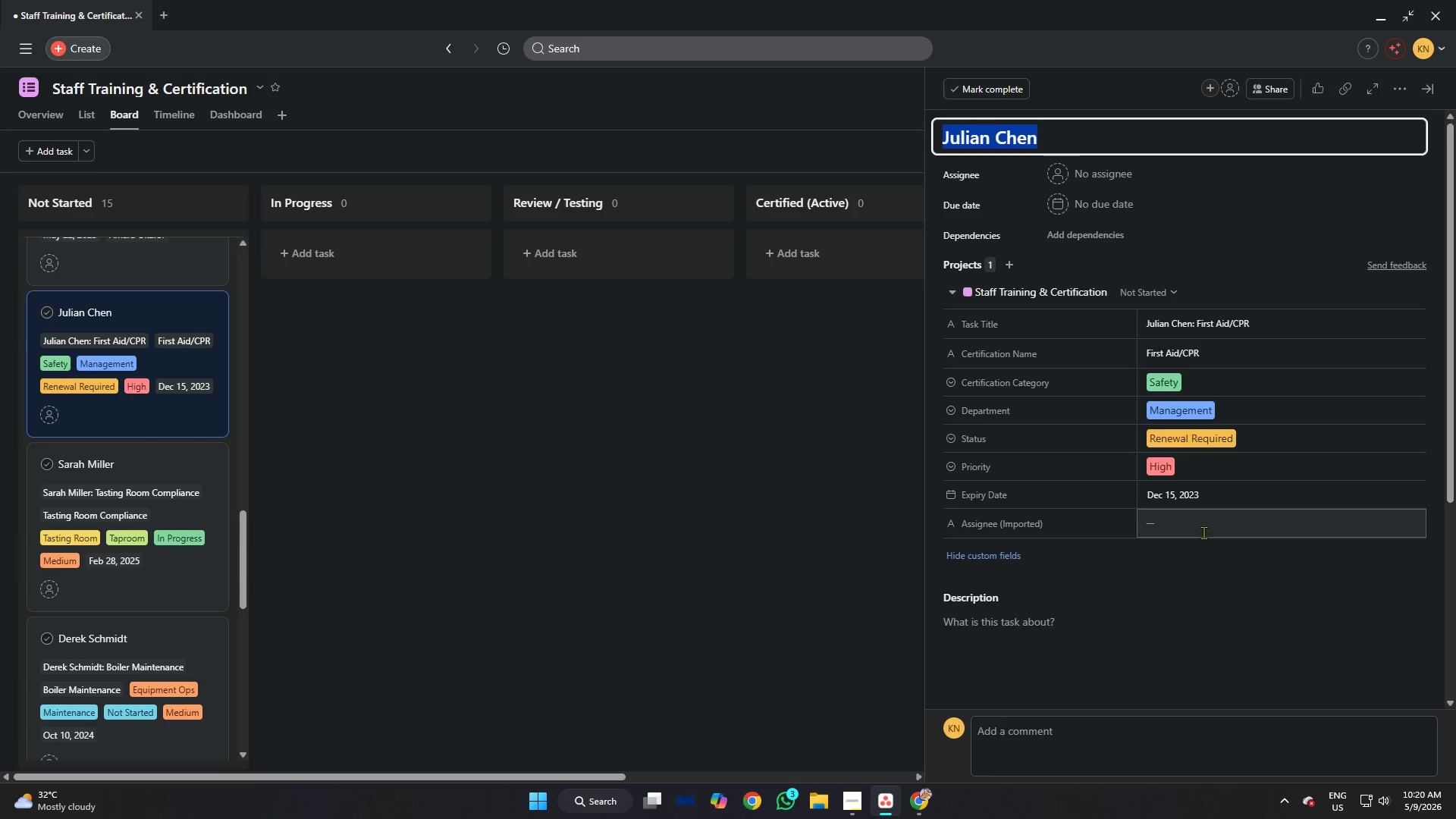 
left_click([1200, 521])
 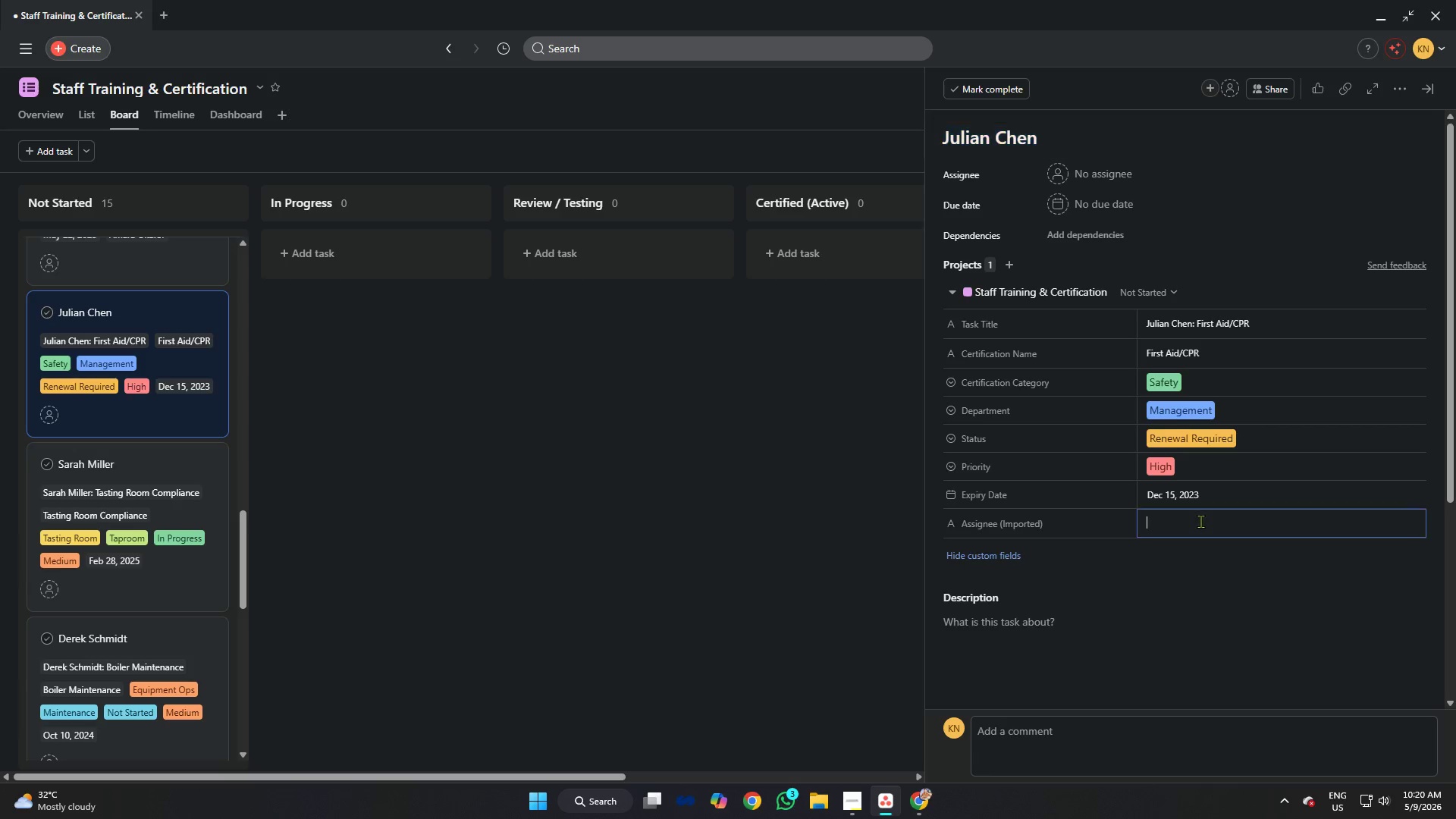 
key(Control+V)
 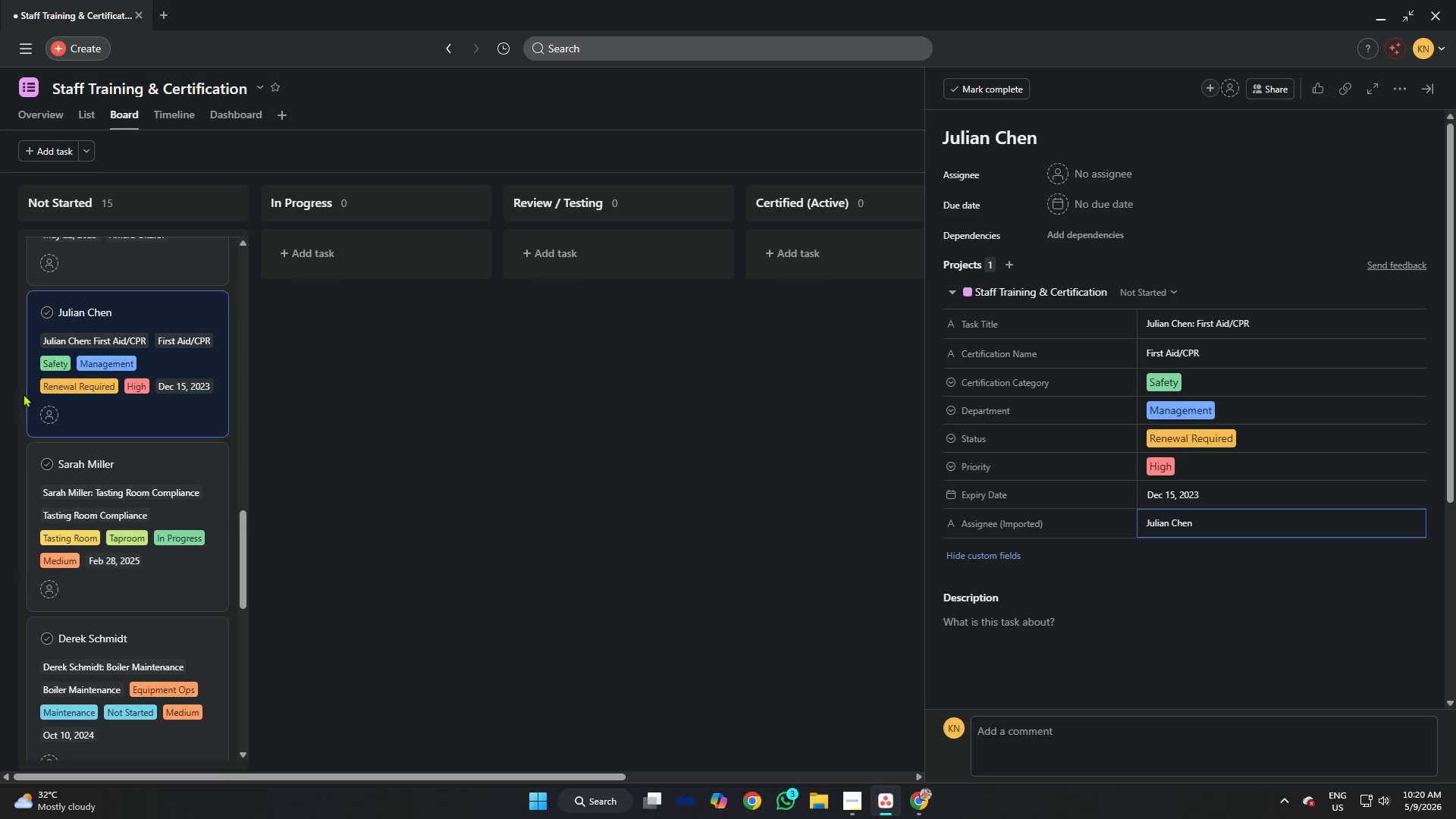 
scroll: coordinate [134, 369], scroll_direction: down, amount: 2.0
 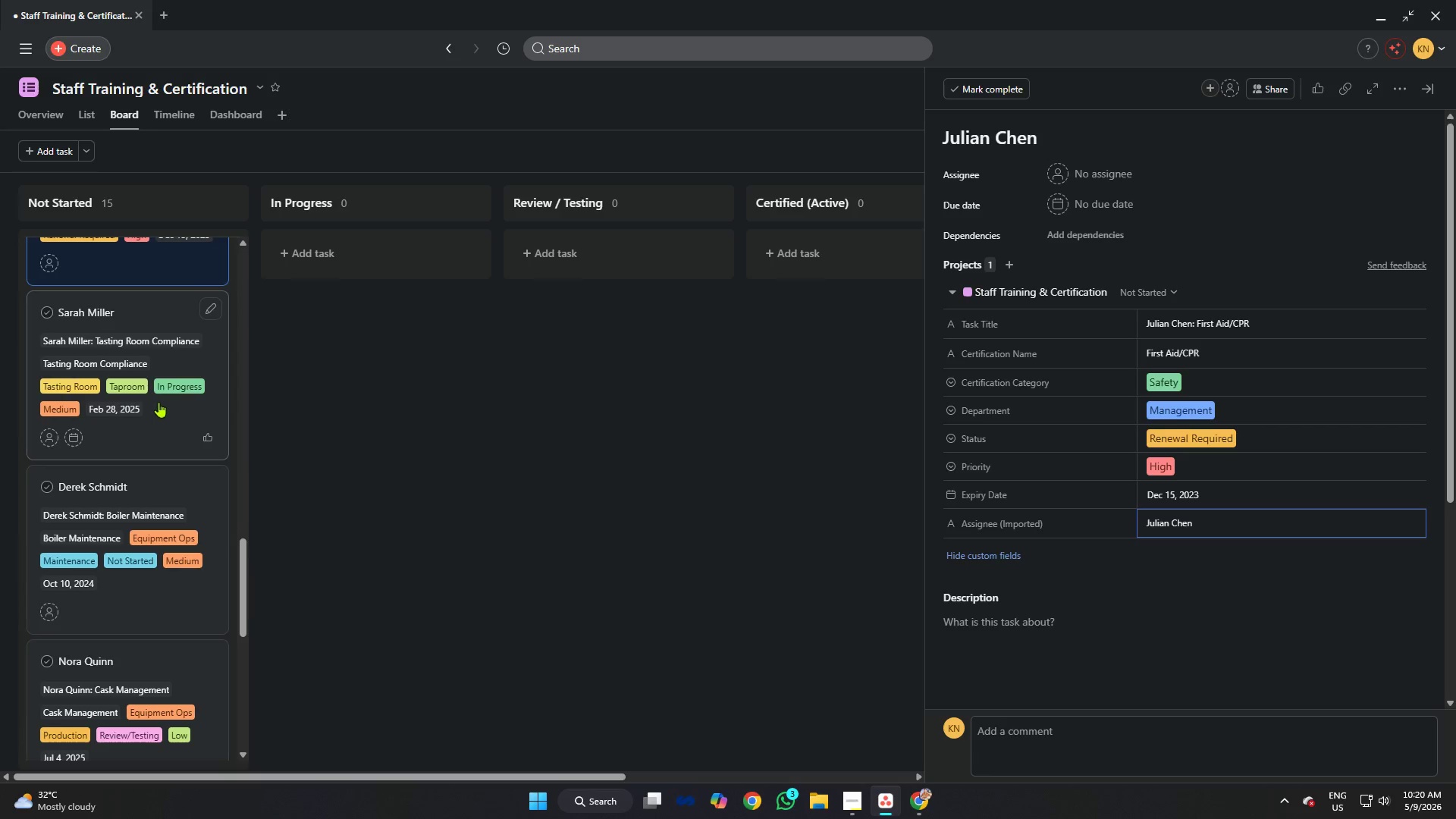 
left_click([152, 308])
 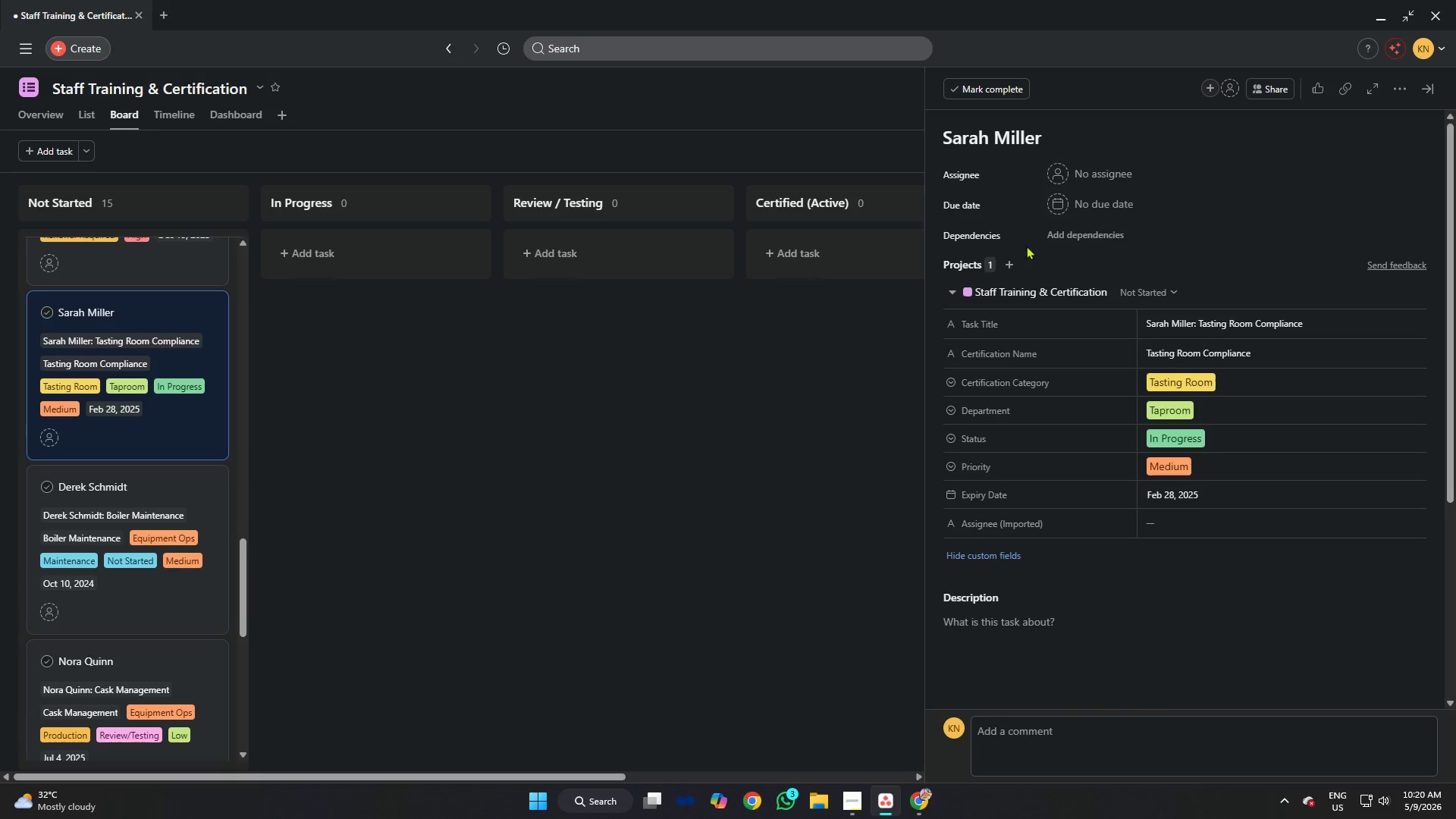 
left_click([1020, 122])
 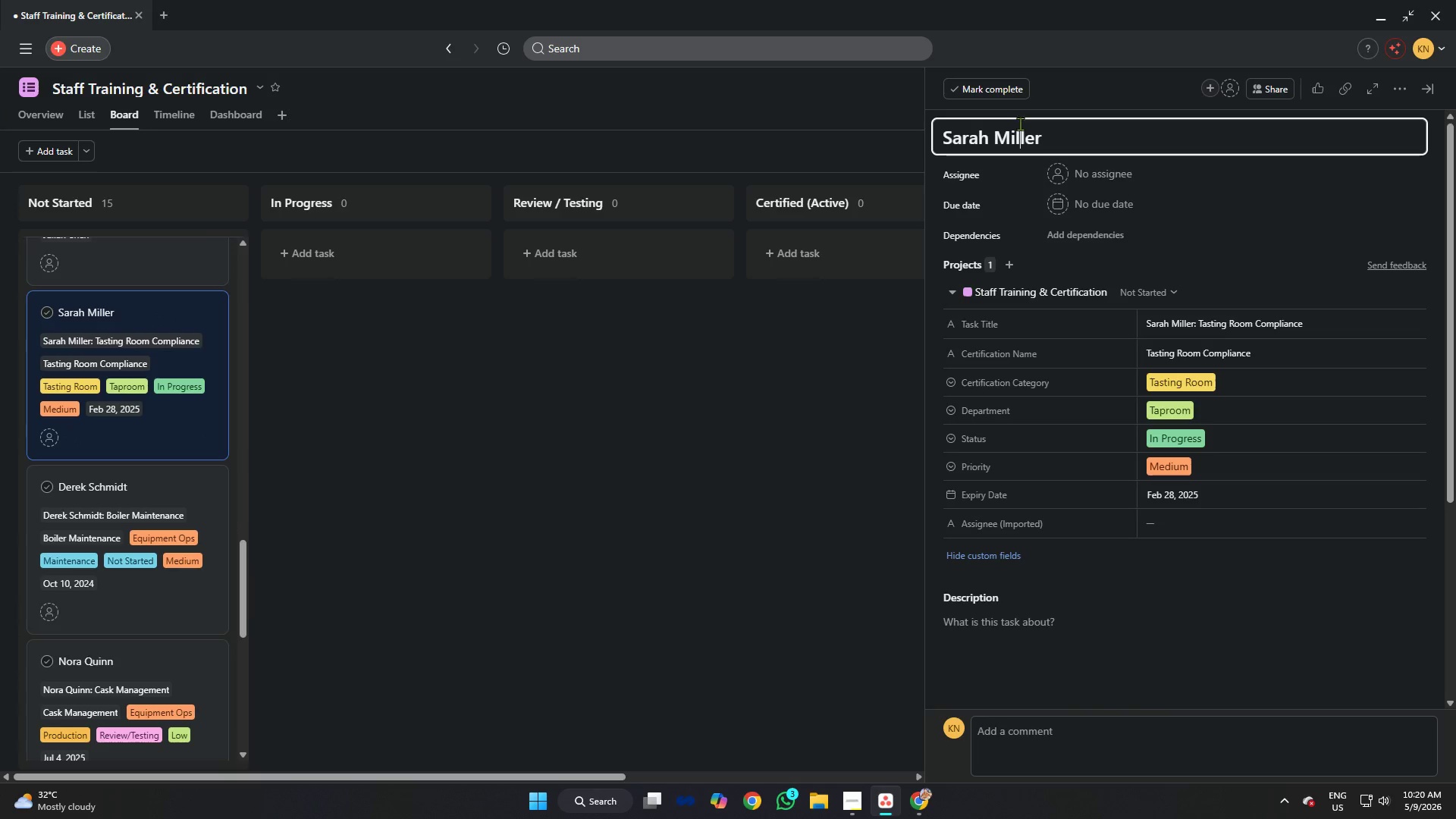 
key(Control+A)
 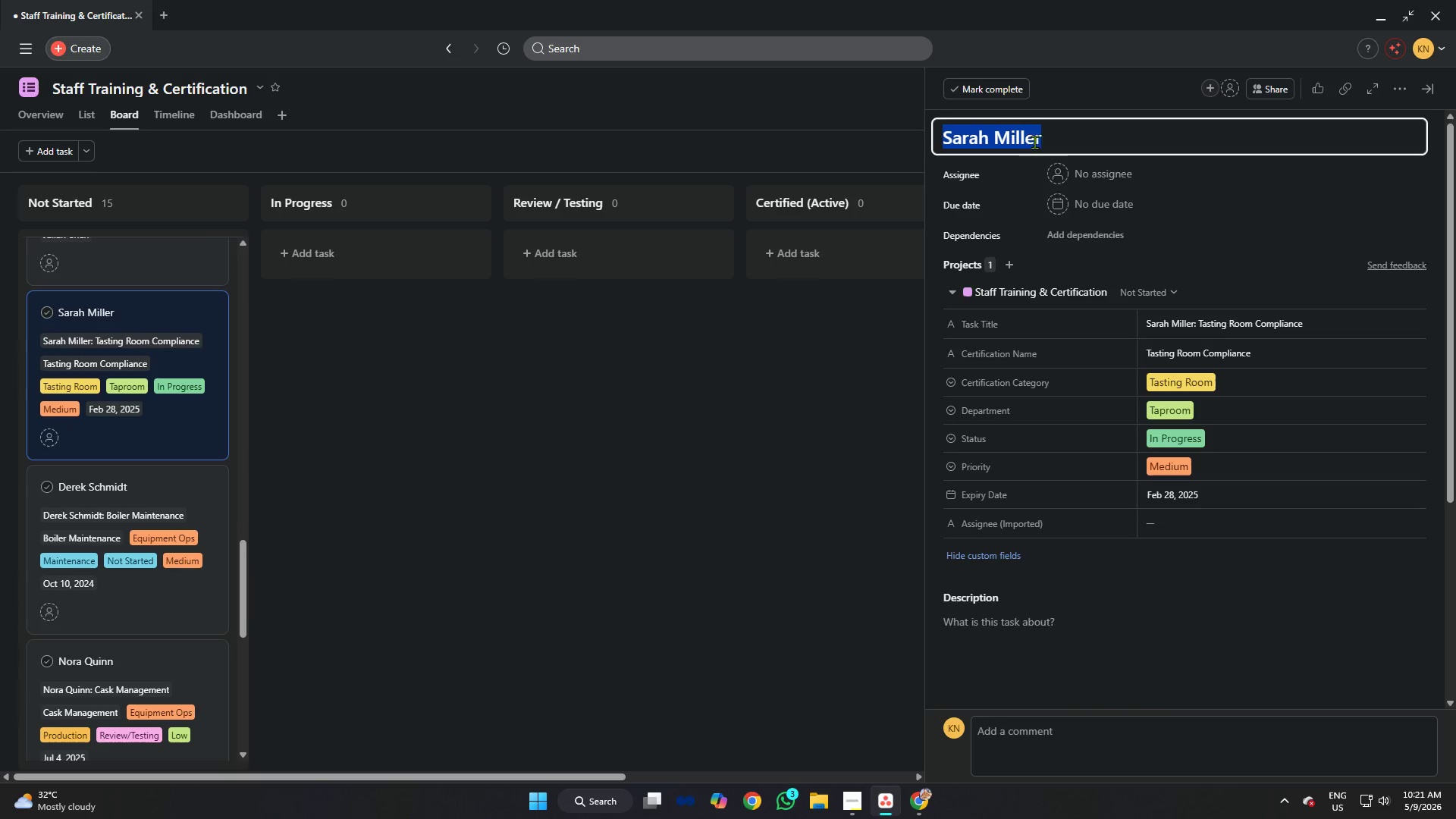 
key(Control+C)
 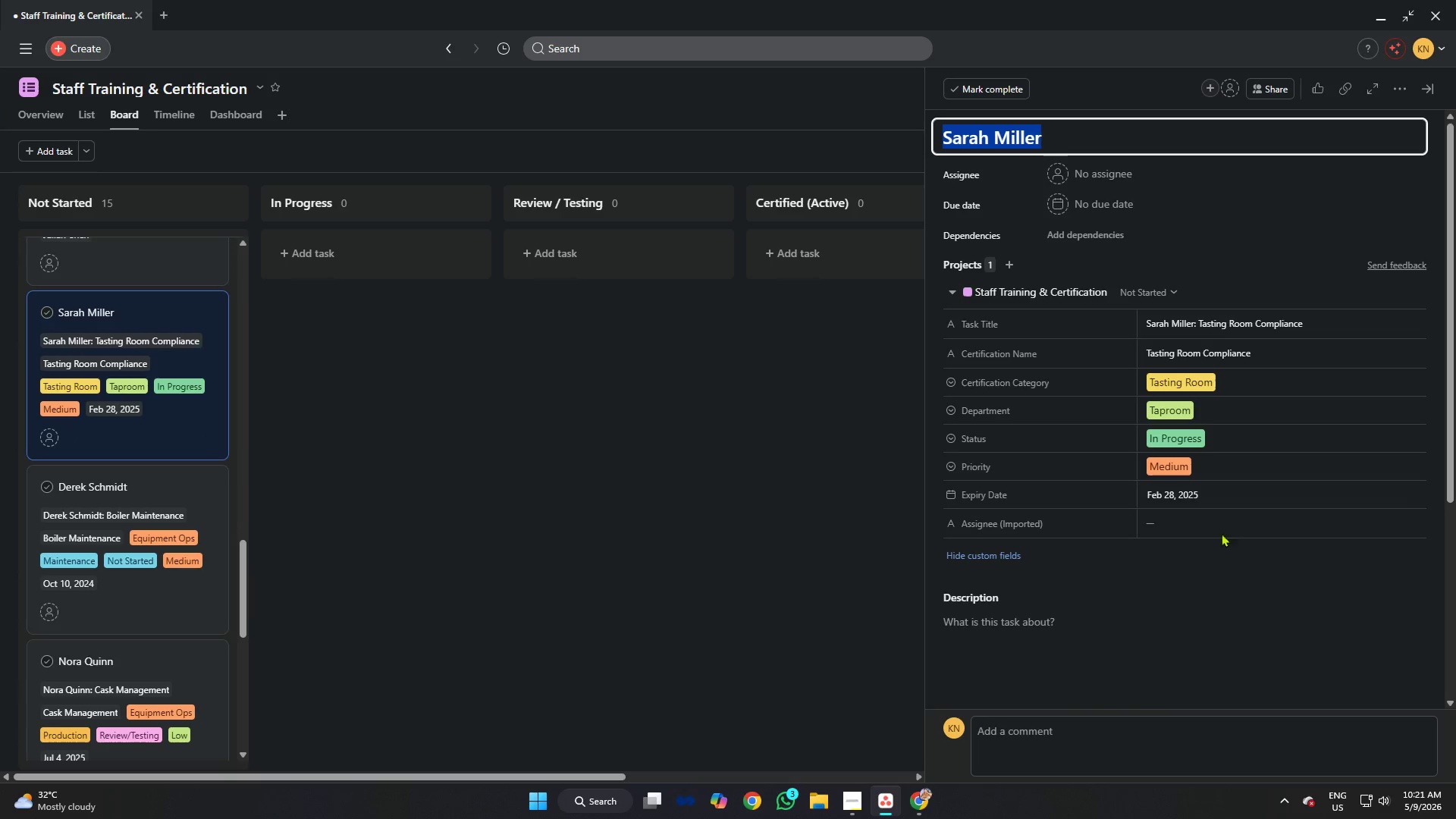 
left_click([1213, 525])
 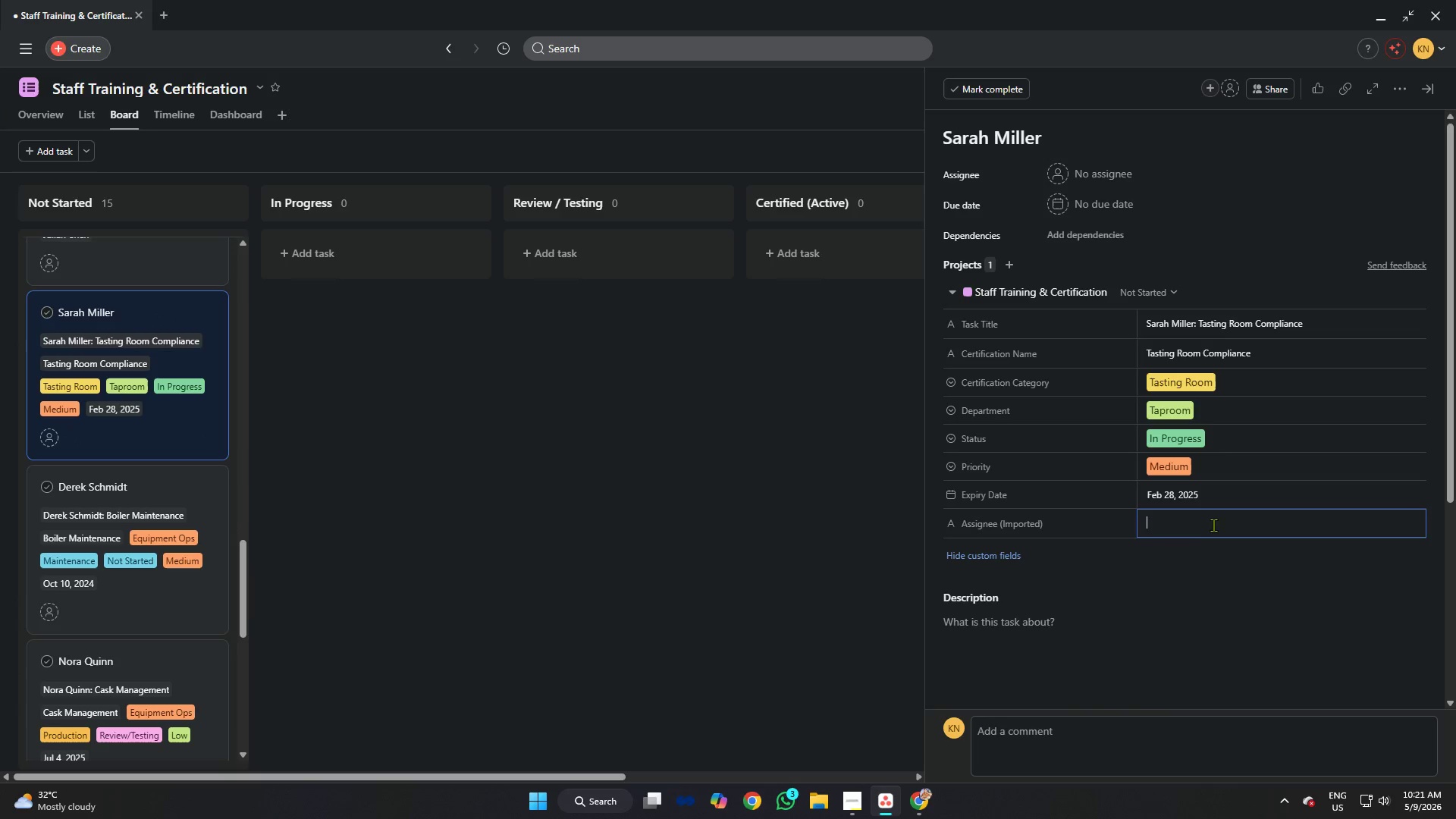 
key(Control+V)
 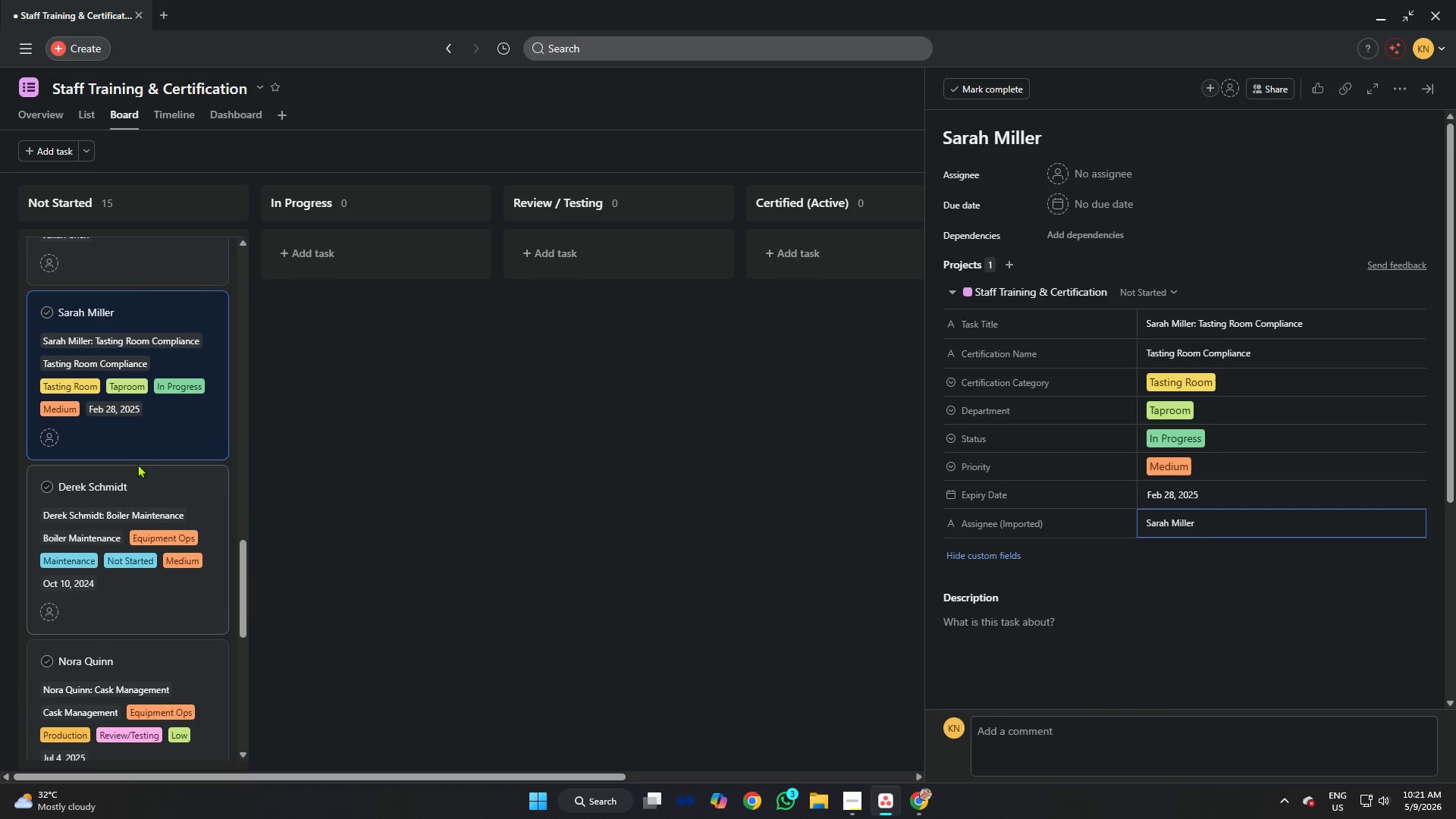 
scroll: coordinate [134, 463], scroll_direction: down, amount: 3.0
 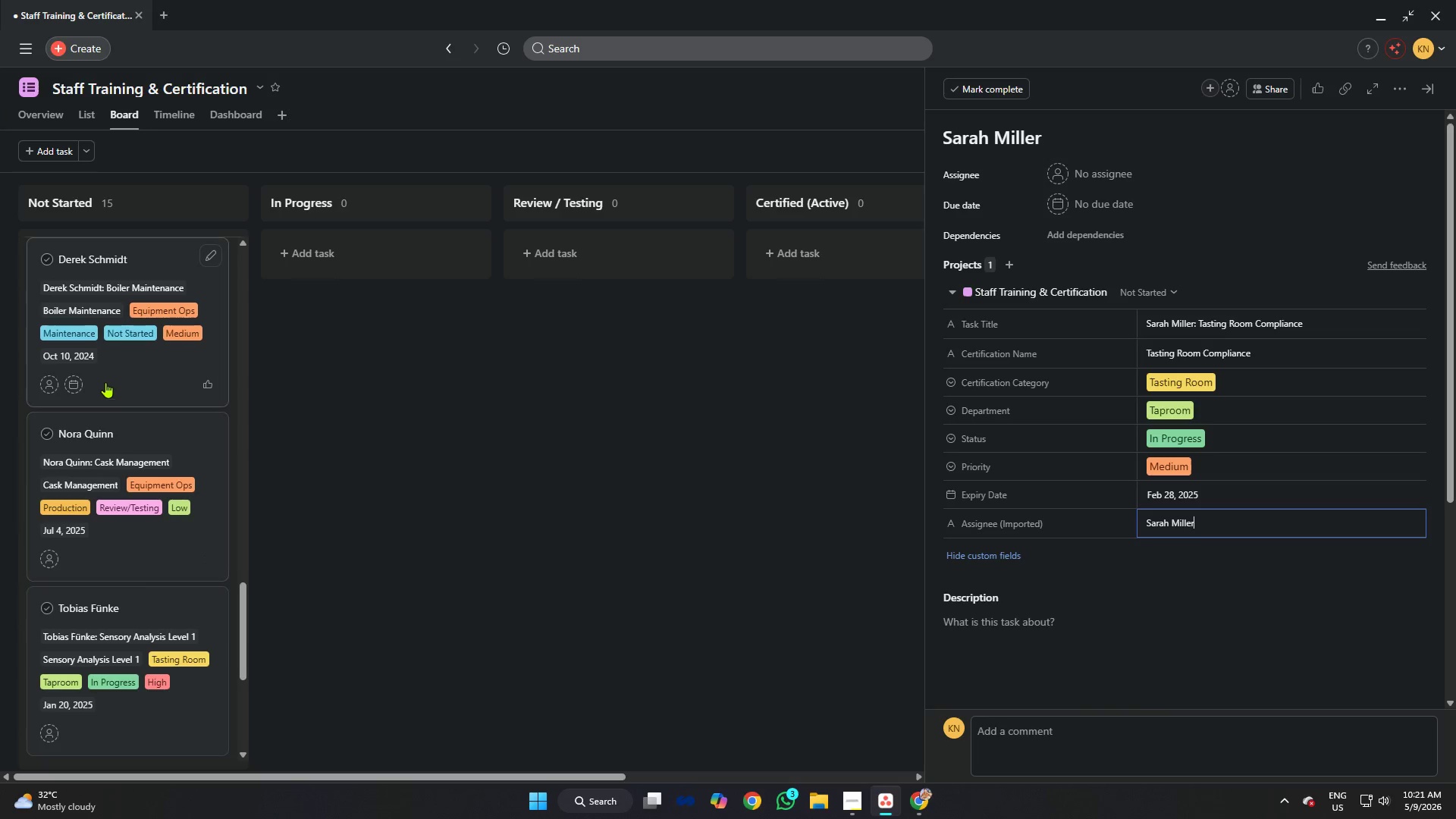 
left_click([110, 372])
 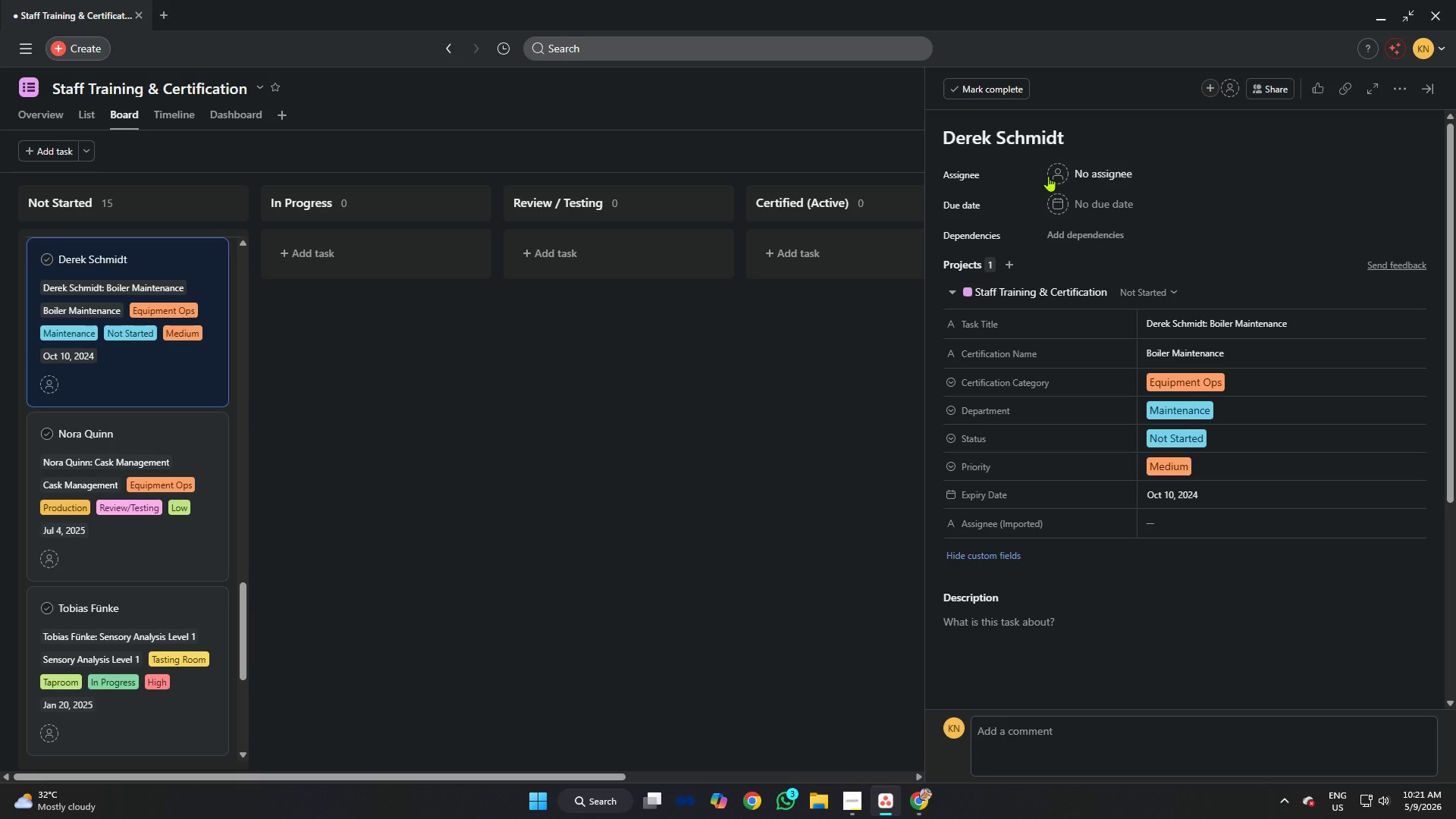 
left_click([1072, 140])
 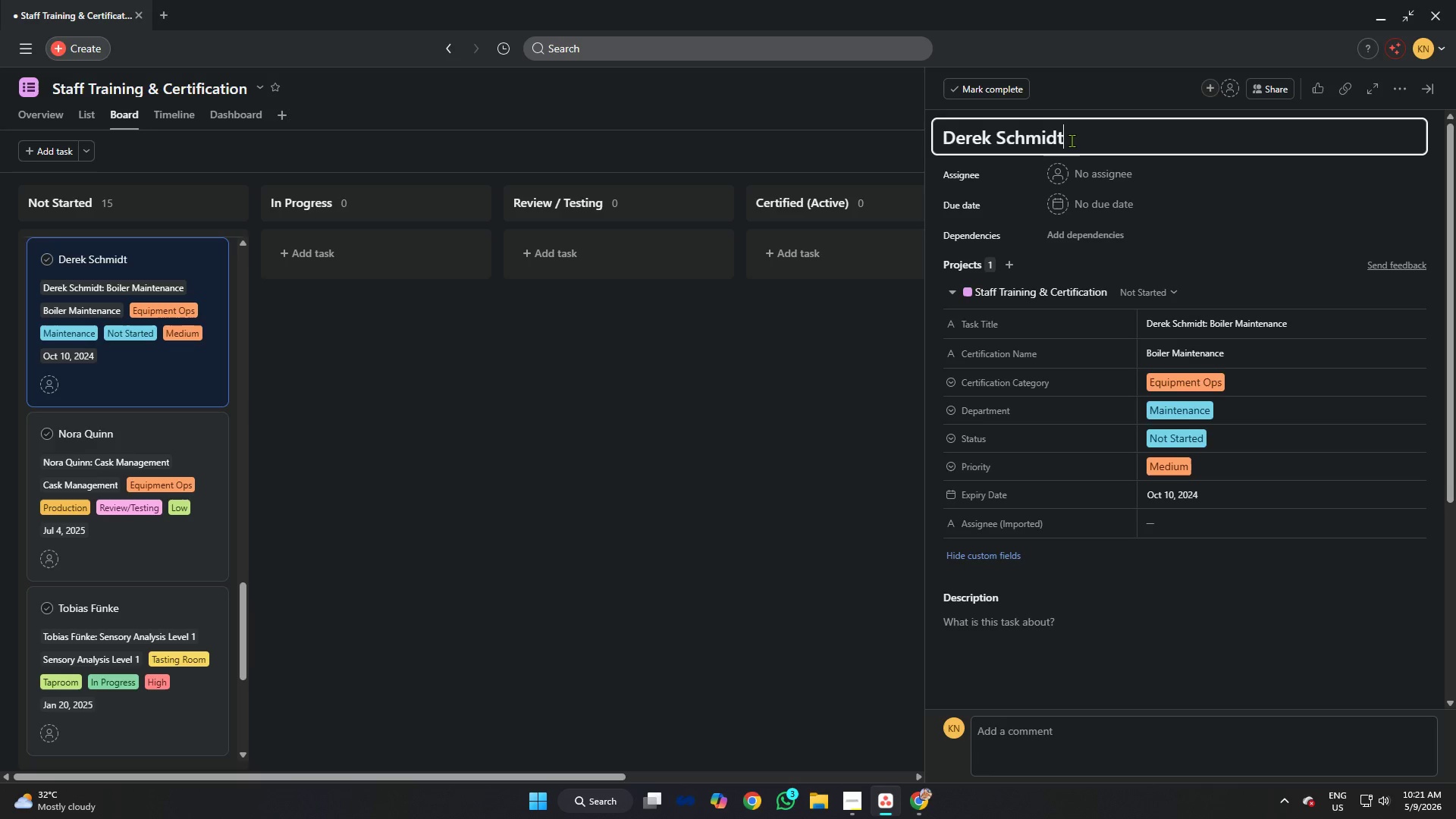 
key(Control+A)
 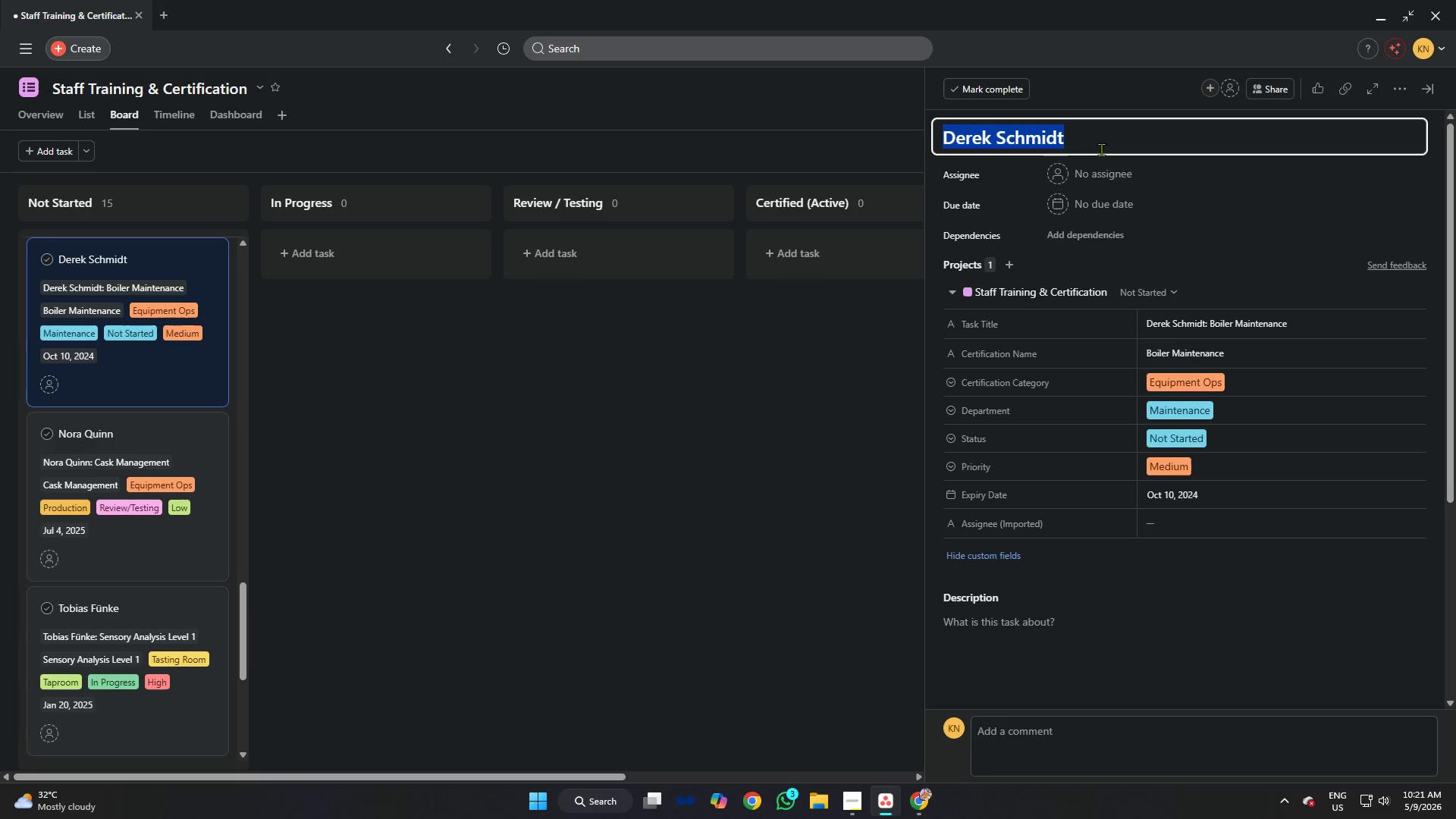 
key(Control+C)
 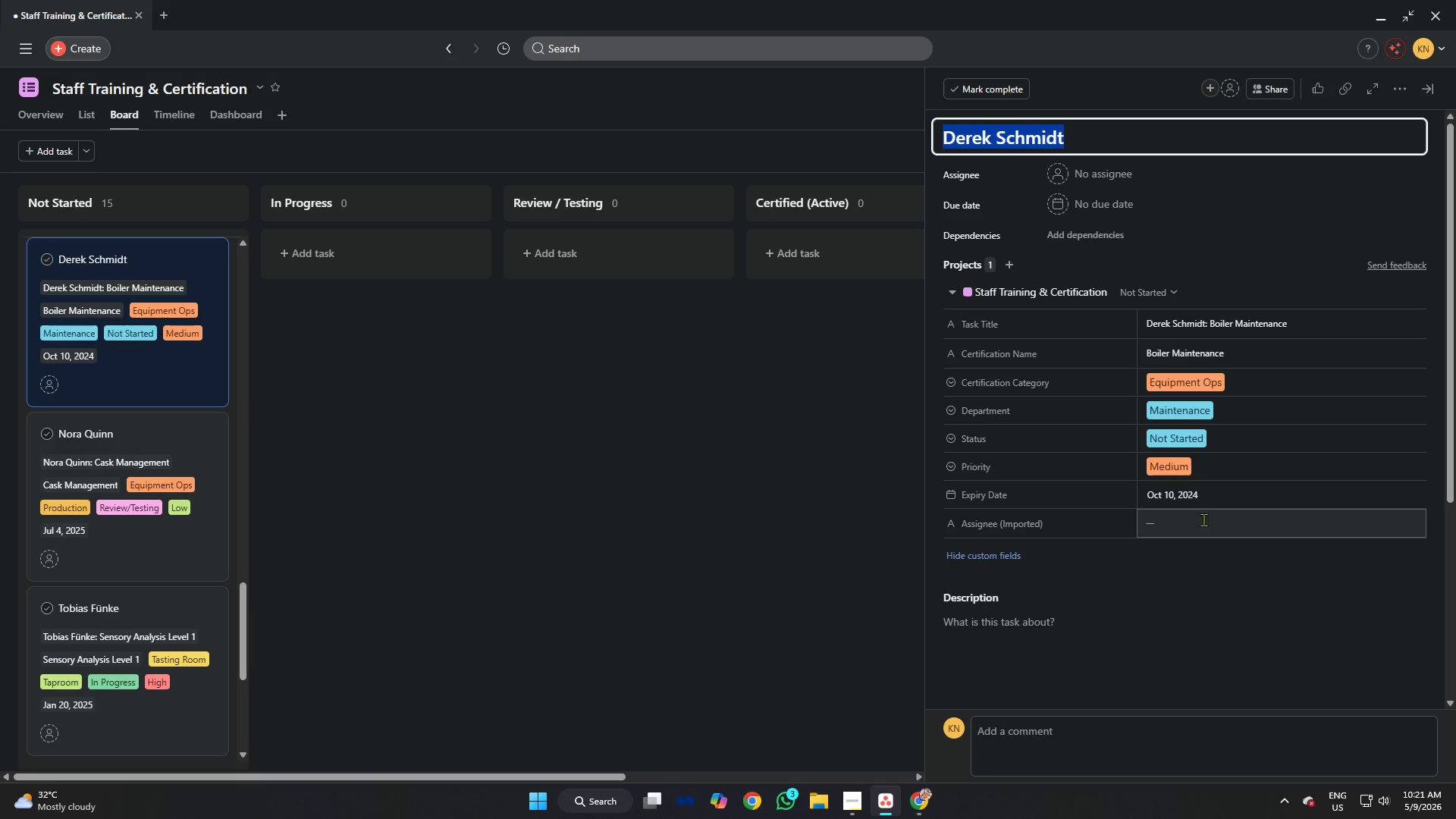 
left_click([1203, 519])
 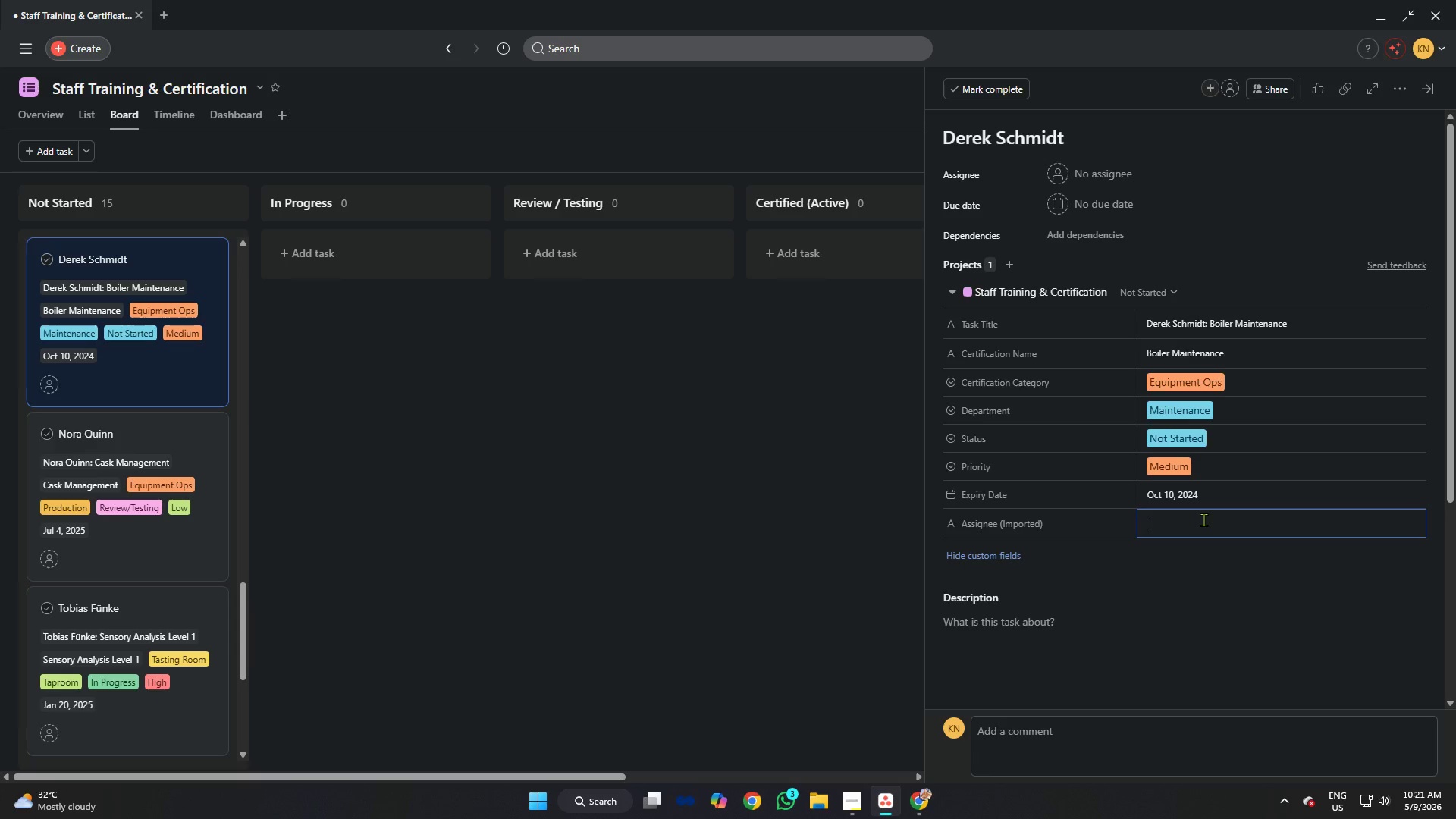 
key(Control+V)
 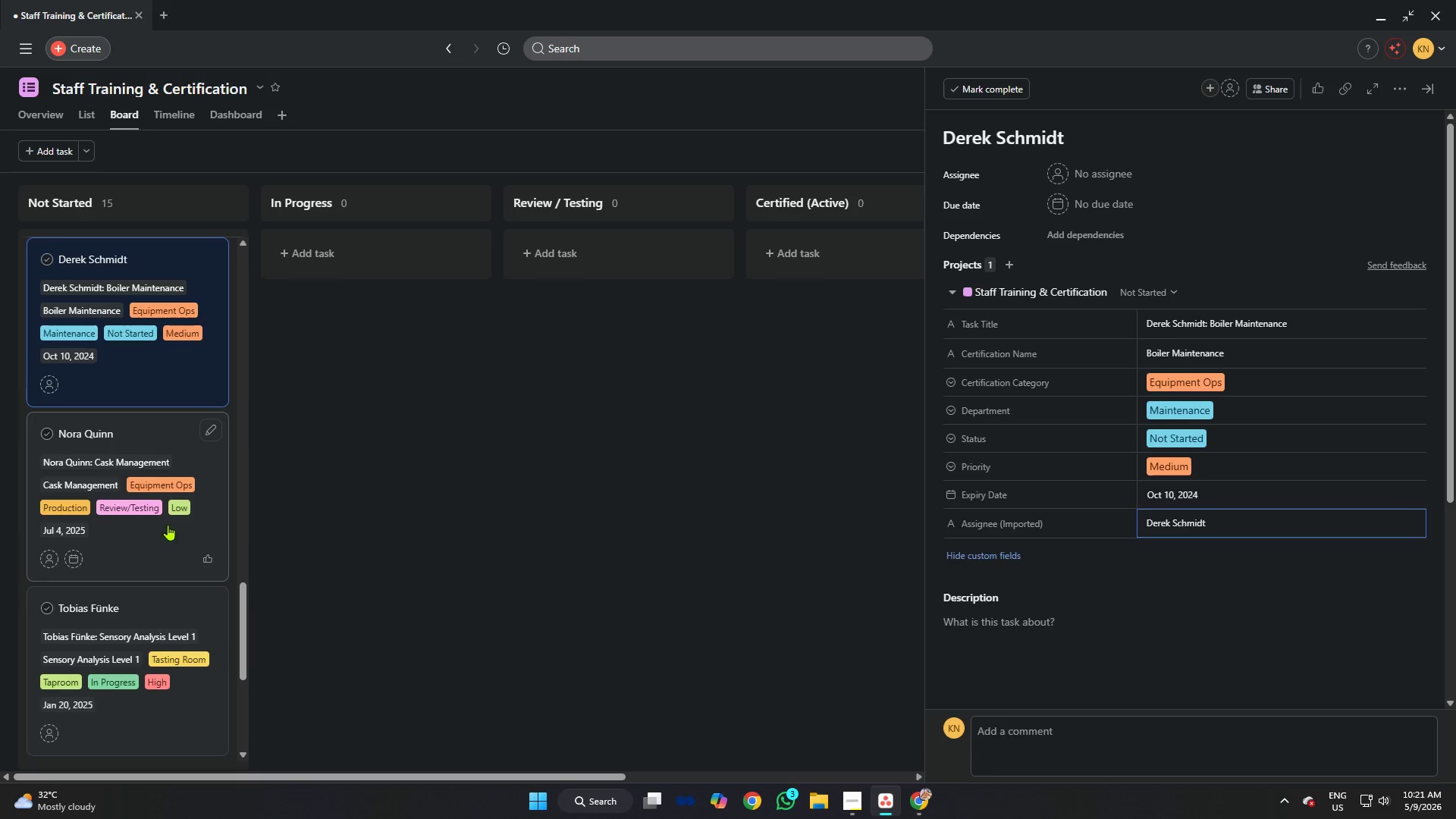 
left_click([135, 548])
 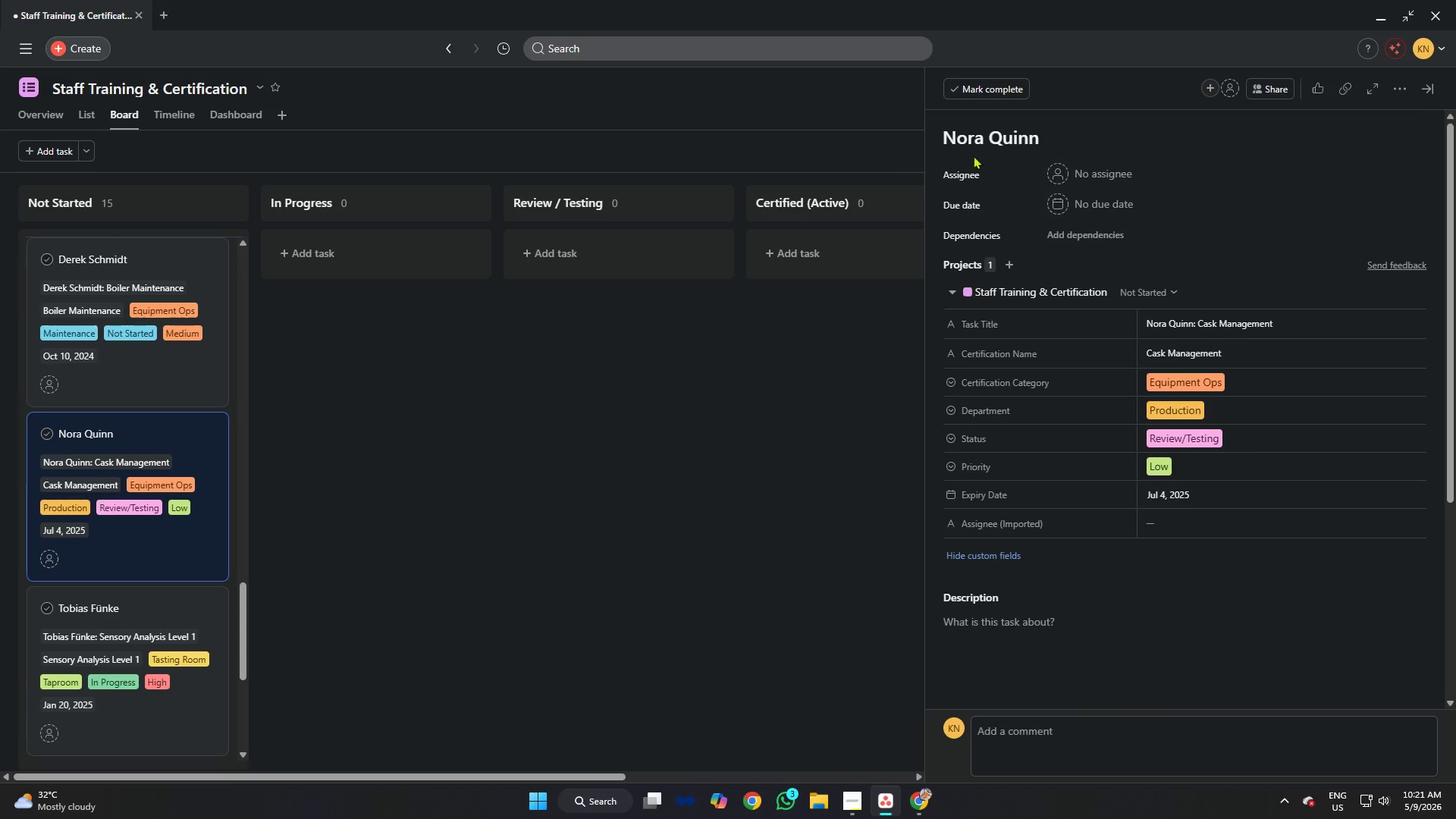 
left_click([1013, 140])
 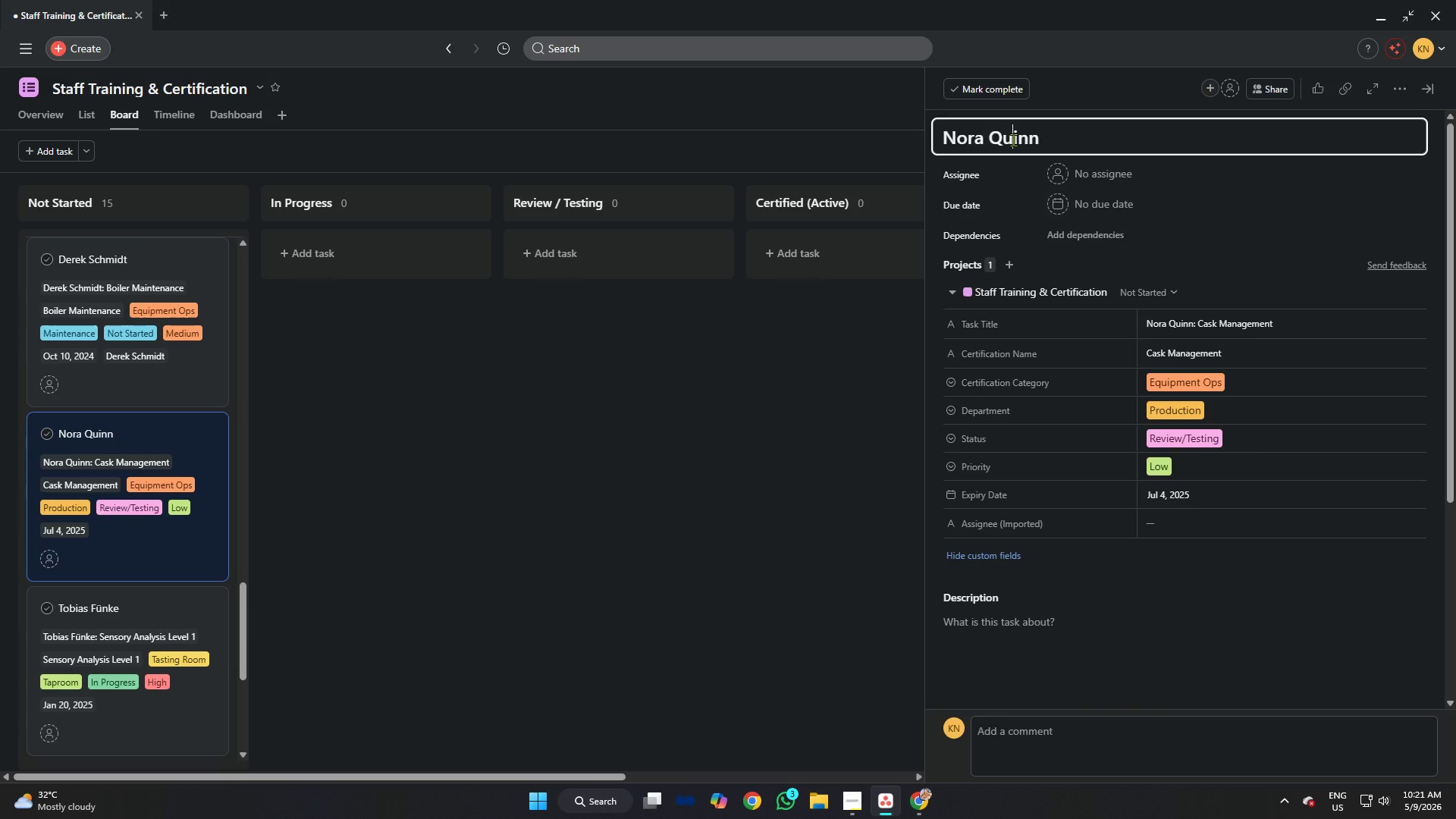 
key(Control+A)
 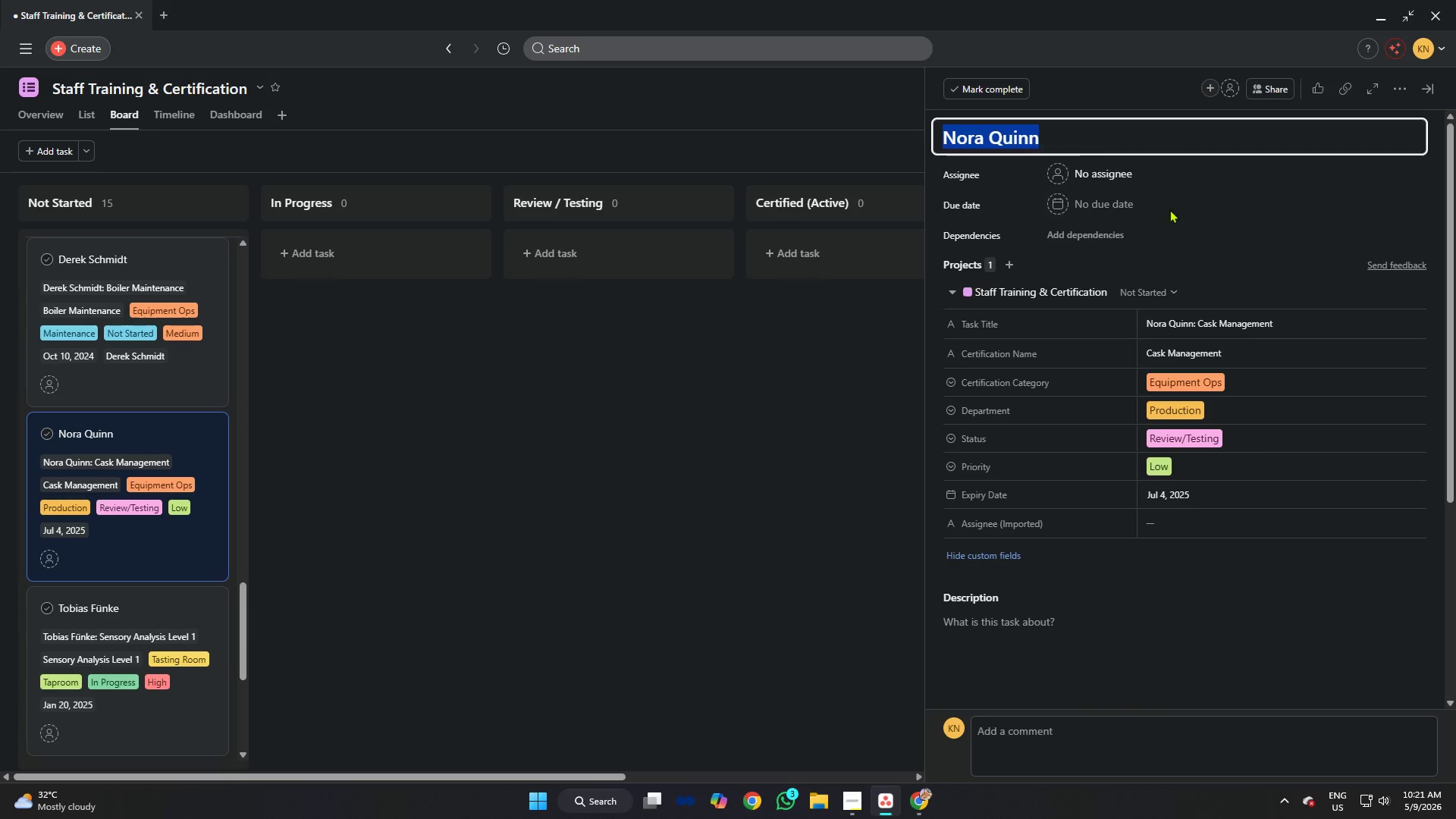 
key(Control+C)
 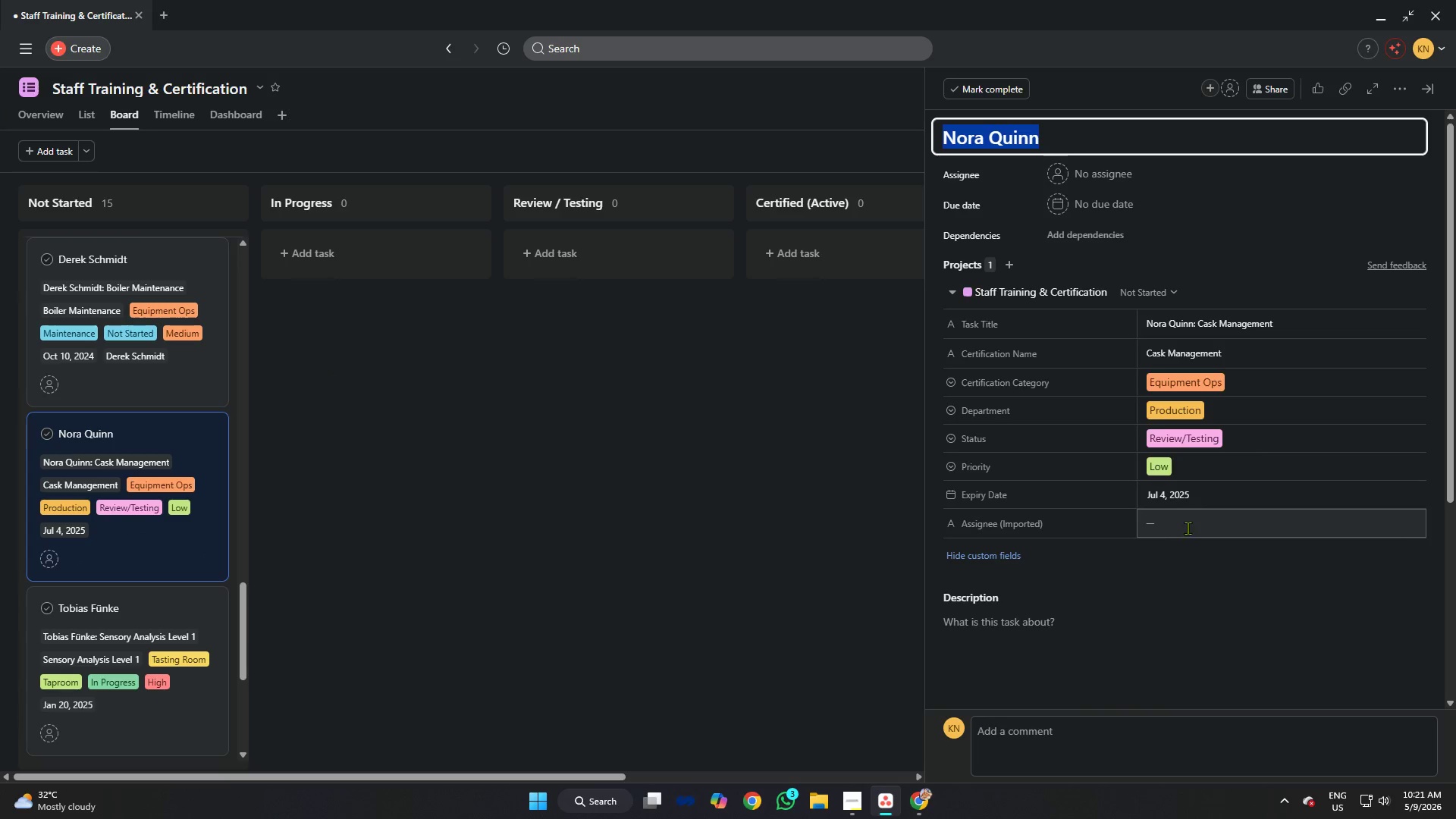 
left_click([1188, 522])
 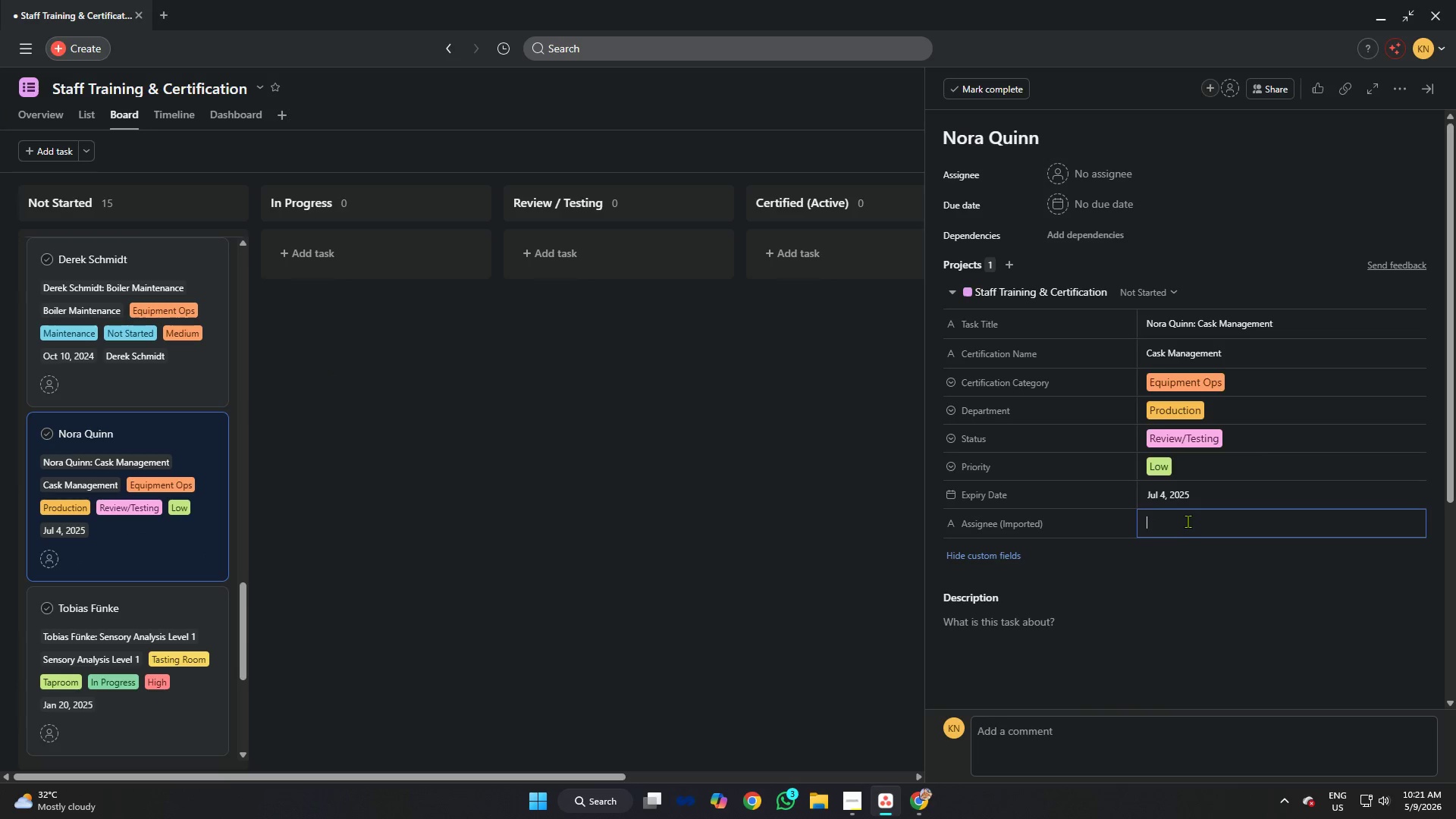 
key(Control+V)
 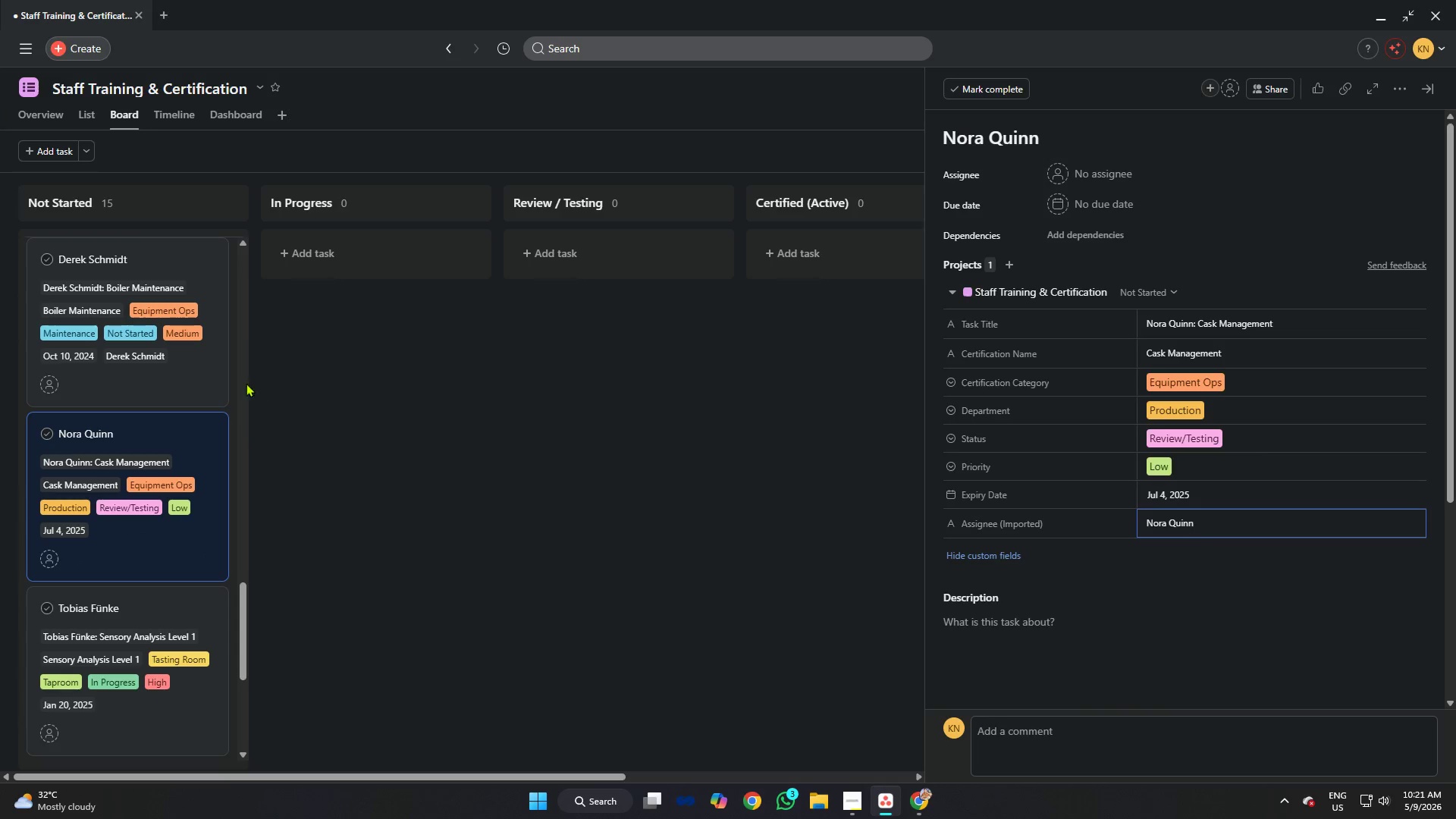 
scroll: coordinate [181, 382], scroll_direction: down, amount: 3.0
 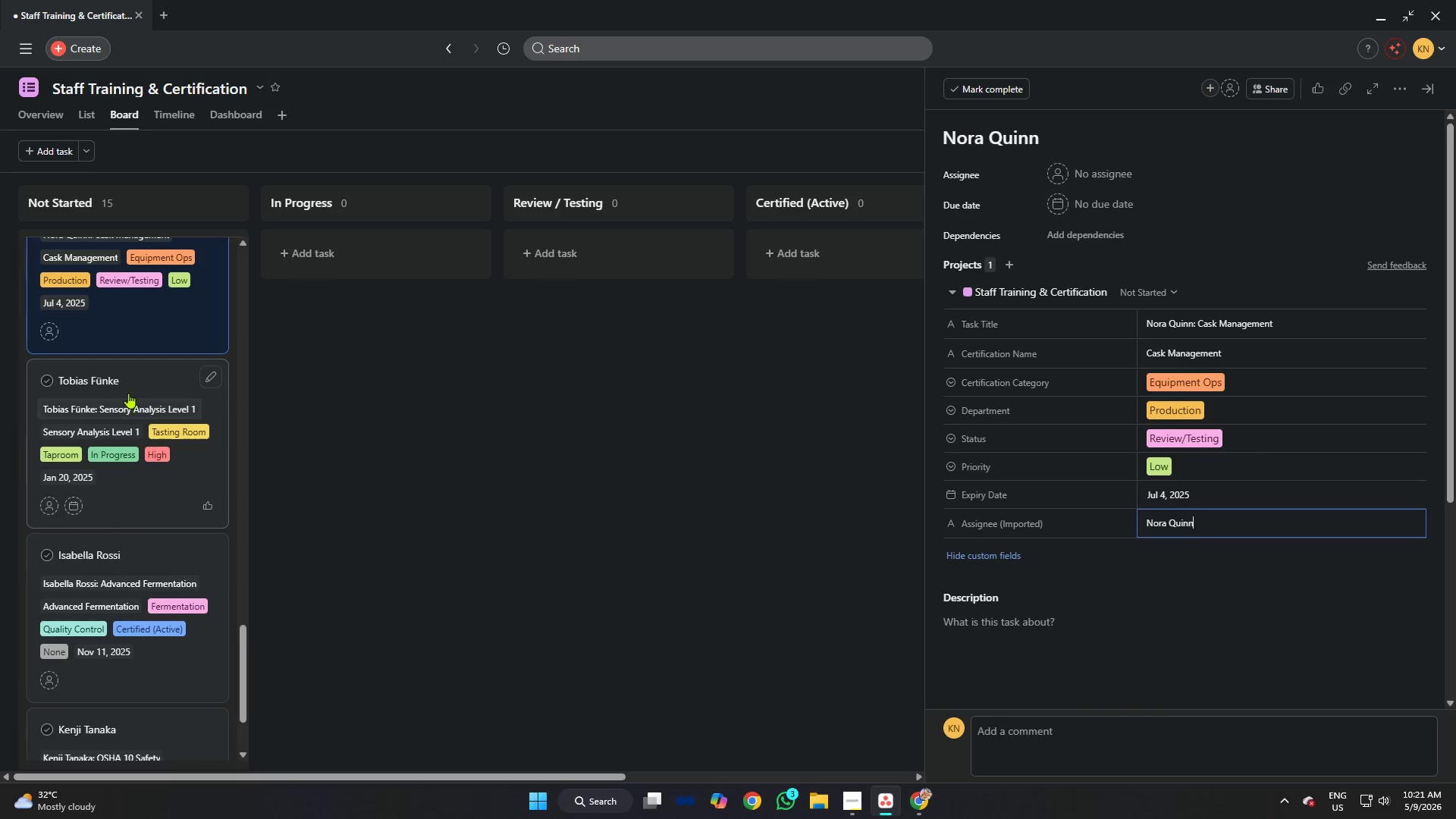 
left_click([119, 370])
 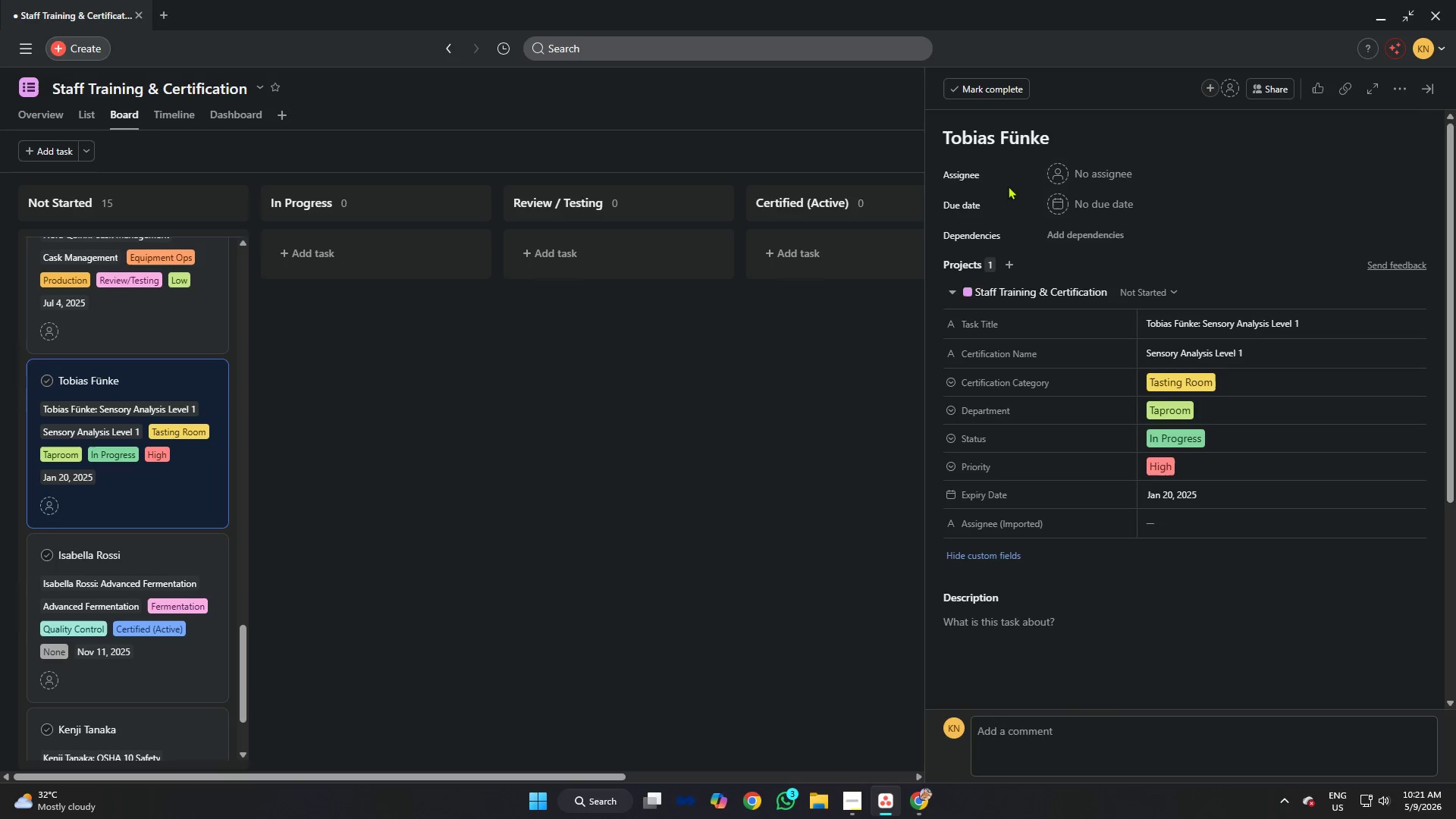 
left_click([1032, 127])
 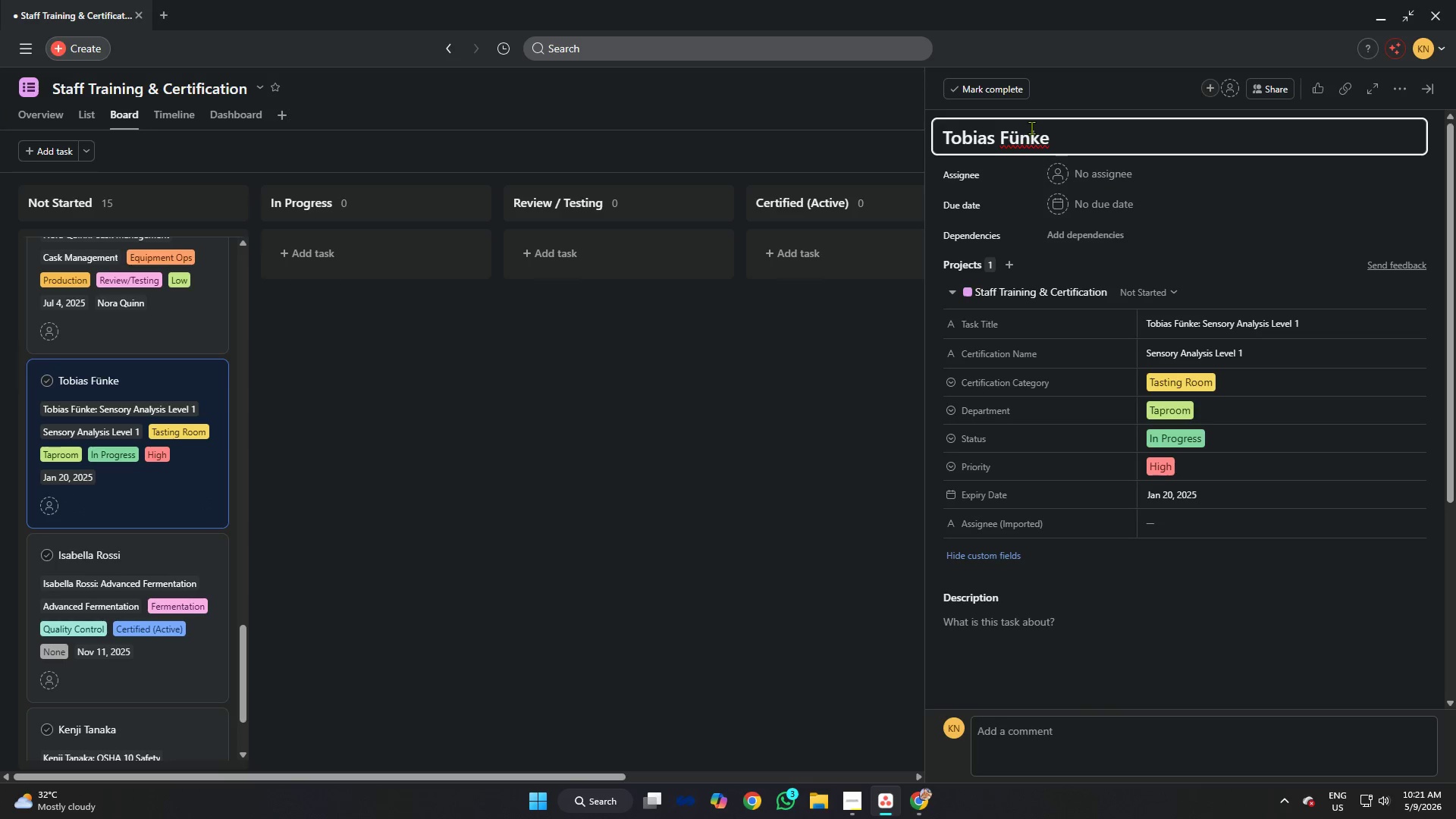 
key(Control+A)
 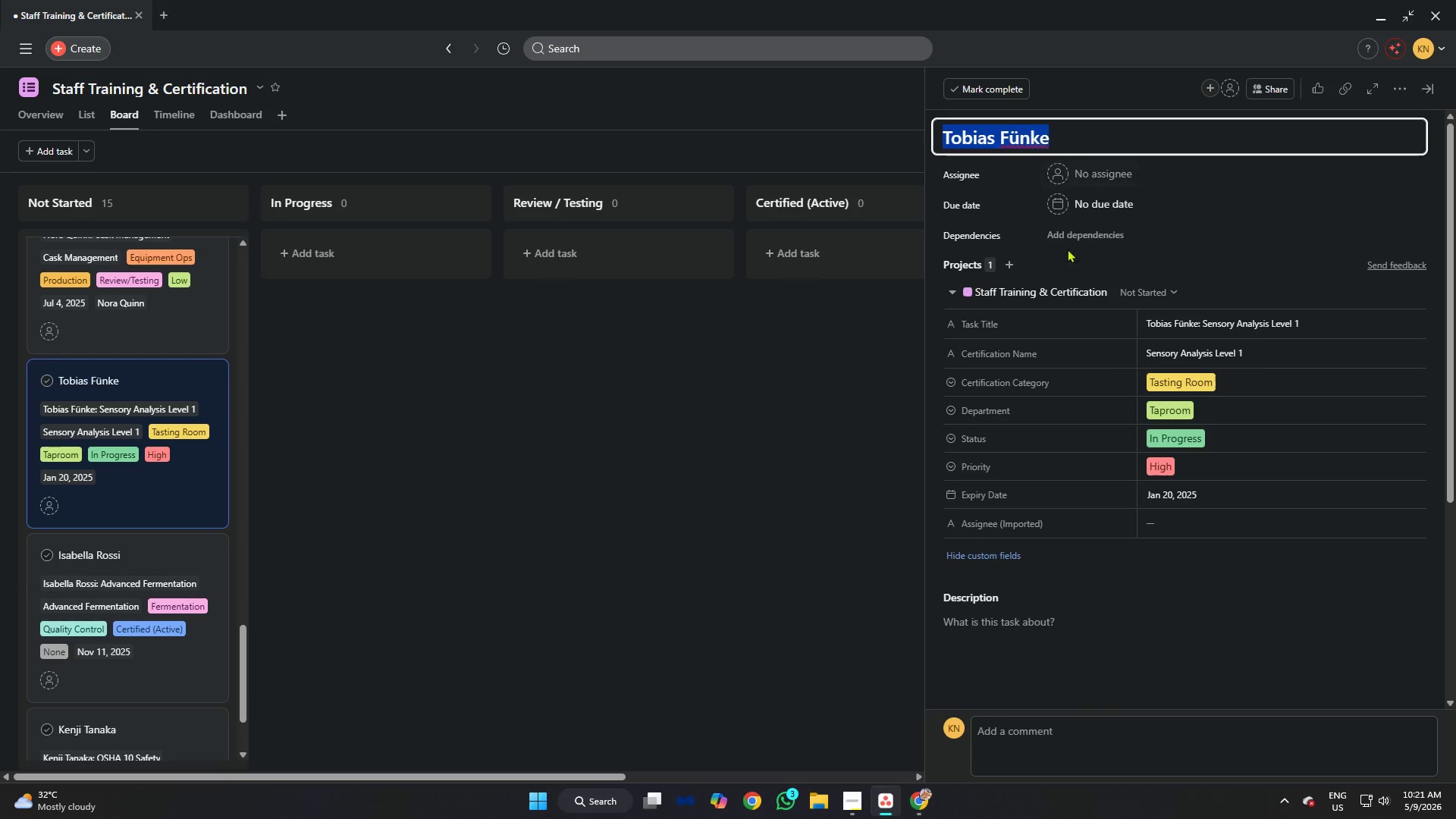 
key(Control+C)
 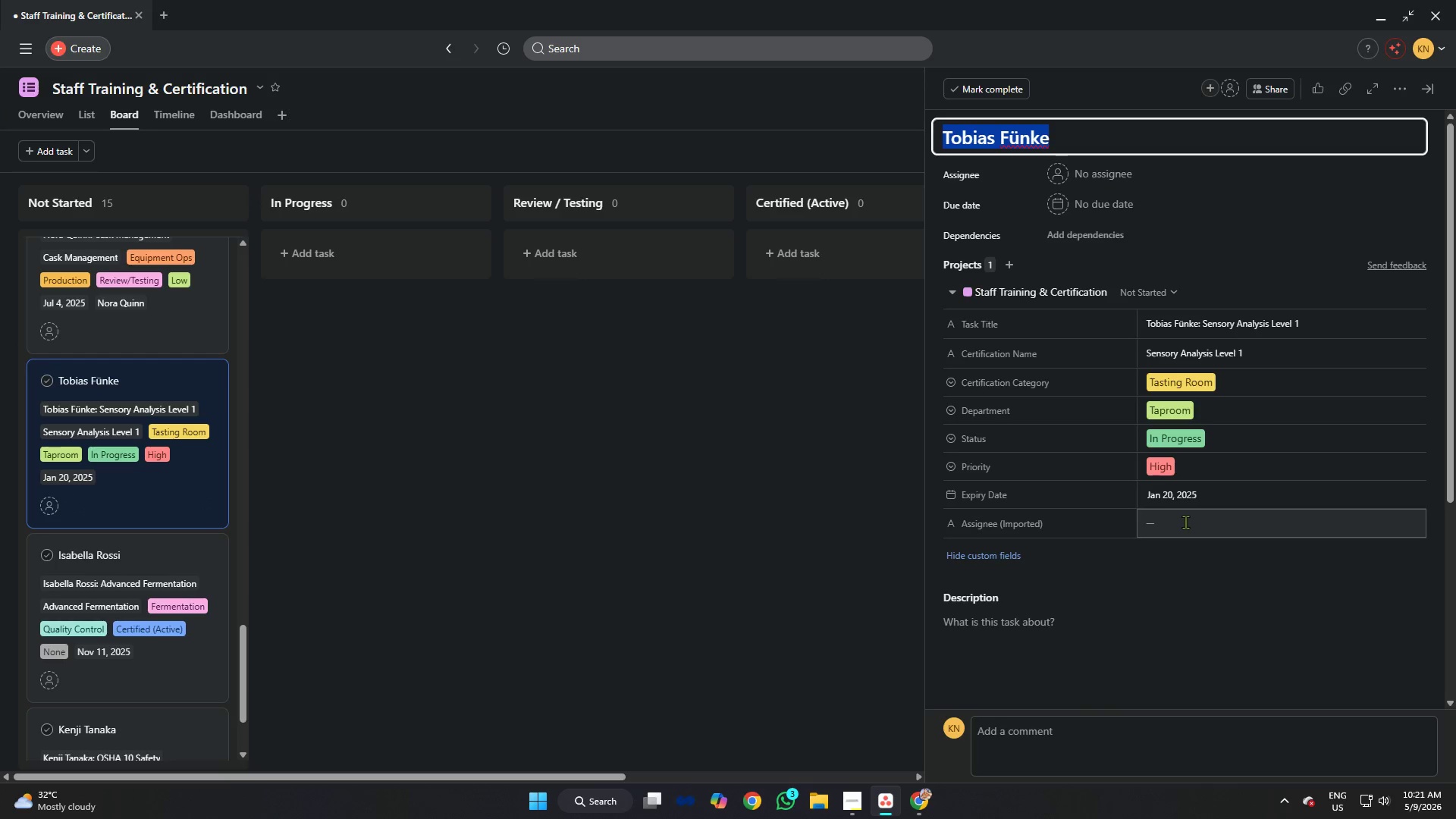 
left_click([1186, 522])
 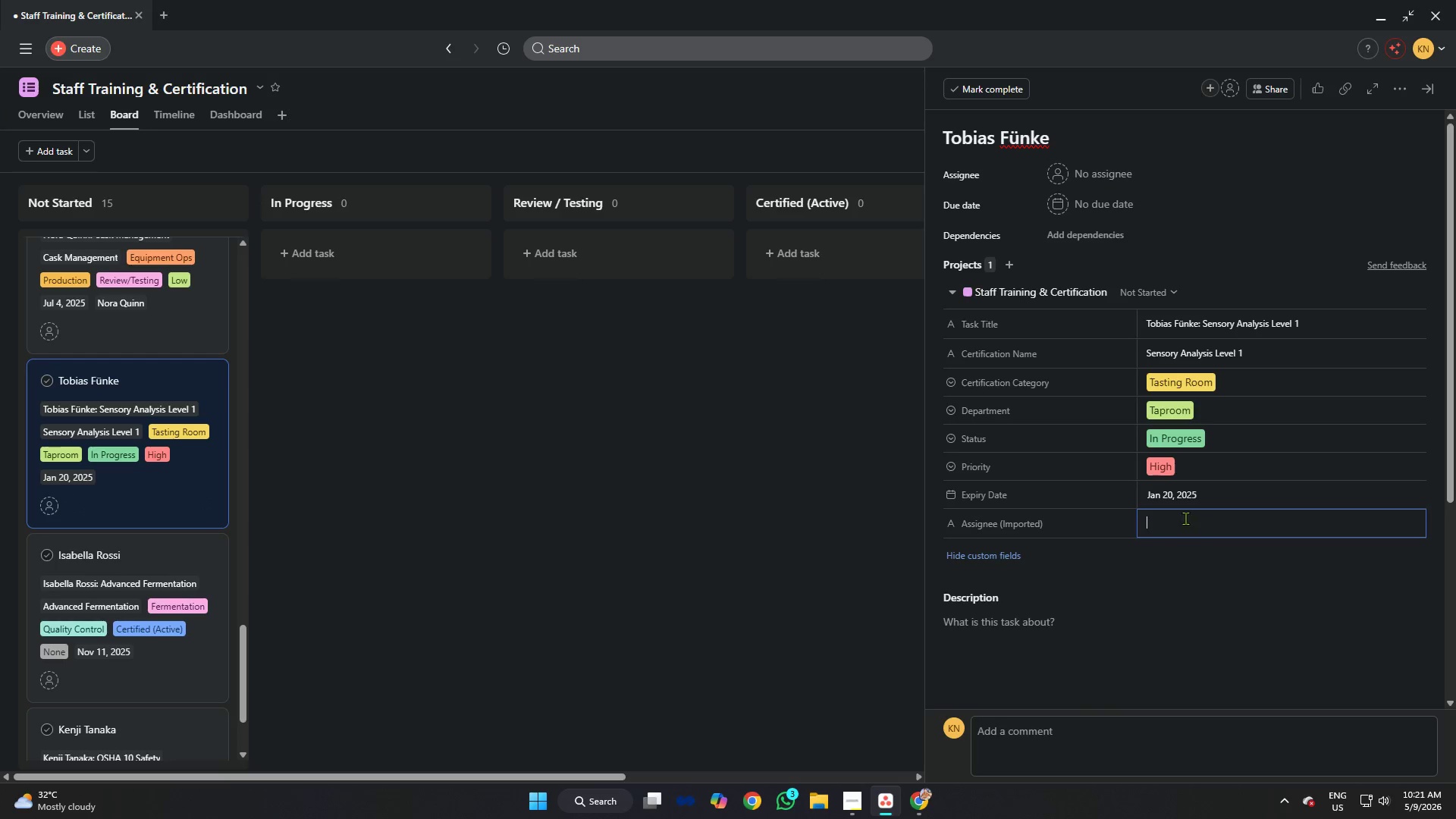 
key(Control+V)
 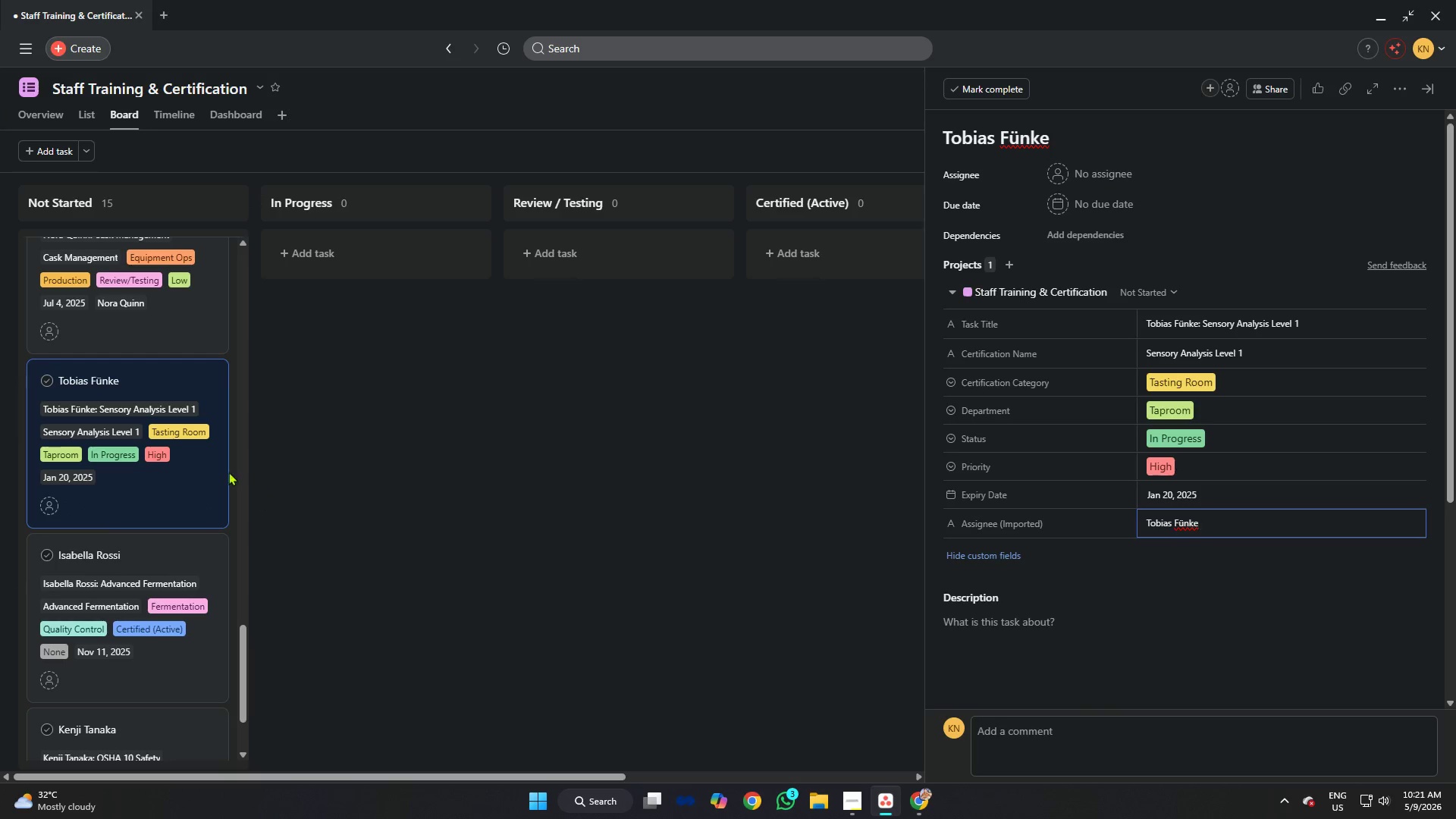 
scroll: coordinate [146, 397], scroll_direction: down, amount: 3.0
 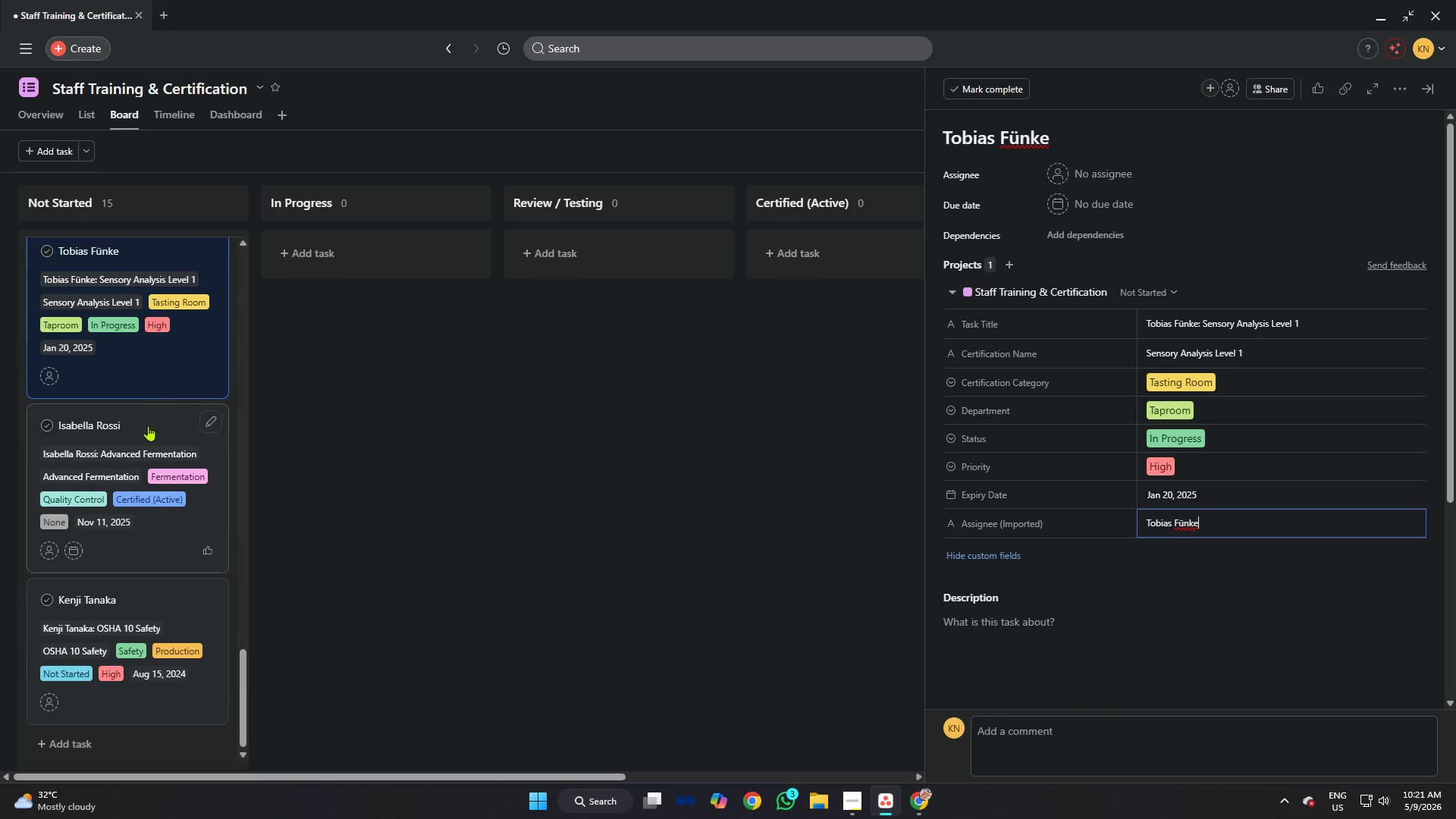 
left_click([148, 423])
 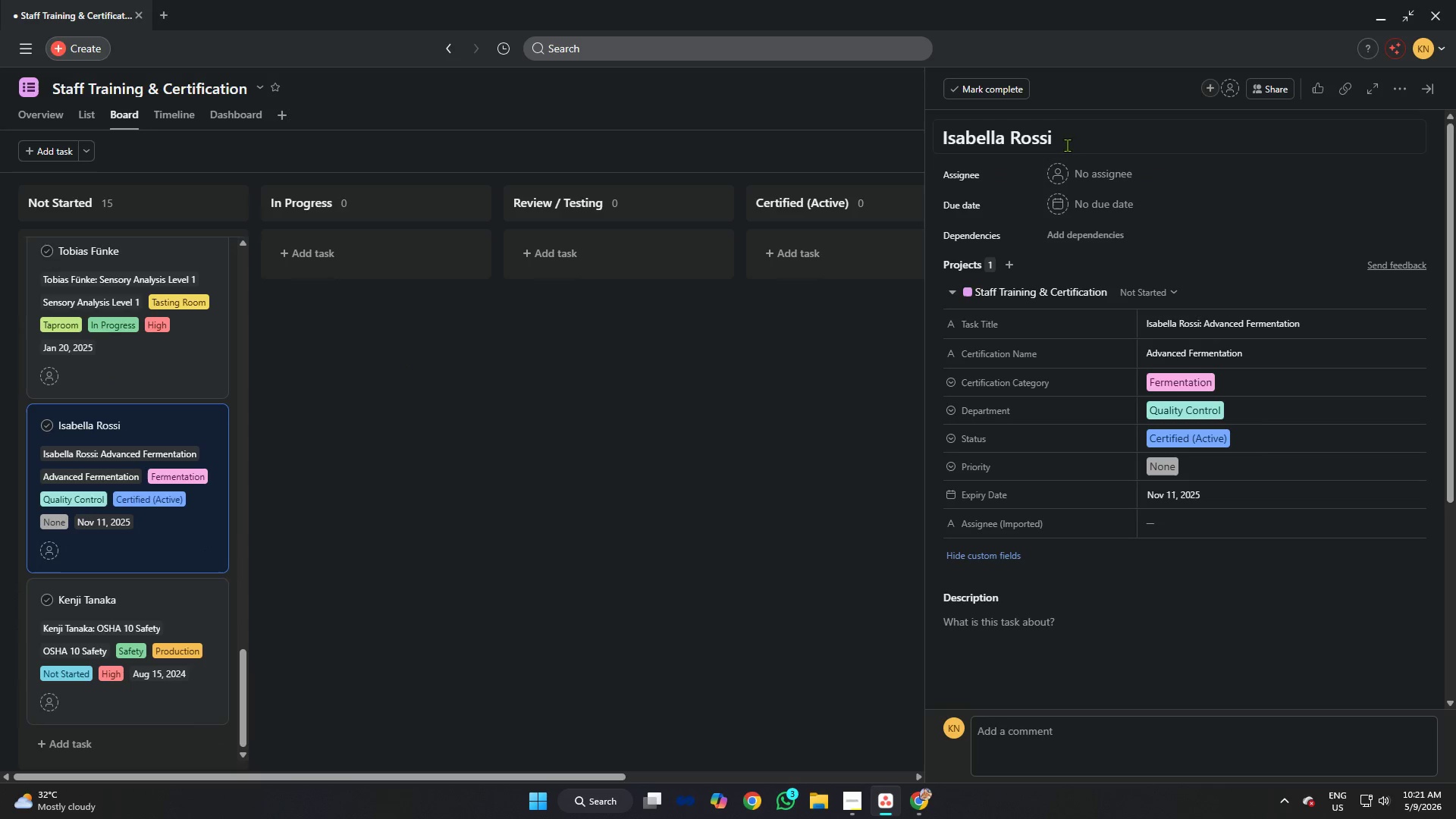 
left_click([1069, 142])
 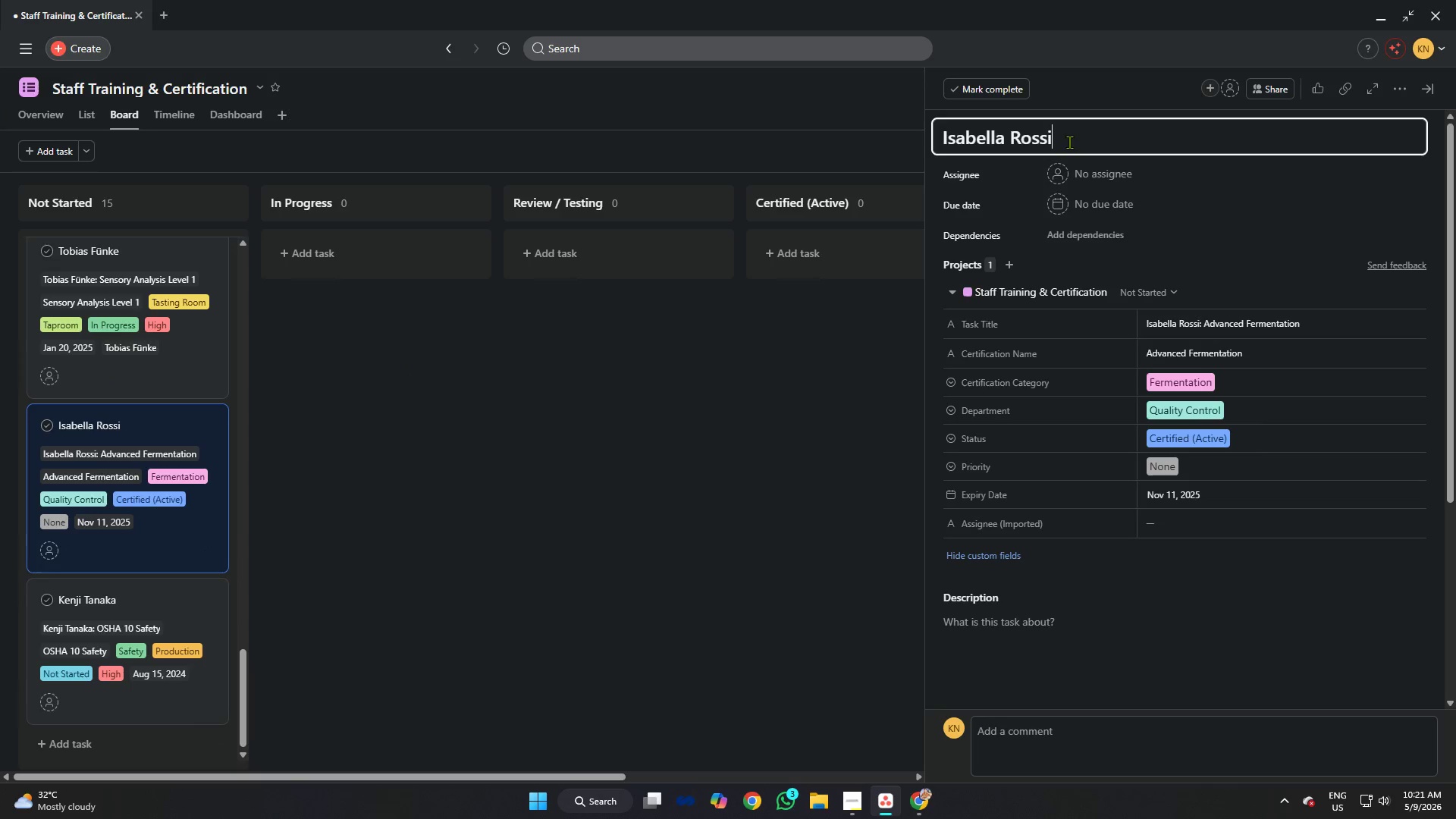 
key(Control+A)
 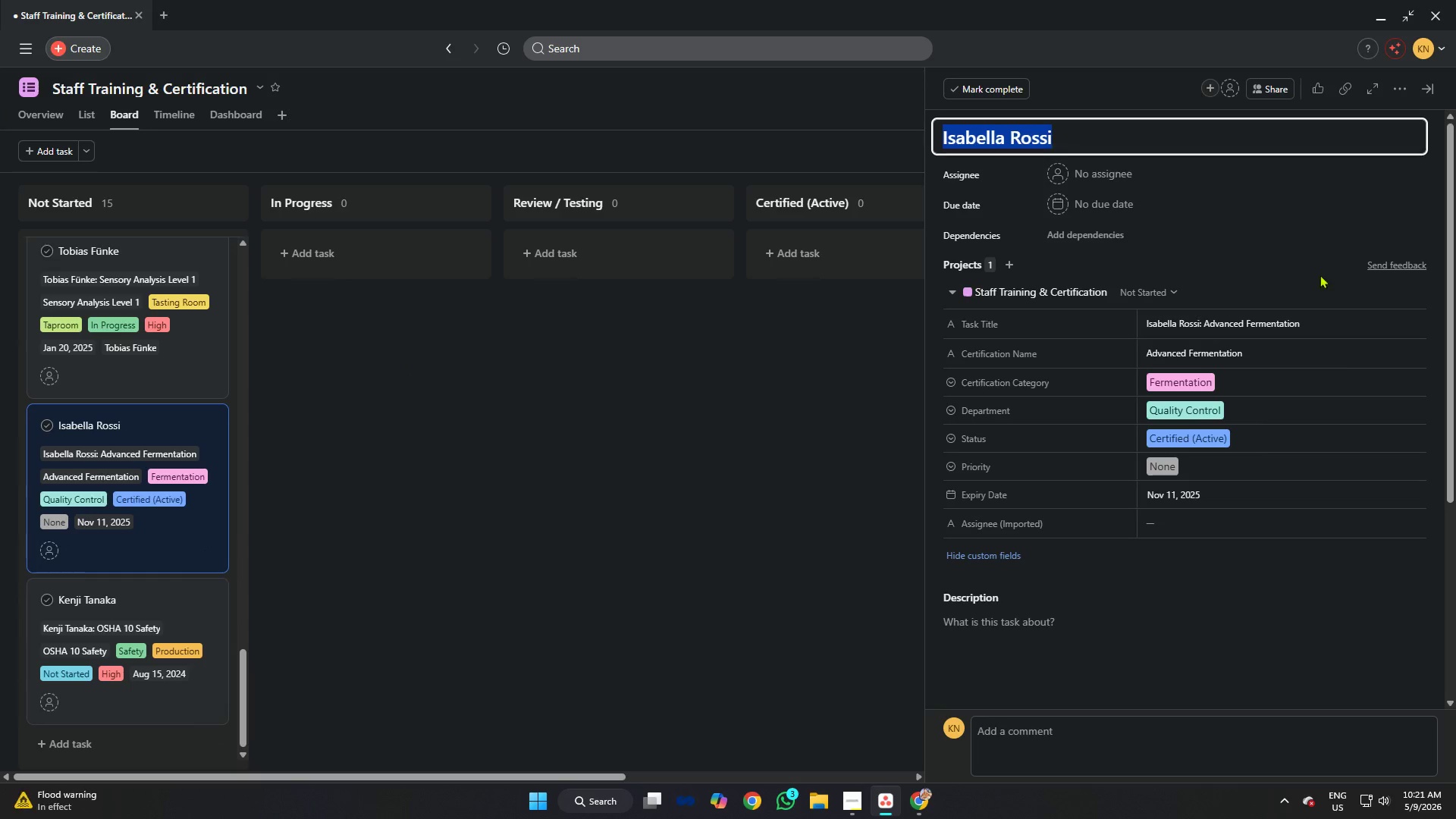 
key(Control+C)
 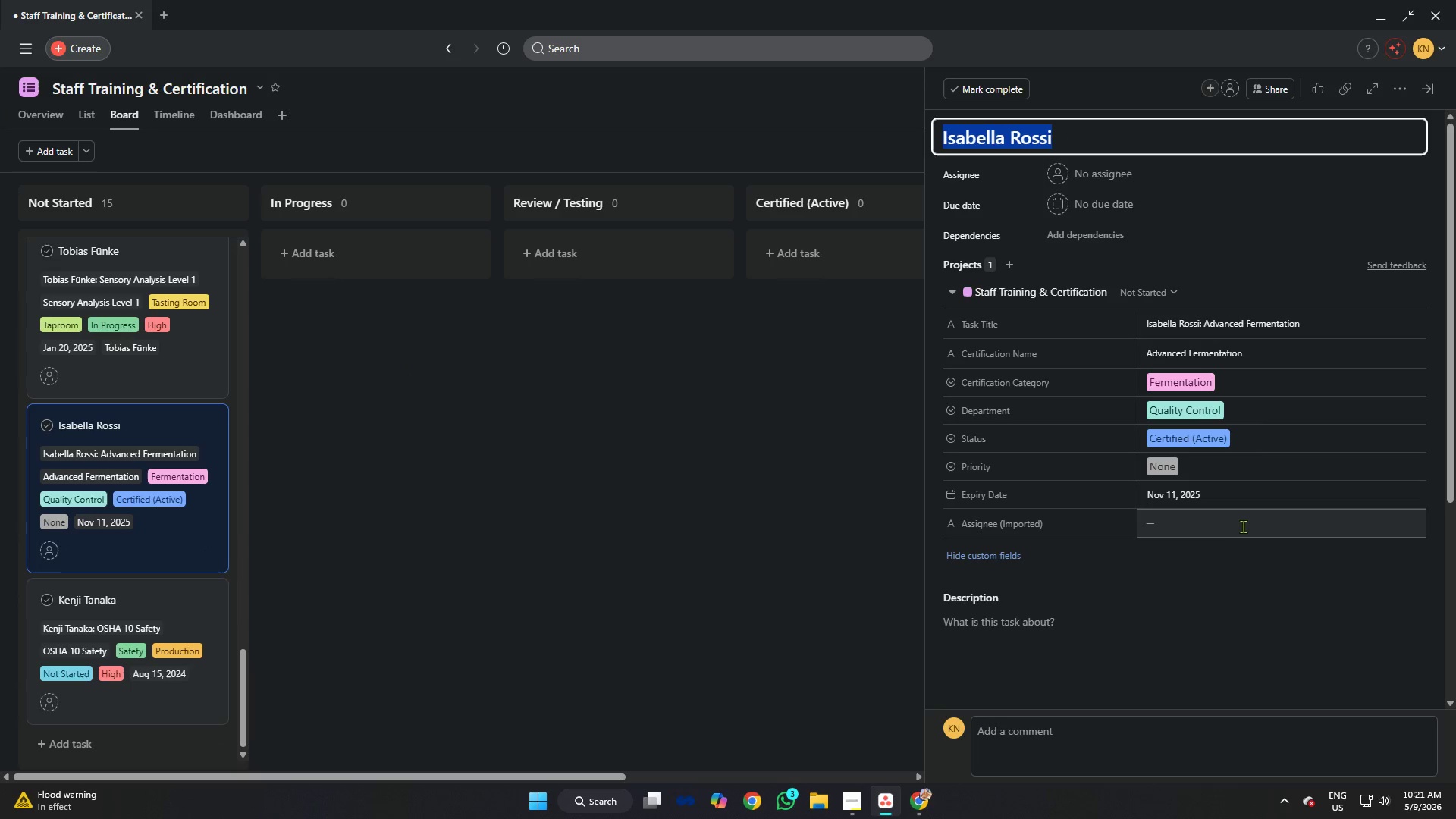 
left_click([1239, 524])
 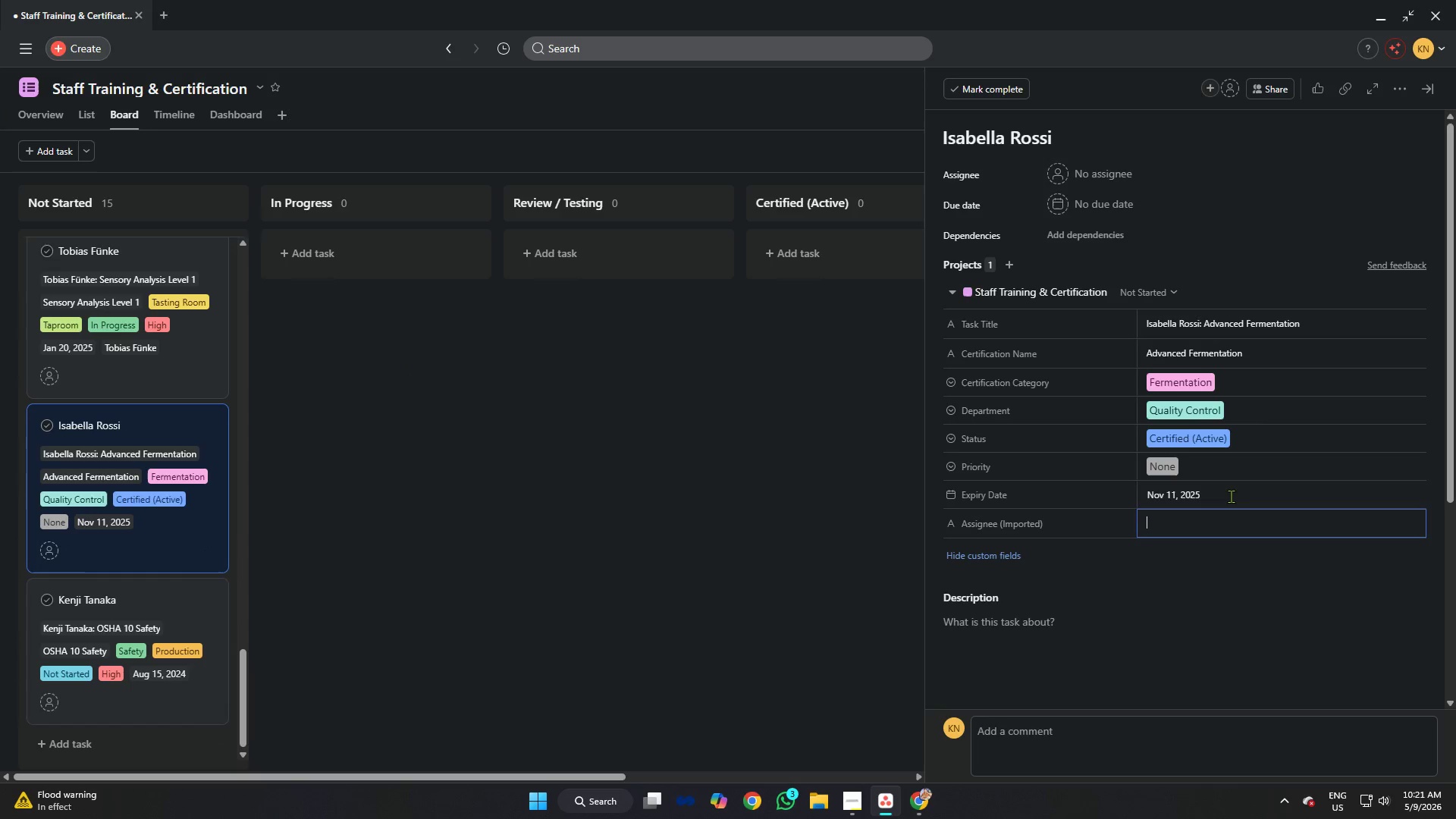 
key(Control+V)
 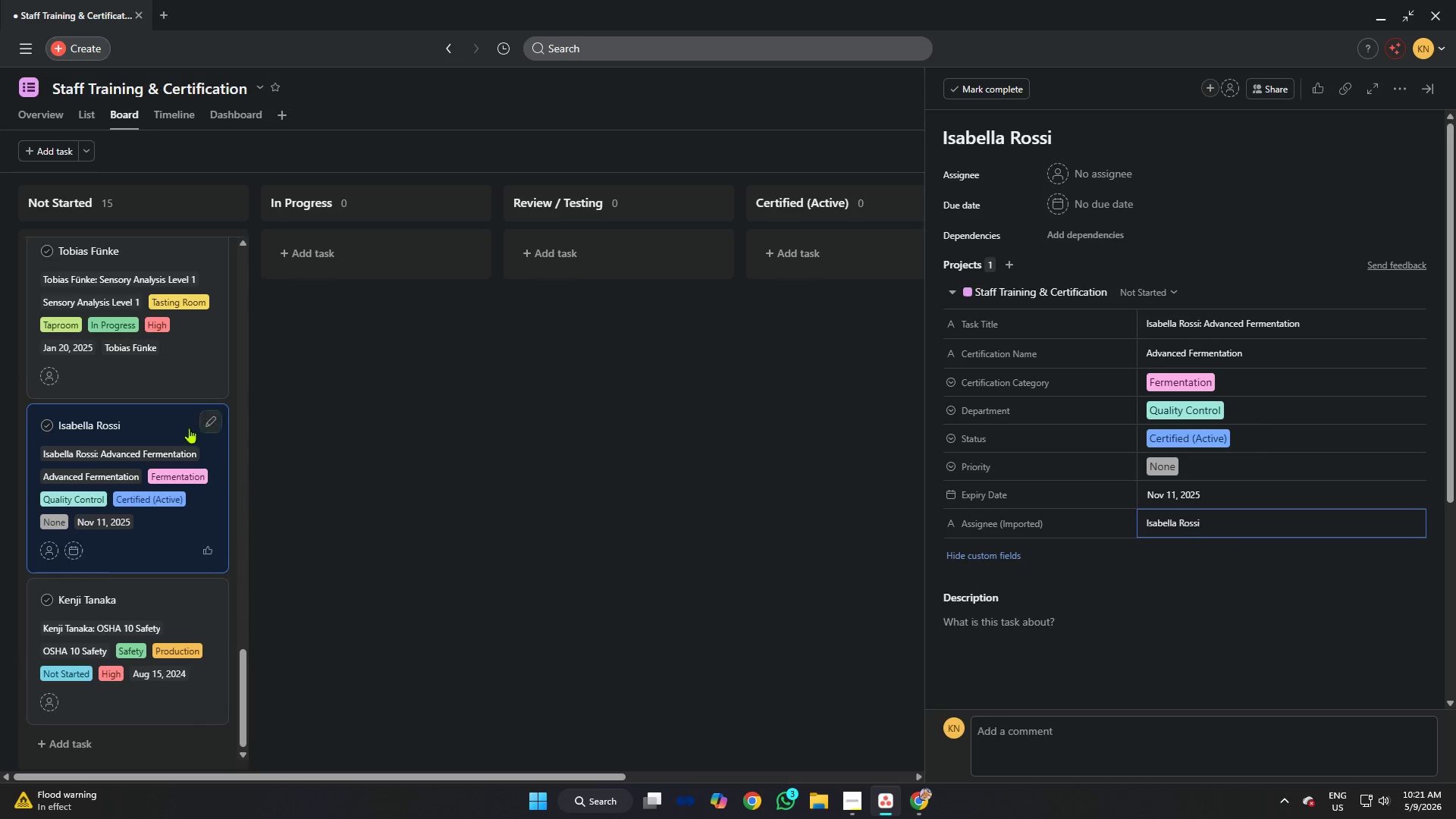 
scroll: coordinate [132, 369], scroll_direction: down, amount: 2.0
 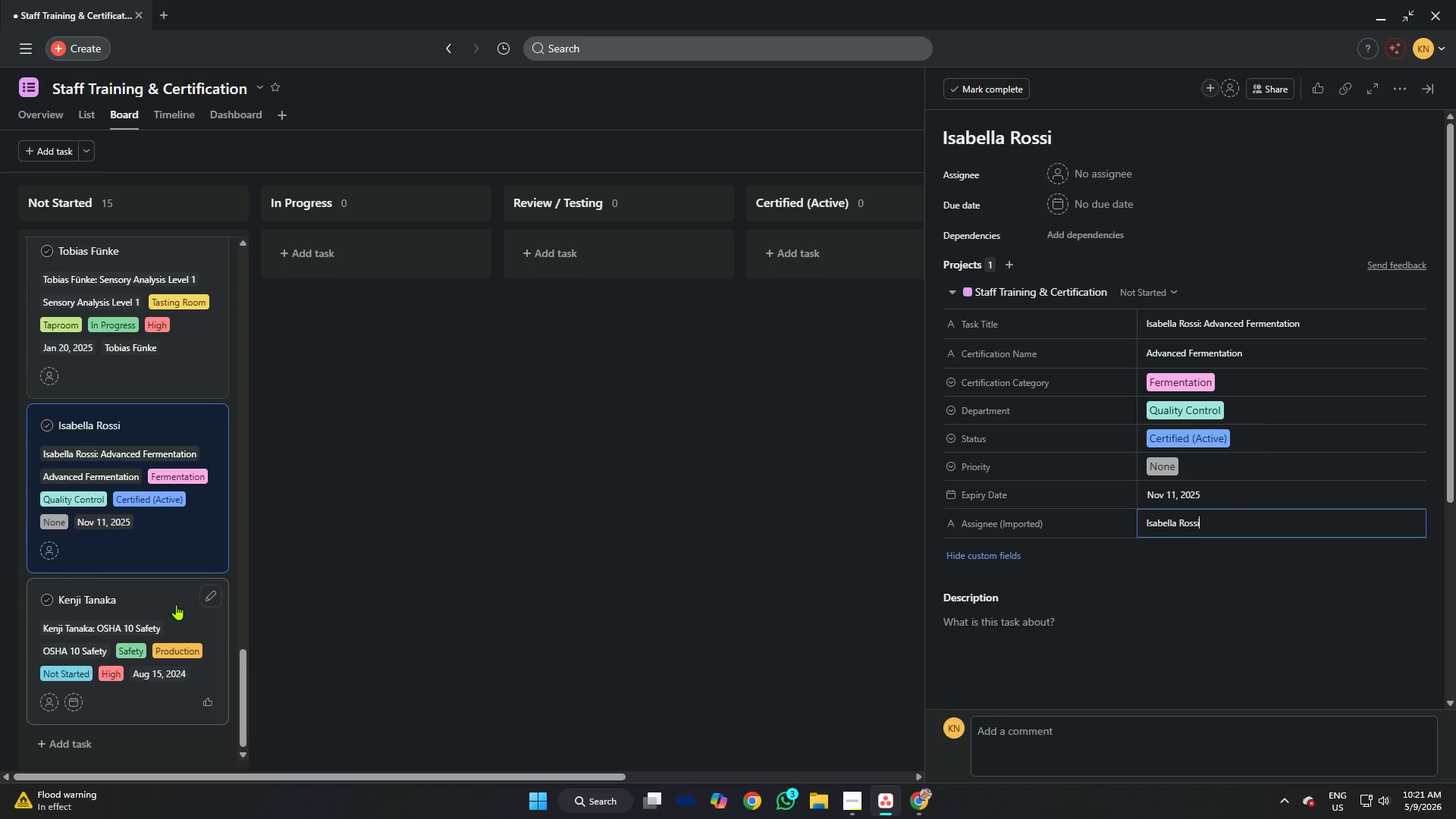 
left_click([171, 598])
 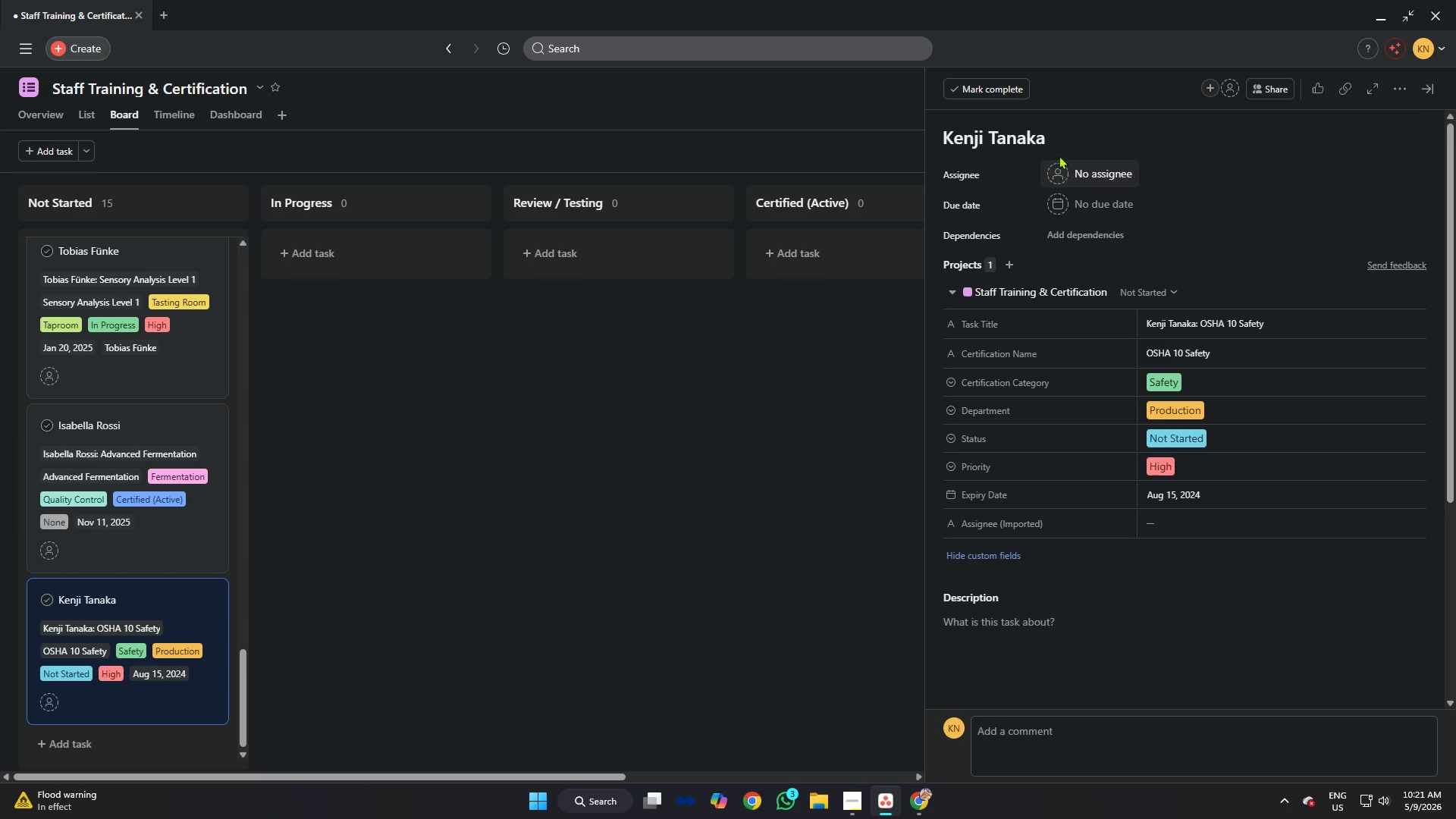 
left_click([1060, 140])
 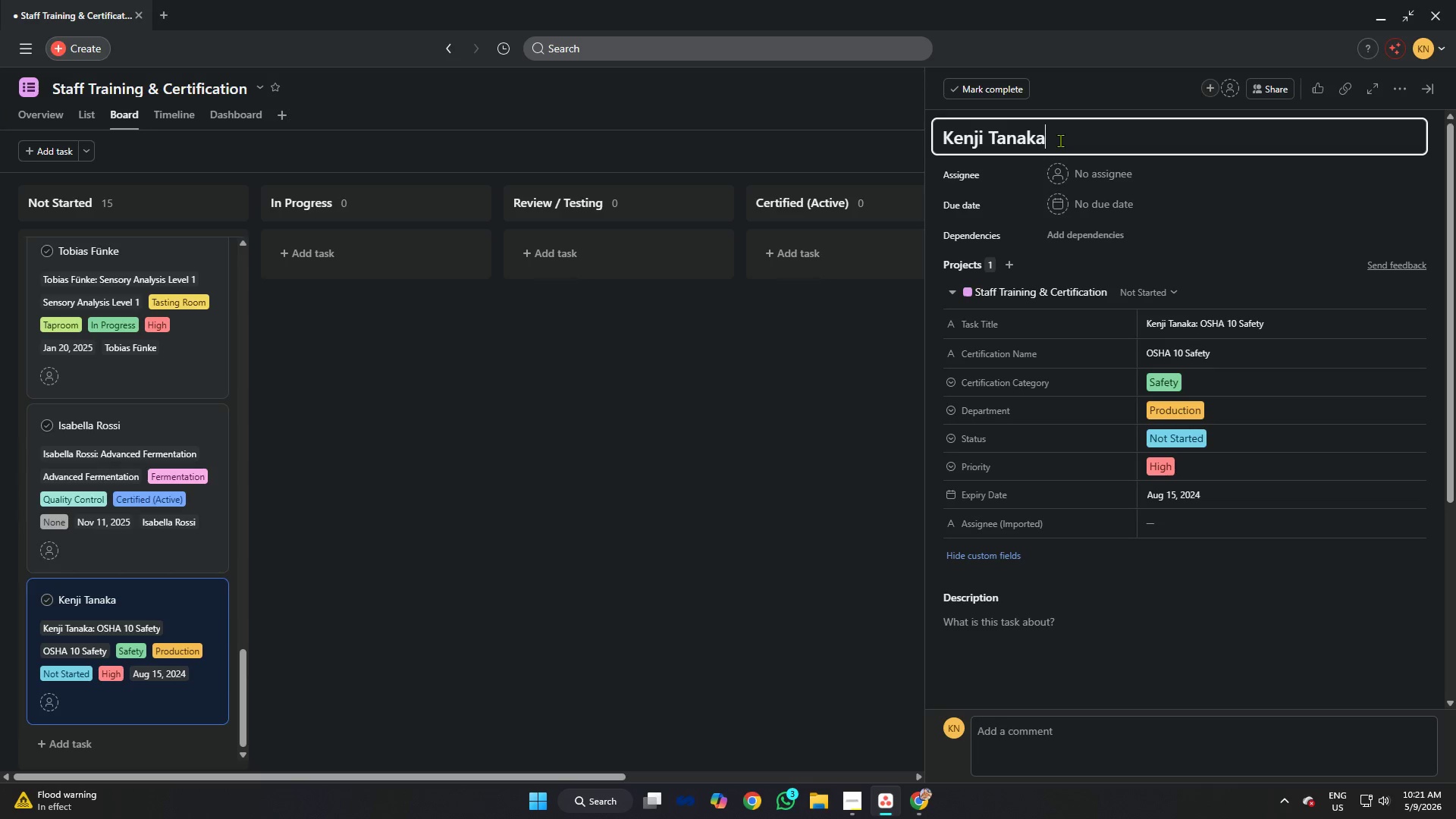 
key(Control+A)
 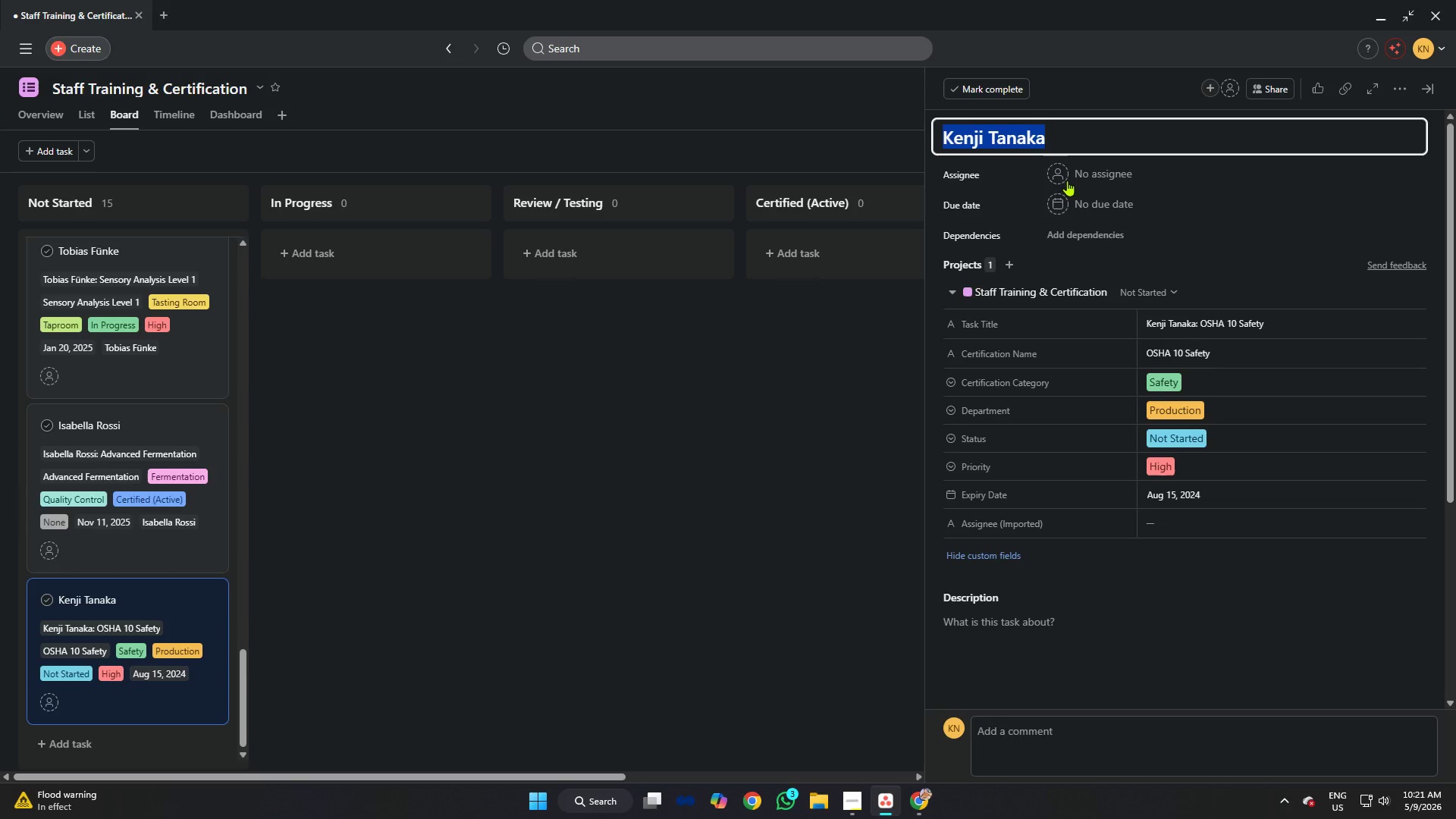 
key(Control+C)
 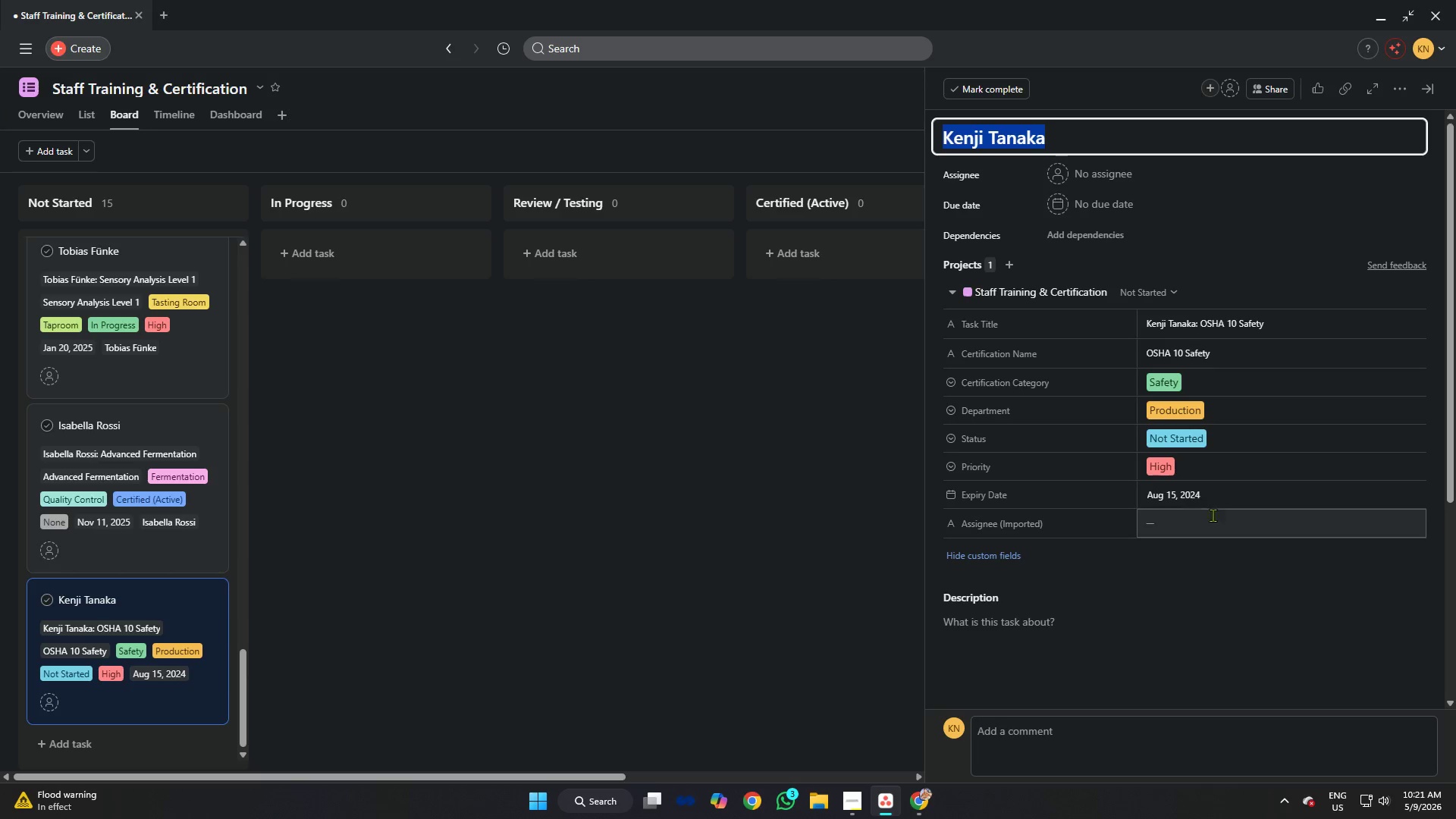 
left_click([1212, 511])
 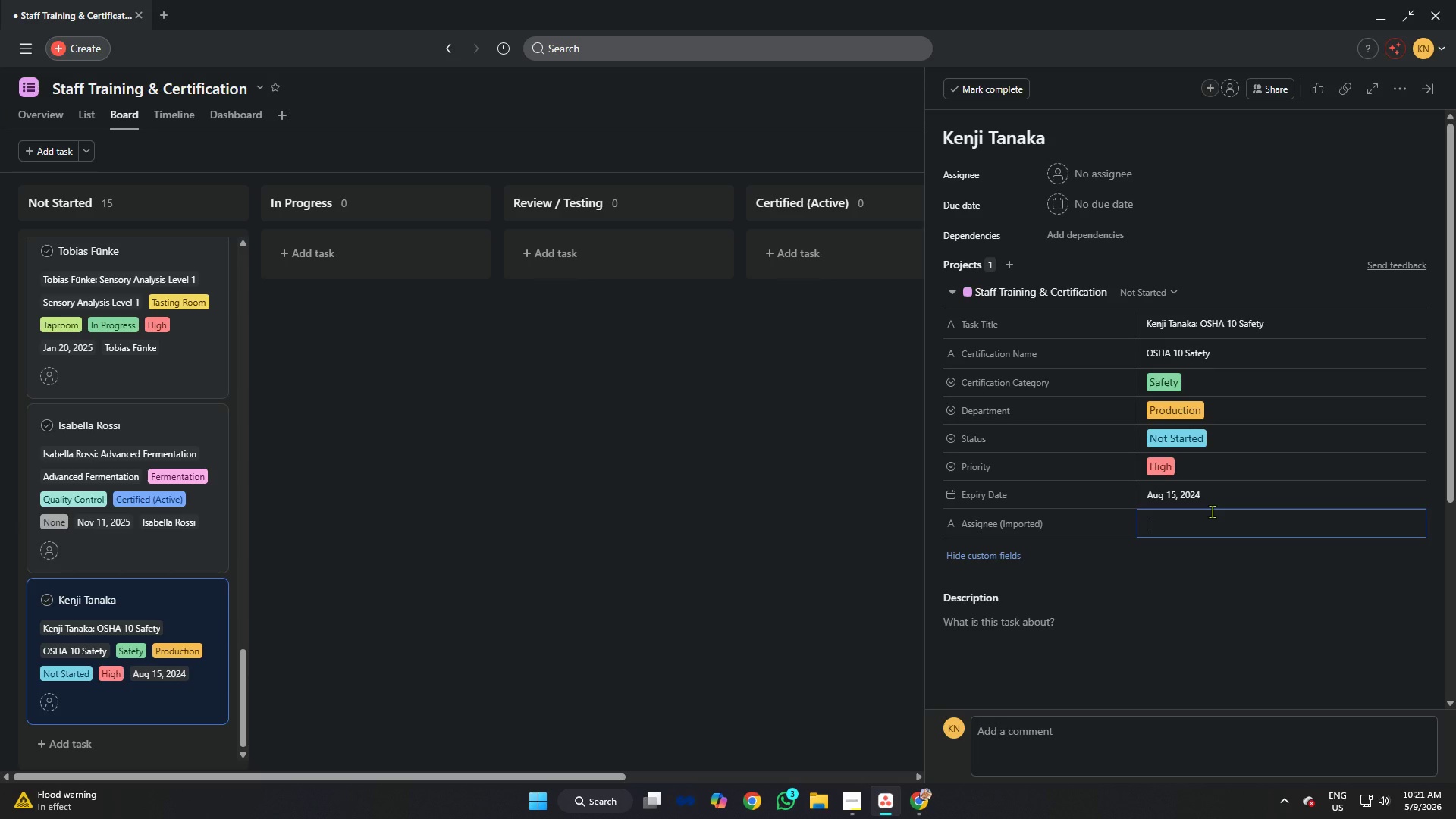 
key(Control+V)
 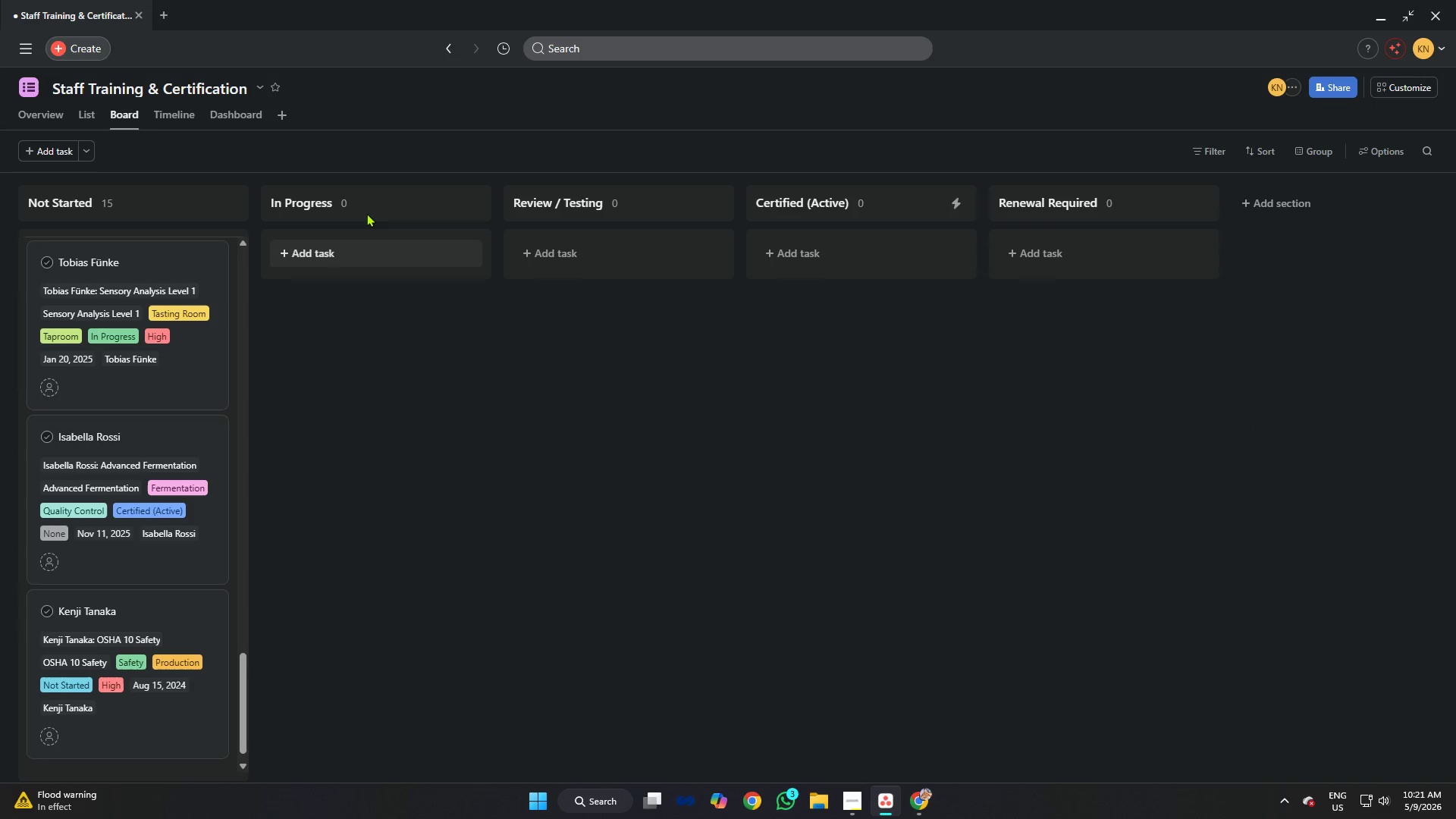 
left_click([233, 110])
 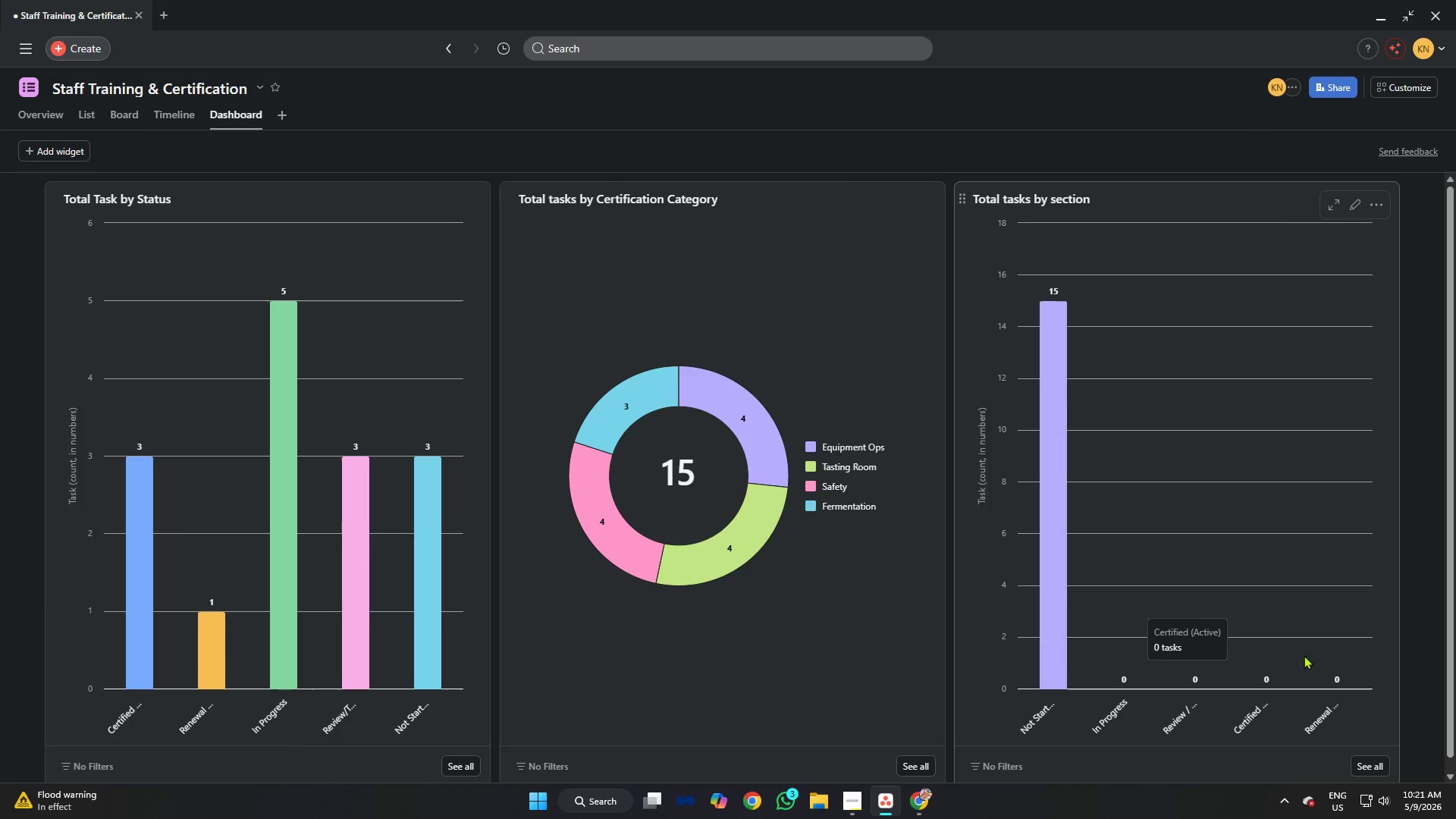 
wait(5.39)
 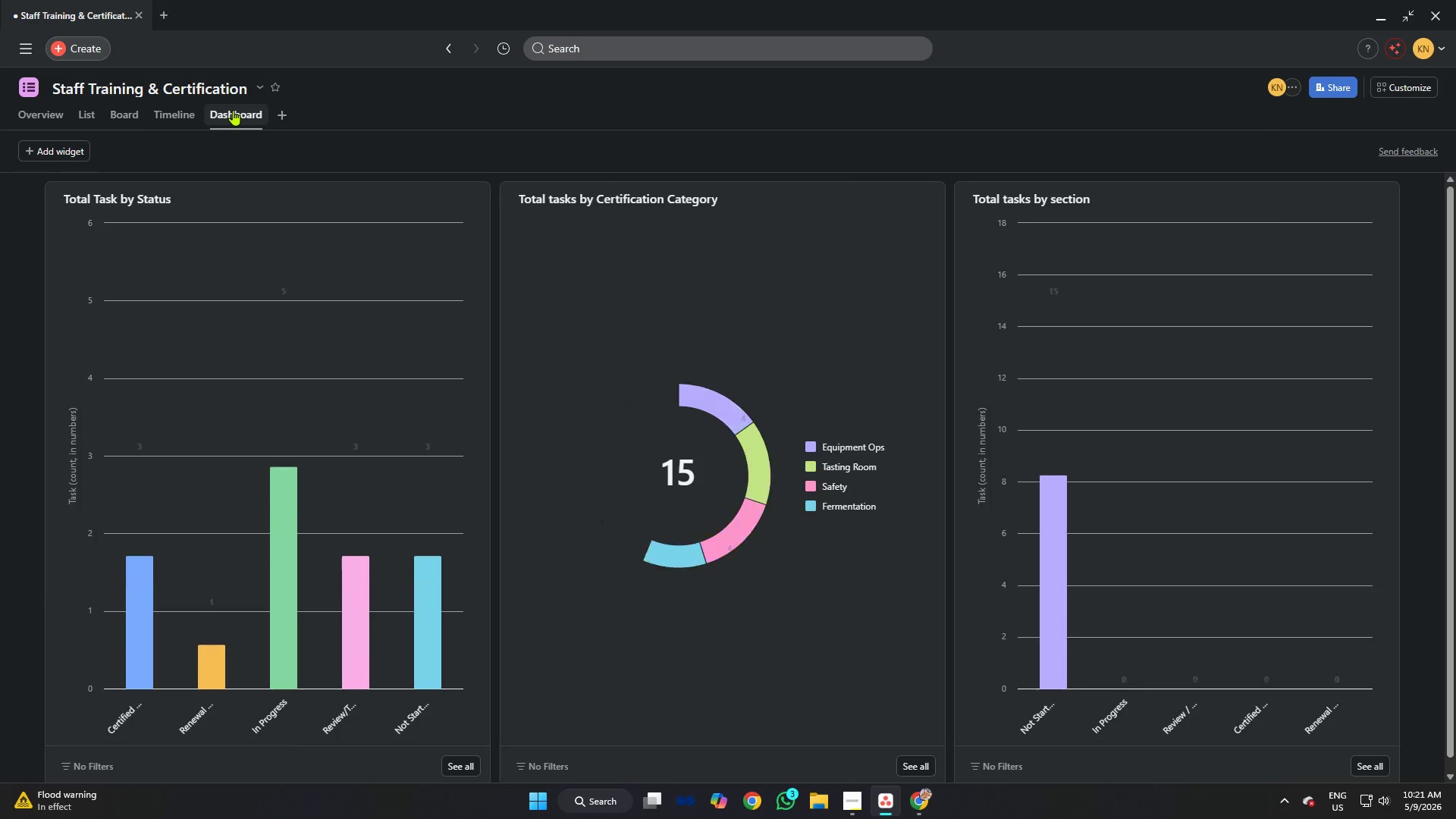 
left_click([1348, 198])
 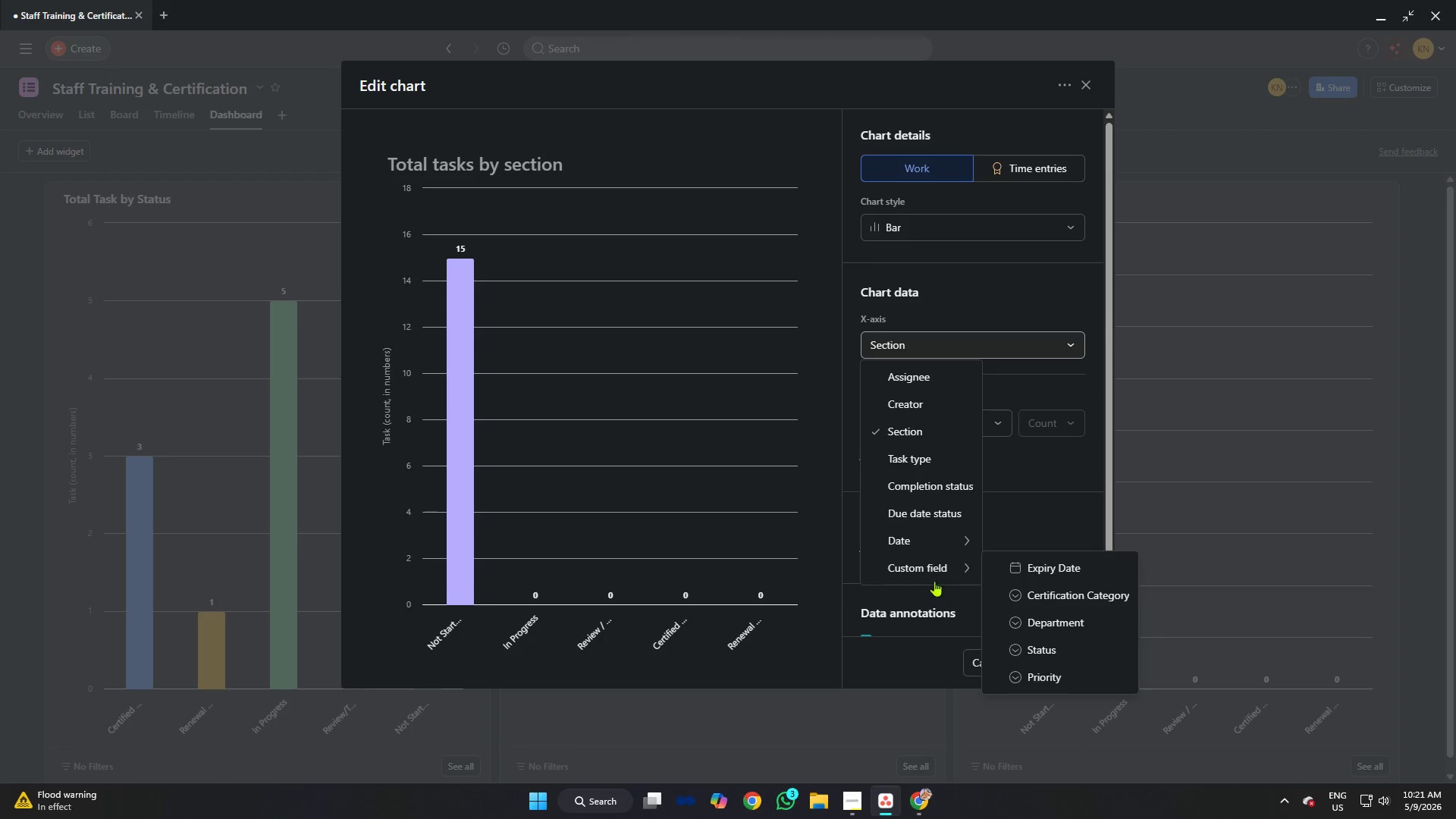 
scroll: coordinate [1038, 592], scroll_direction: down, amount: 5.0
 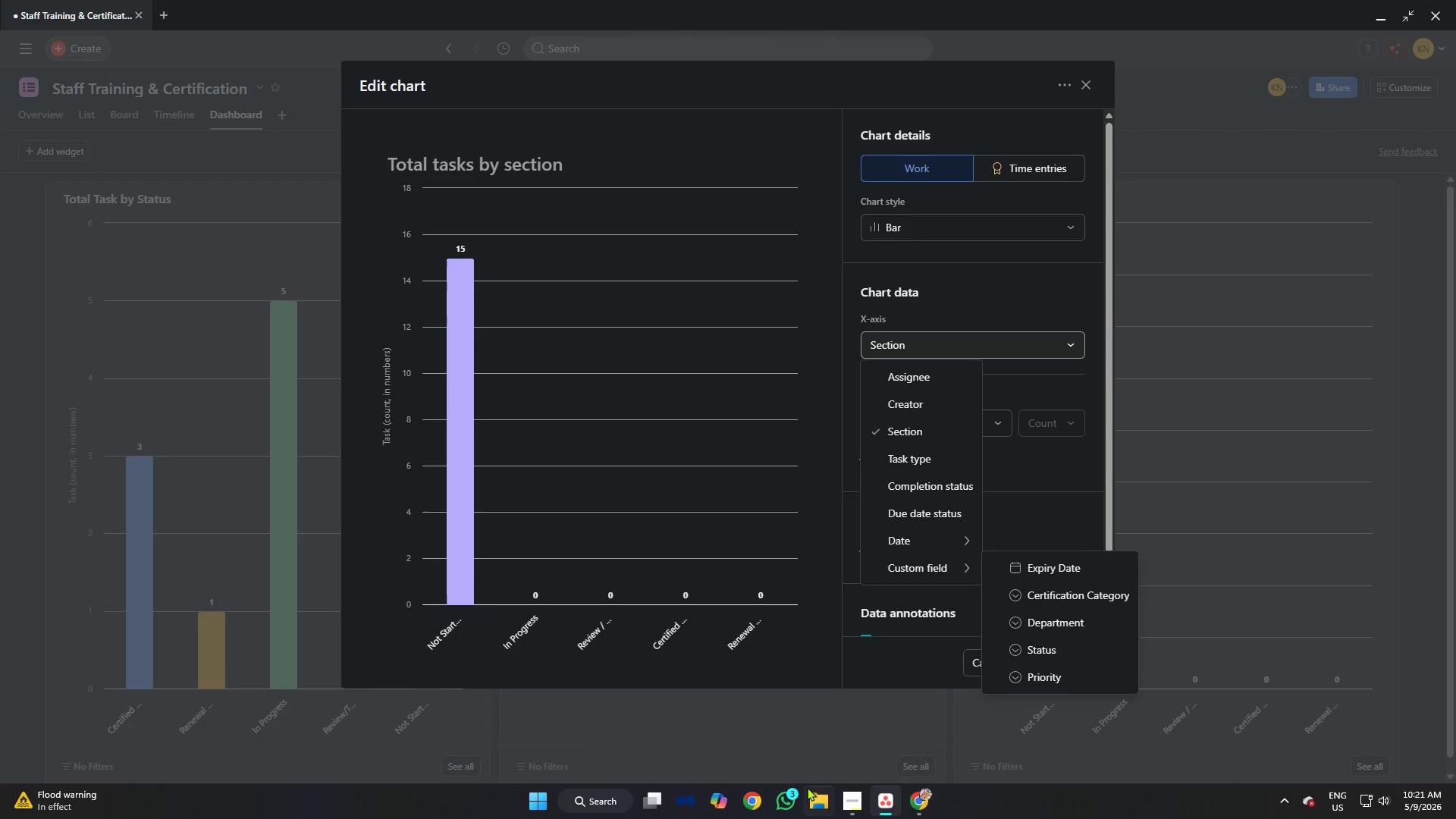 
left_click([849, 800])